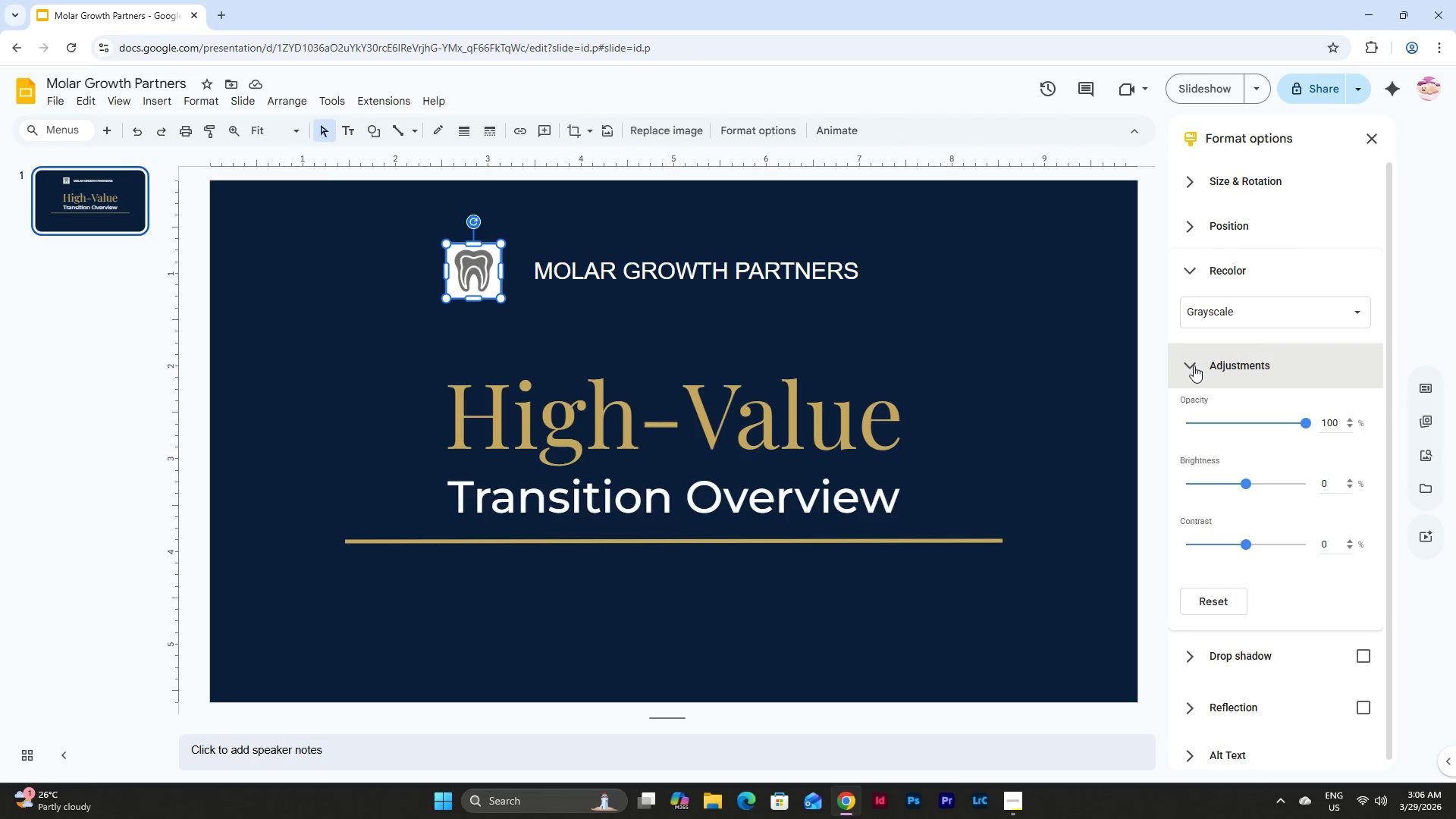 
left_click([1194, 366])
 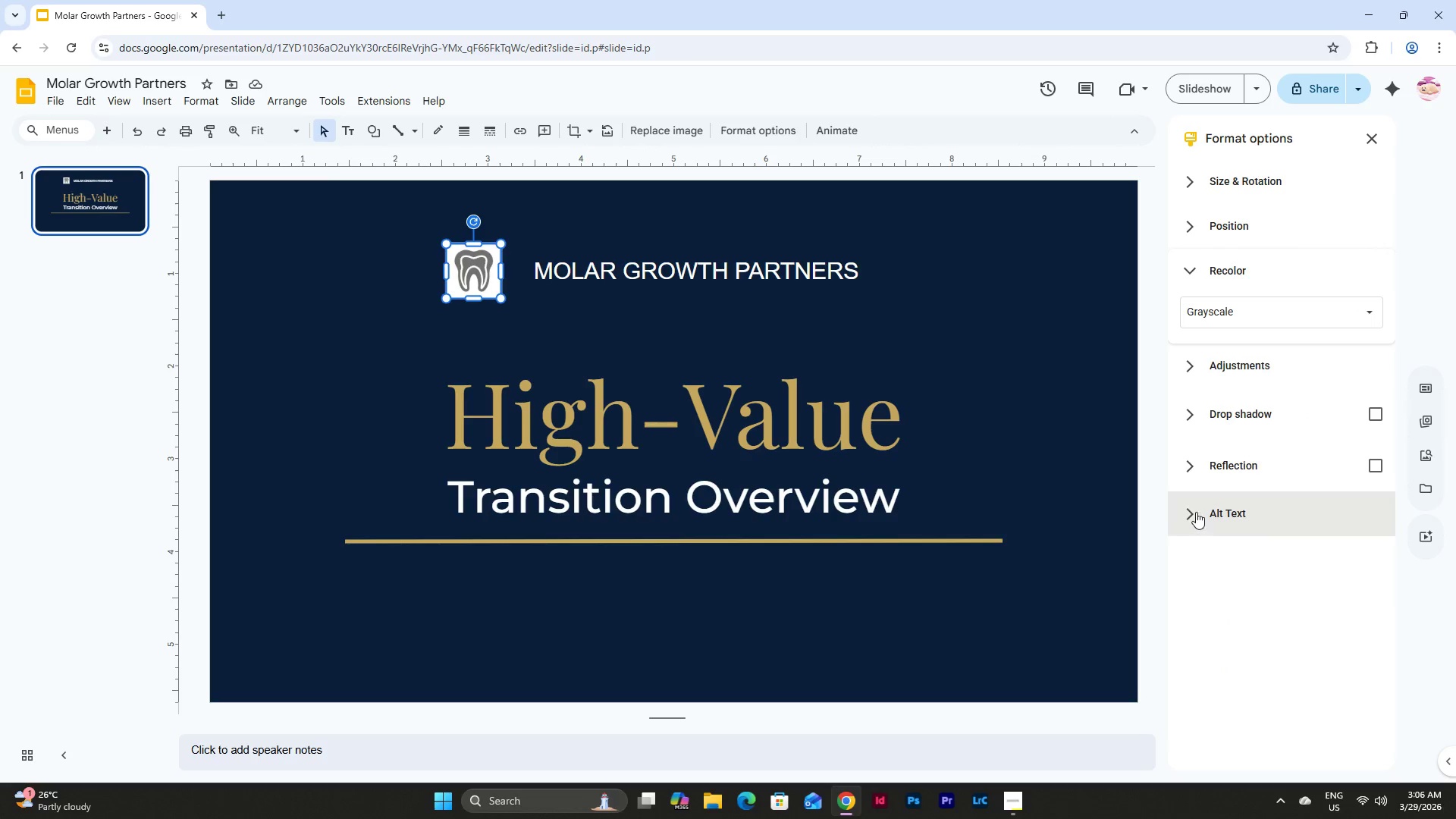 
left_click([1189, 229])
 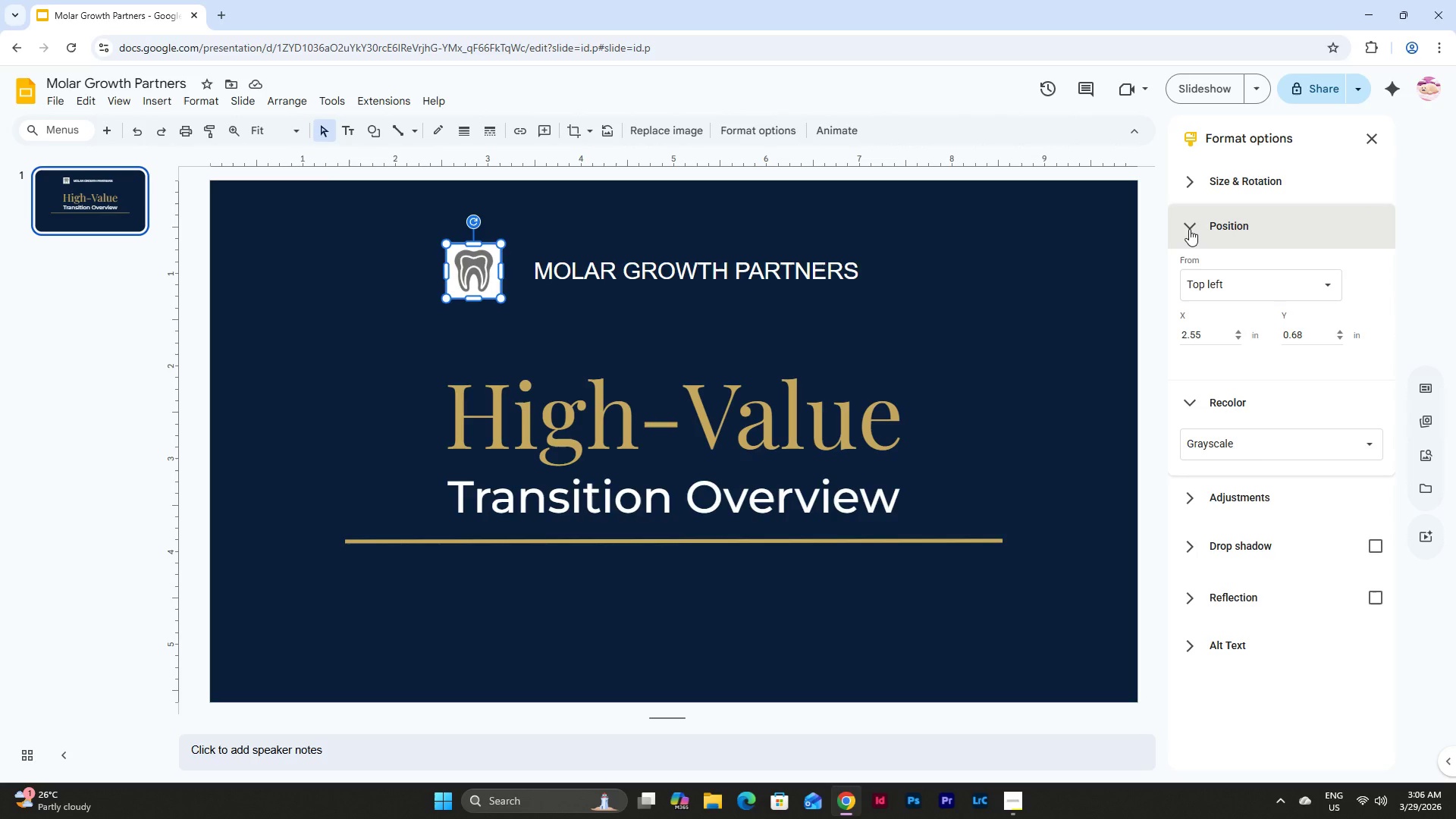 
left_click([1189, 229])
 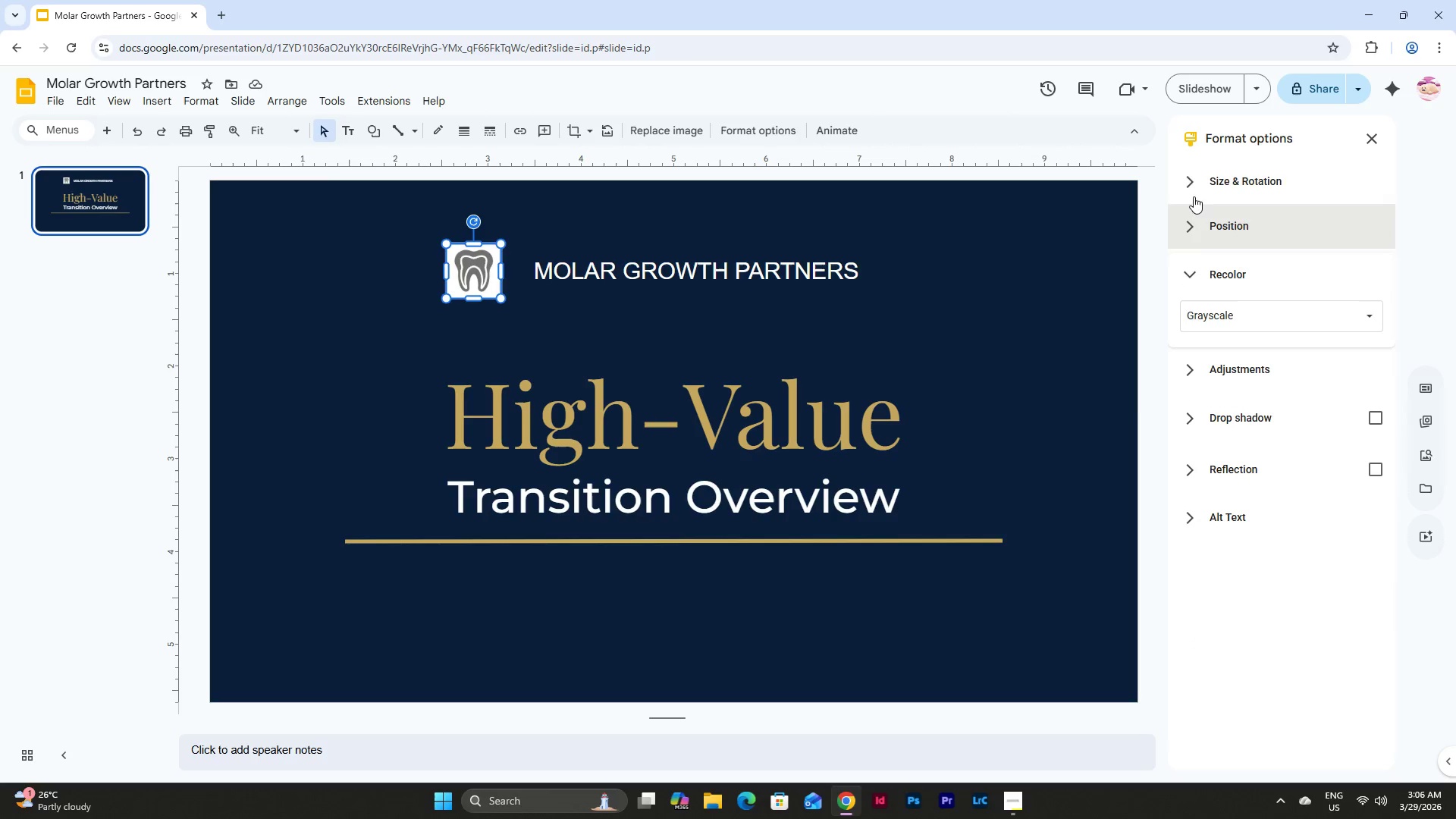 
left_click([1188, 176])
 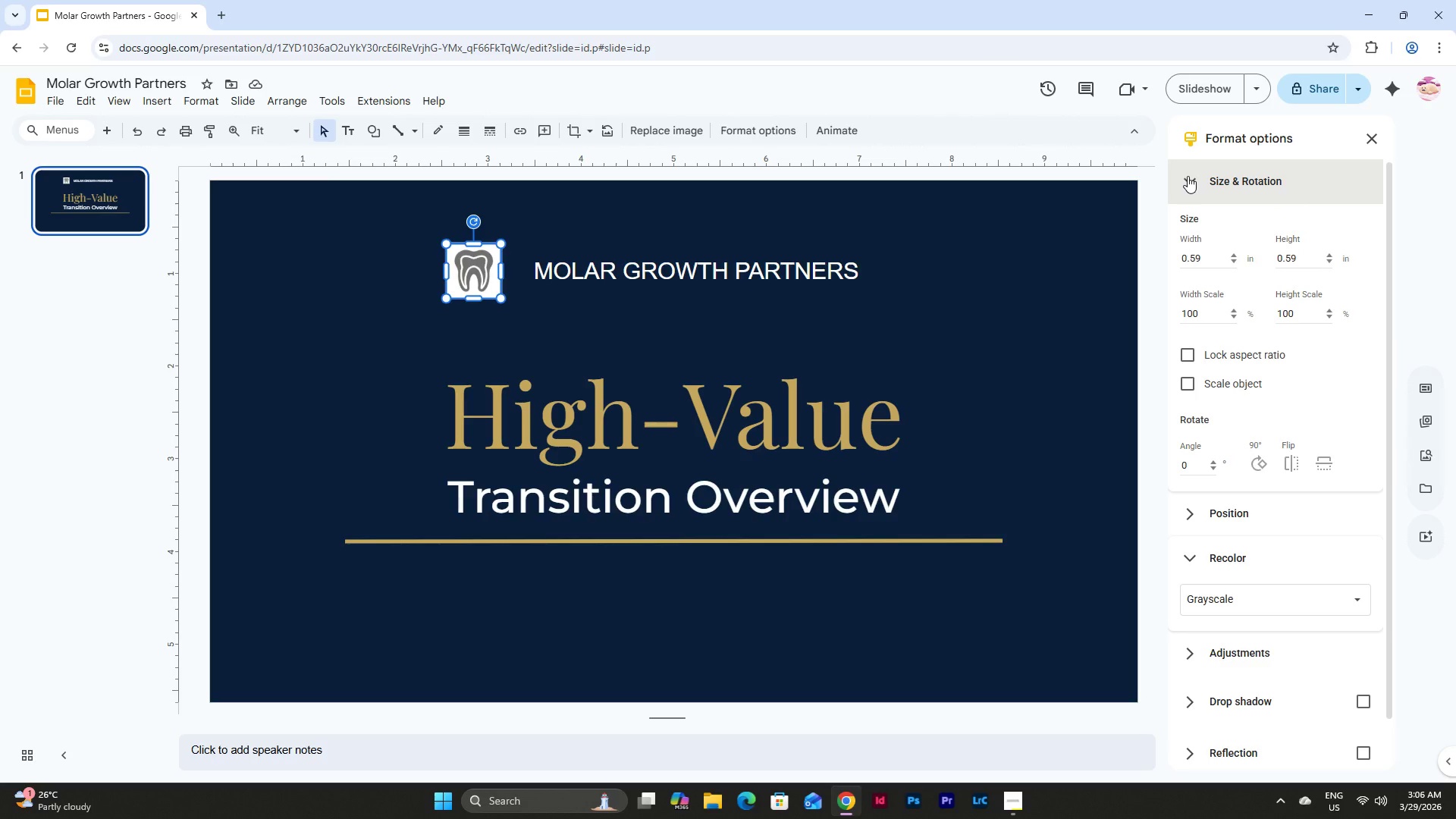 
wait(25.7)
 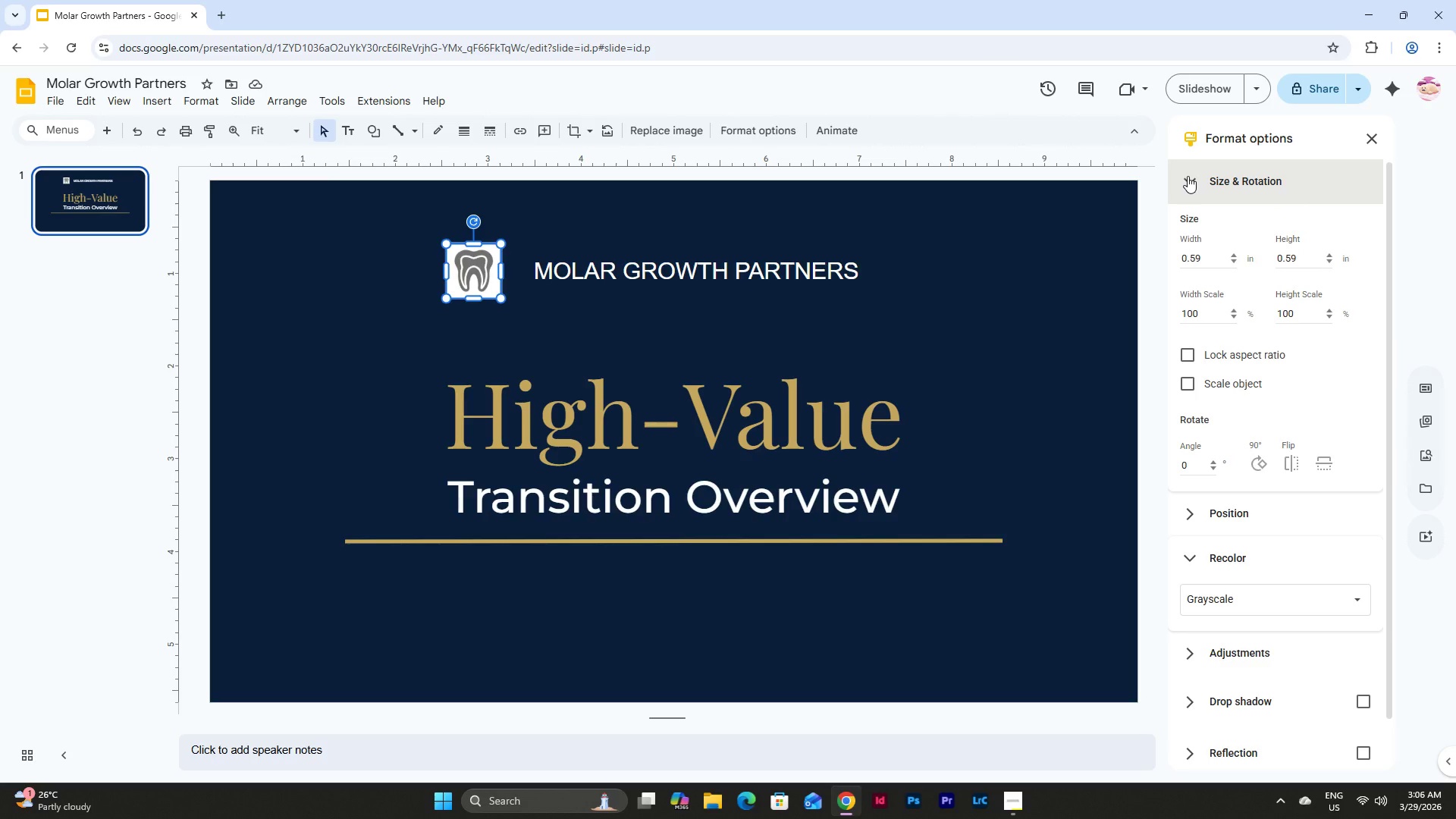 
left_click([635, 278])
 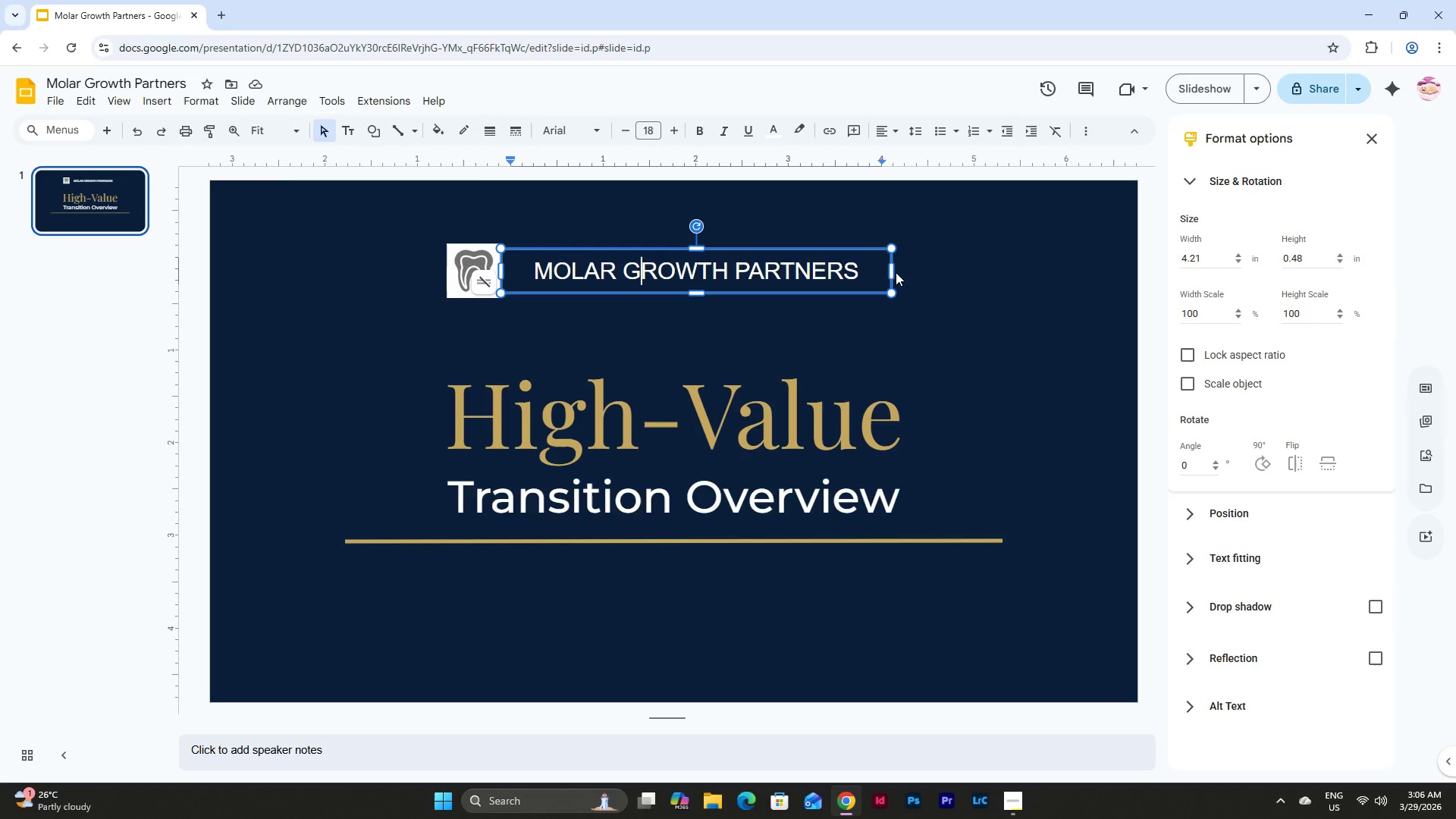 
left_click_drag(start_coordinate=[892, 271], to_coordinate=[852, 274])
 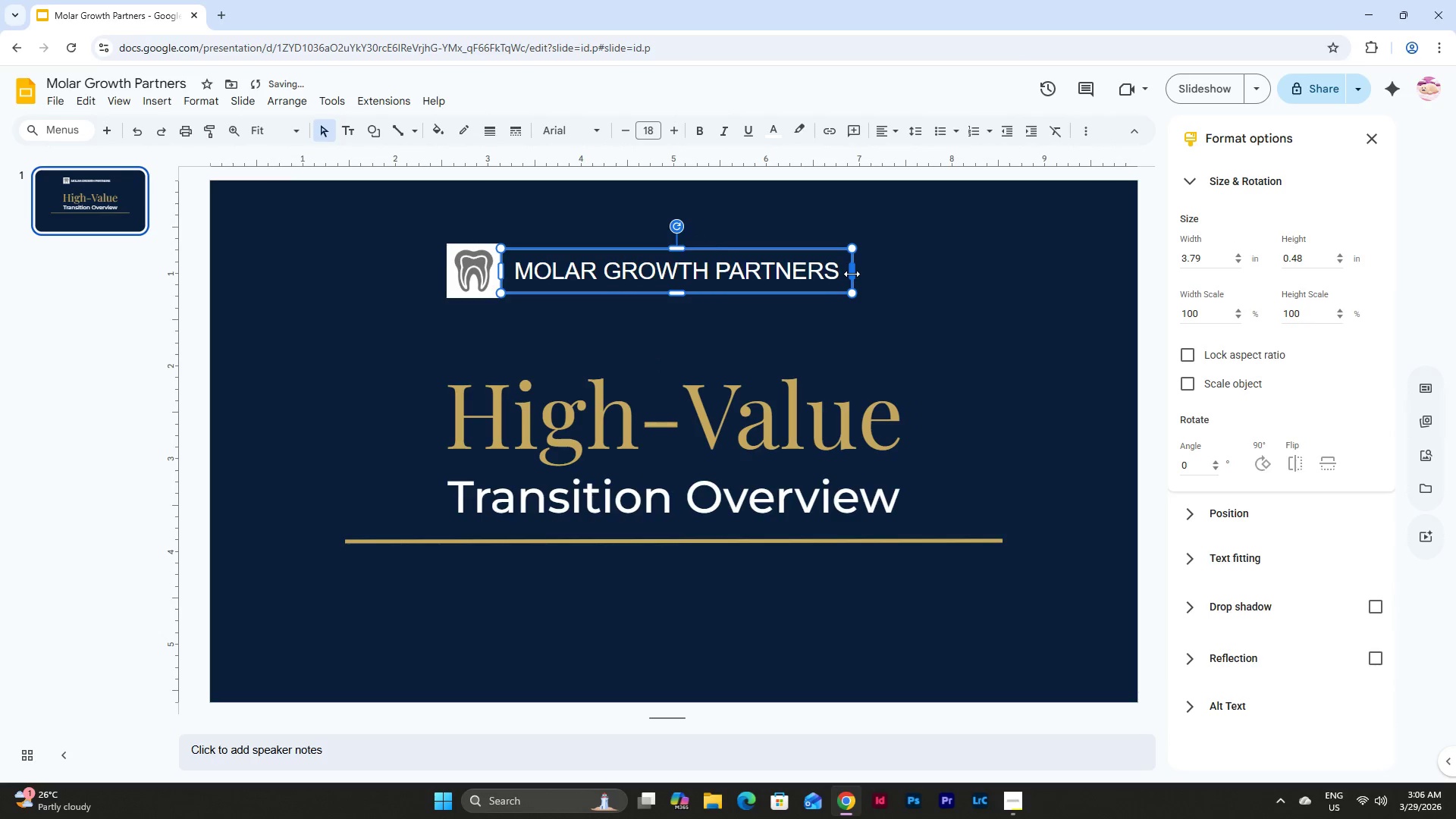 
left_click_drag(start_coordinate=[852, 274], to_coordinate=[846, 274])
 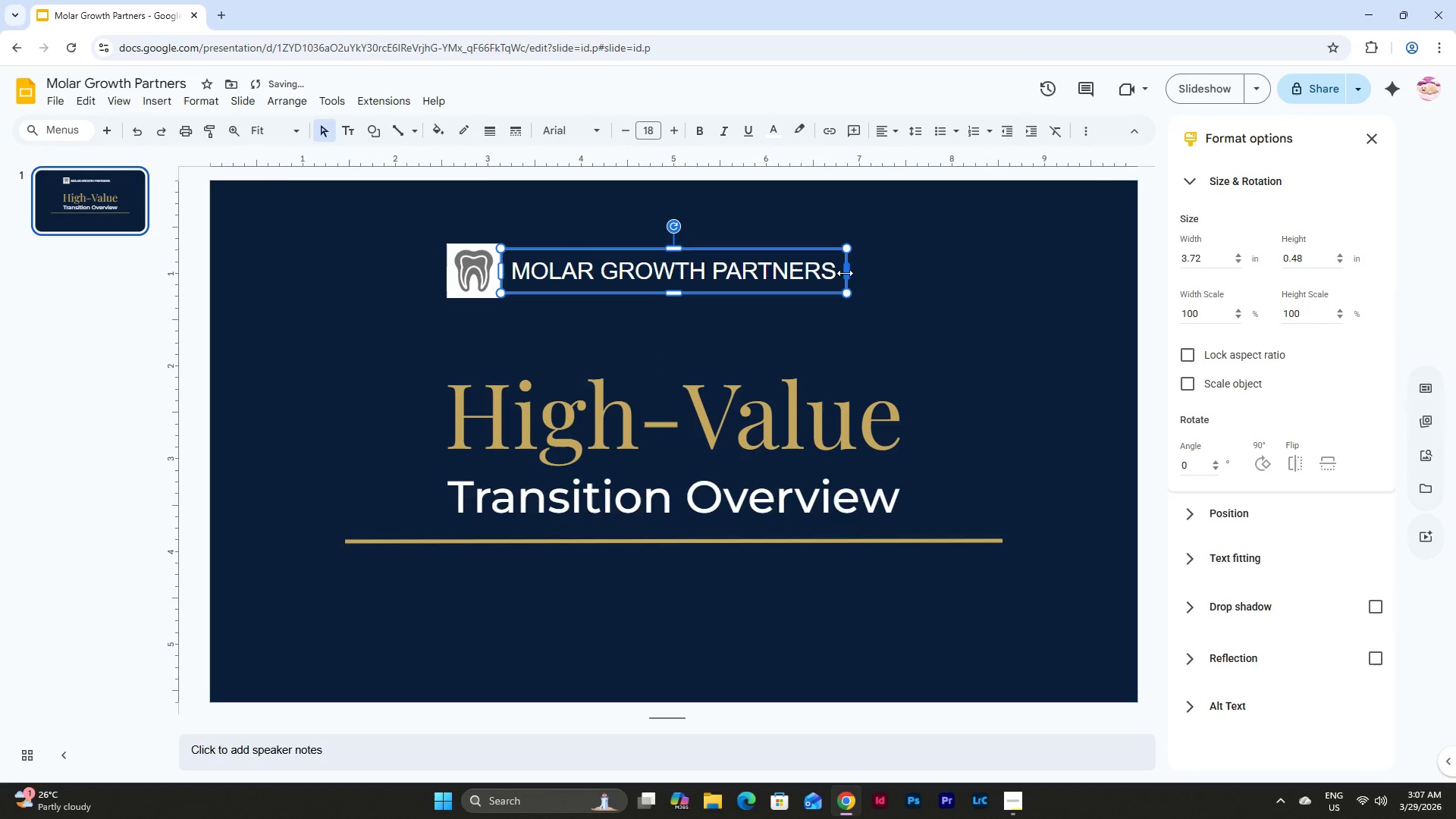 
left_click_drag(start_coordinate=[845, 273], to_coordinate=[839, 273])
 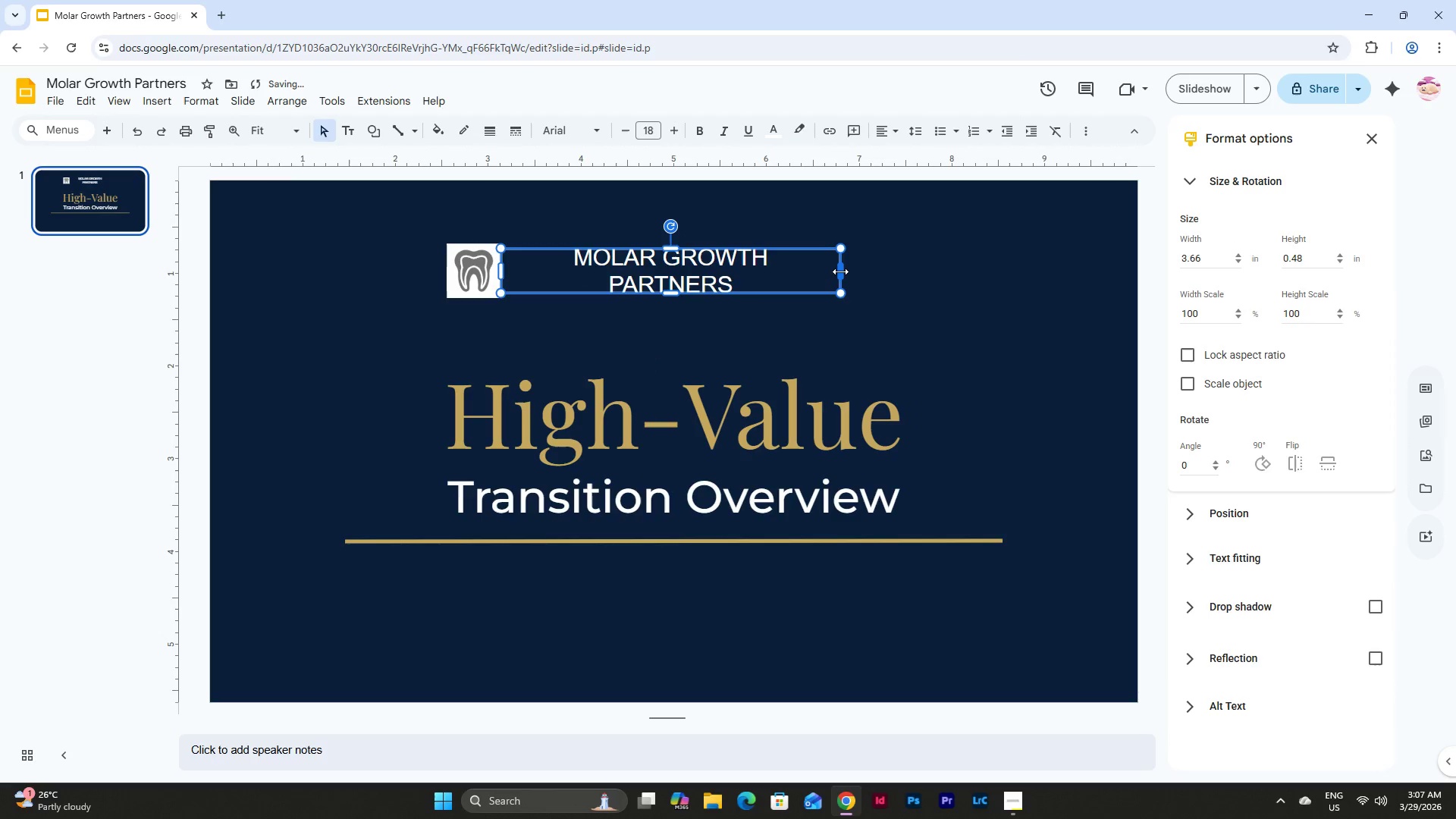 
left_click_drag(start_coordinate=[840, 271], to_coordinate=[845, 271])
 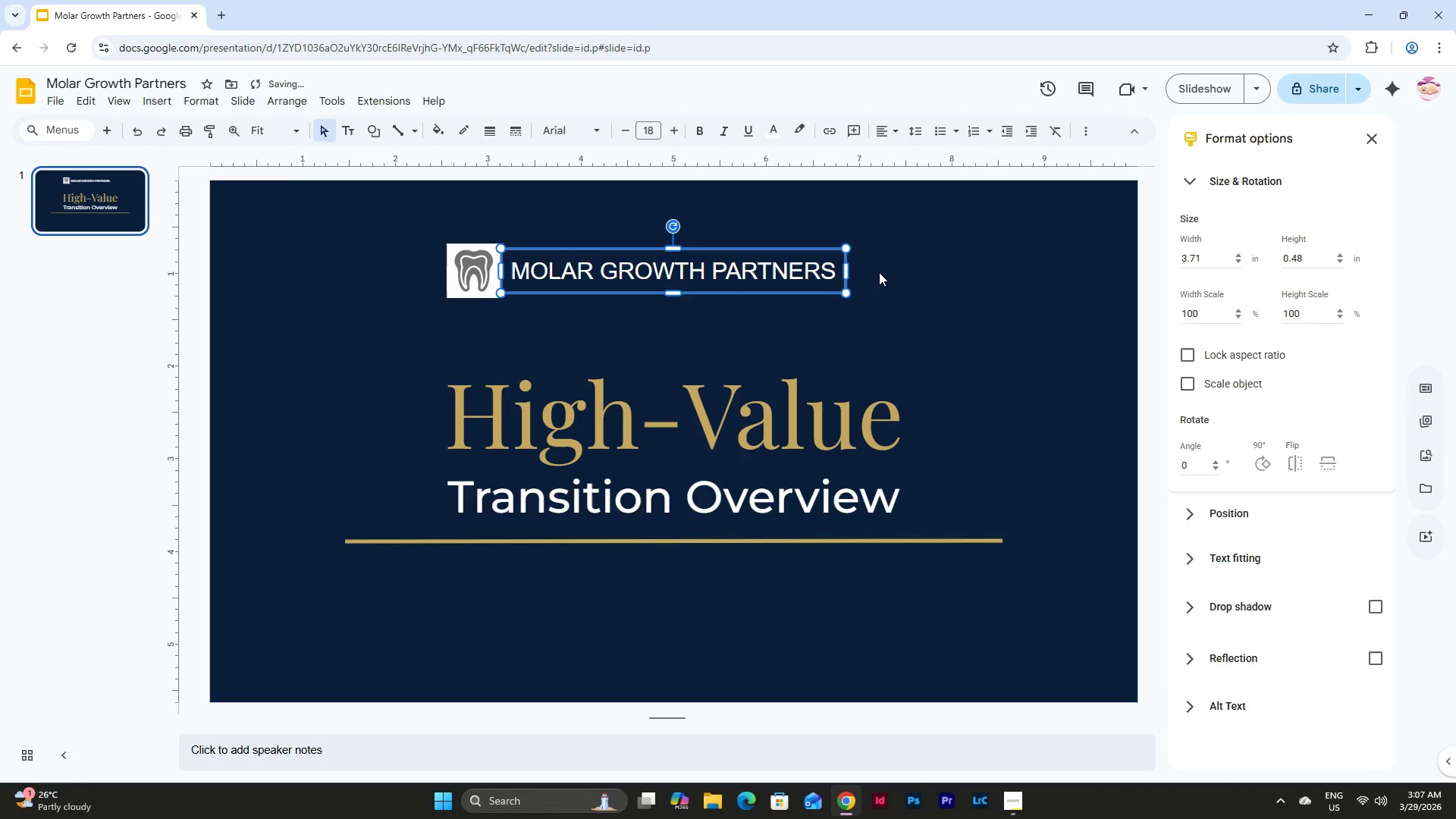 
left_click([890, 272])
 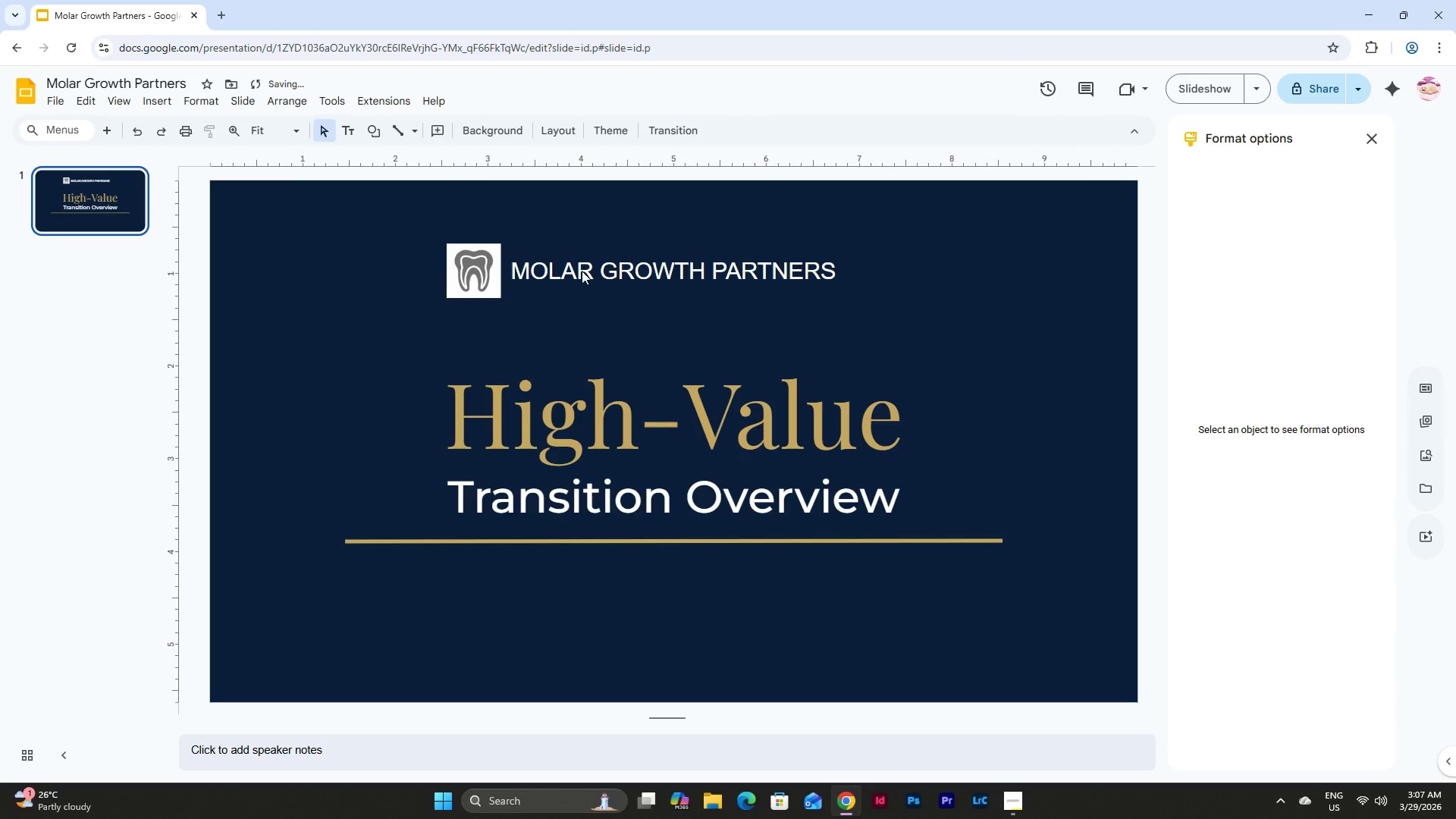 
left_click([566, 266])
 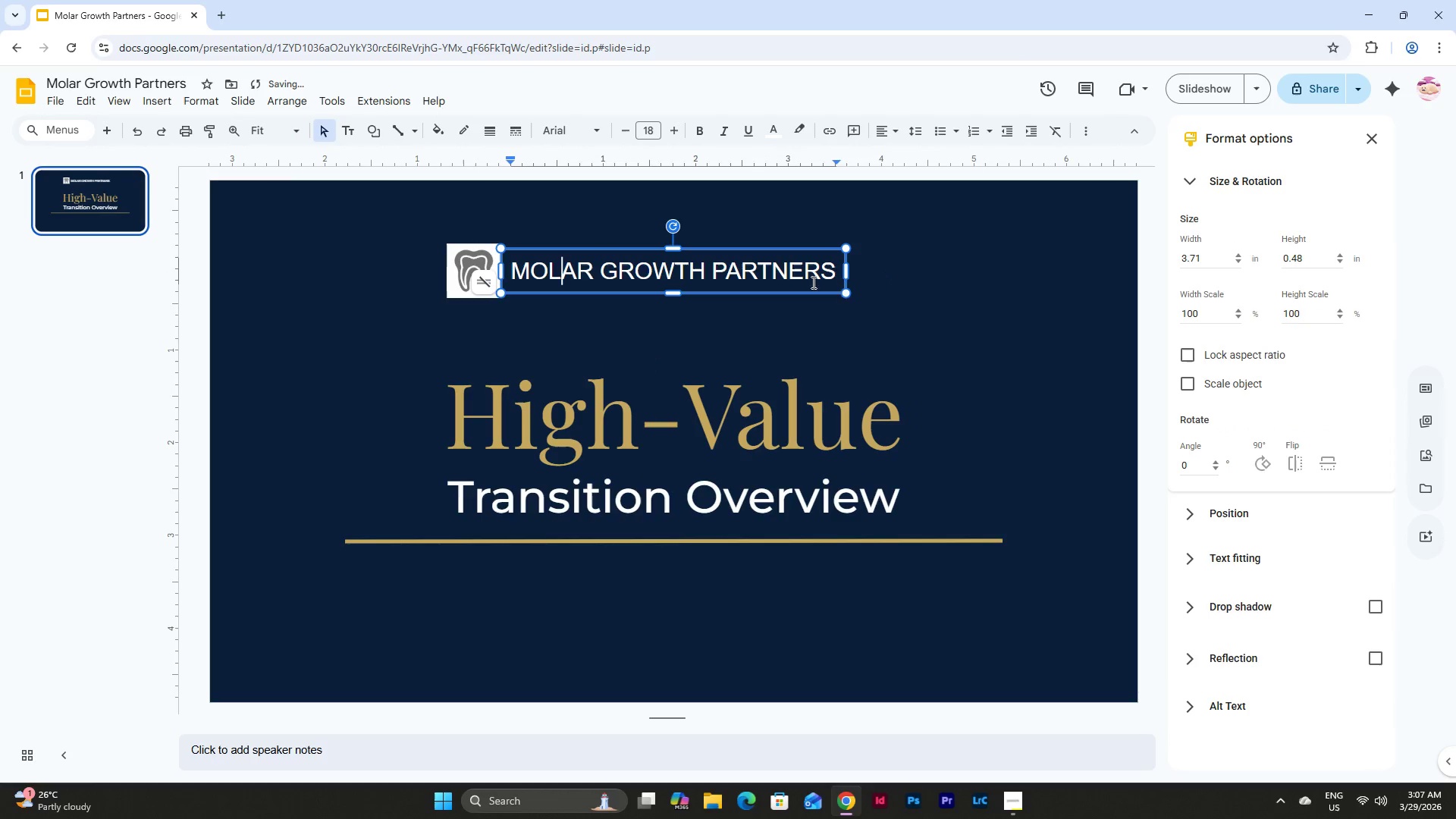 
left_click([911, 305])
 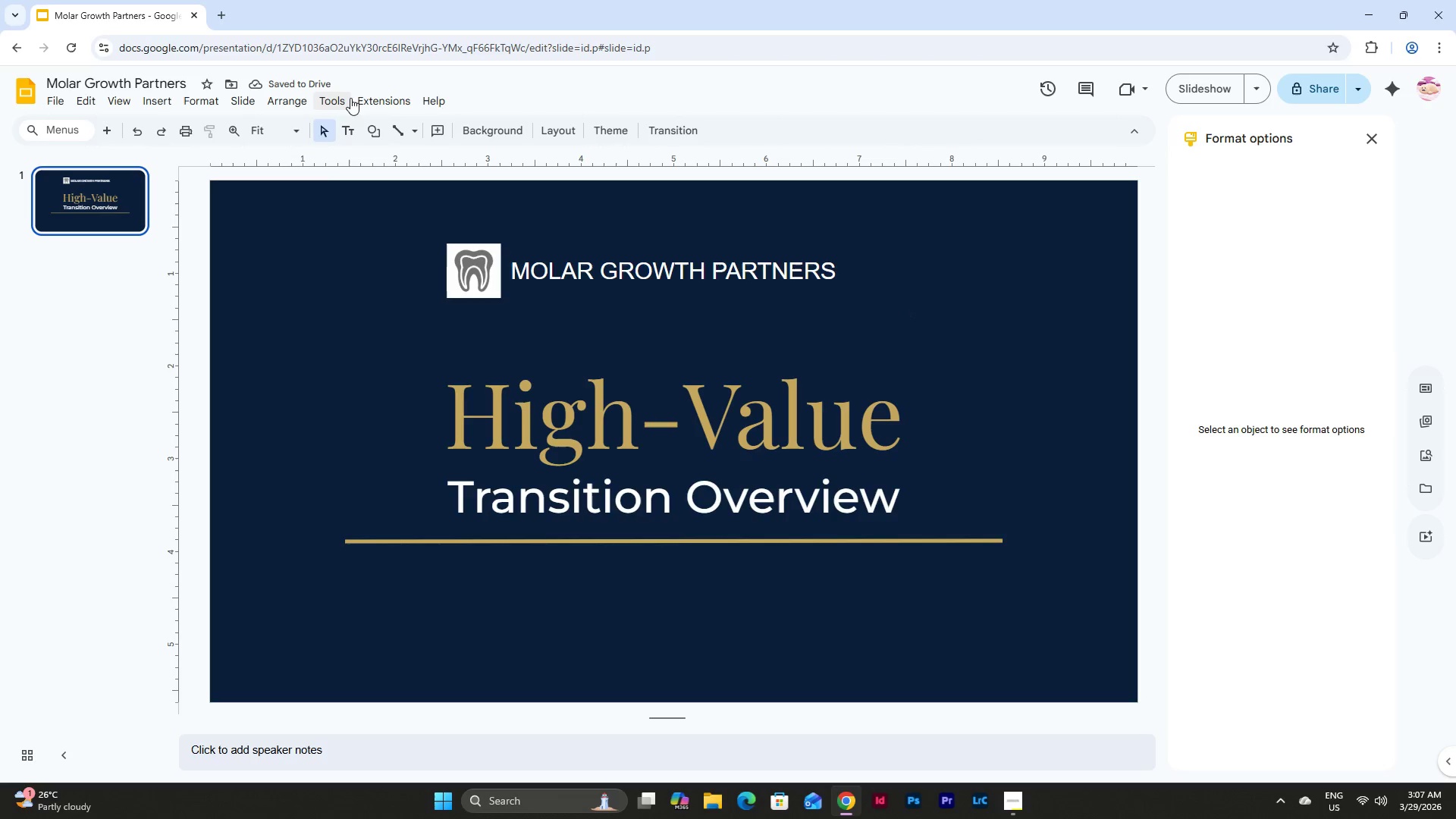 
left_click([155, 101])
 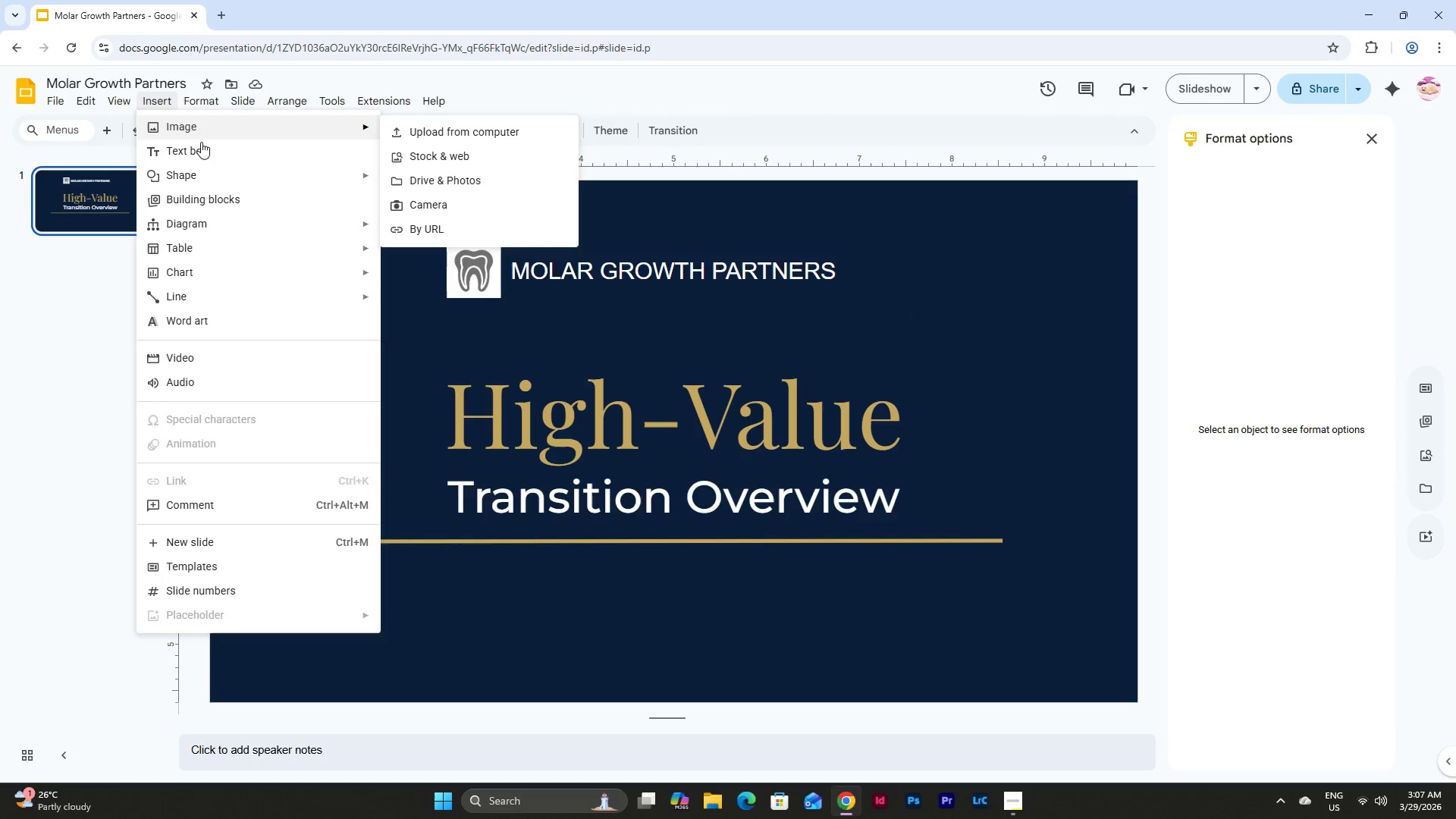 
left_click([203, 150])
 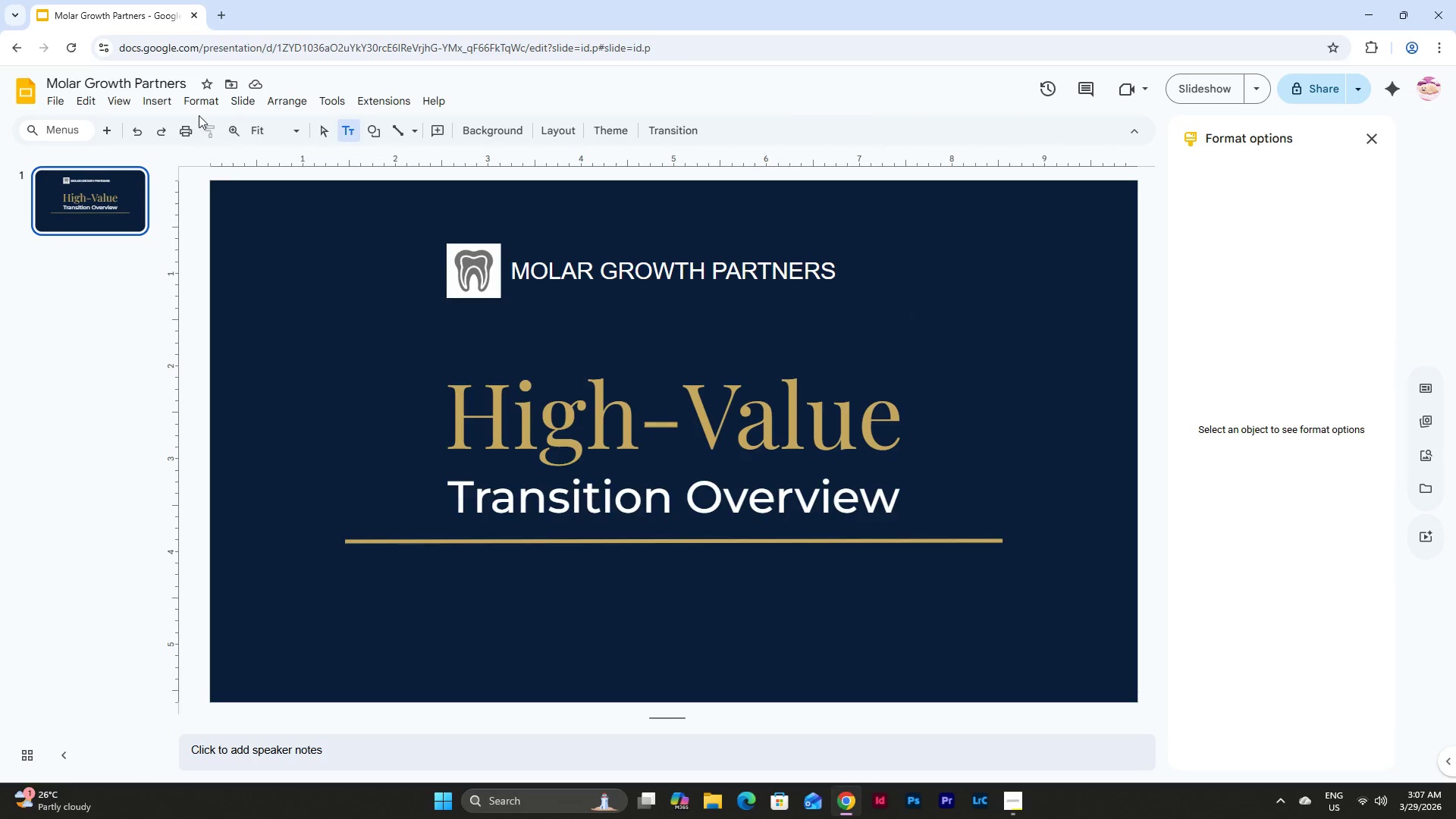 
left_click([202, 96])
 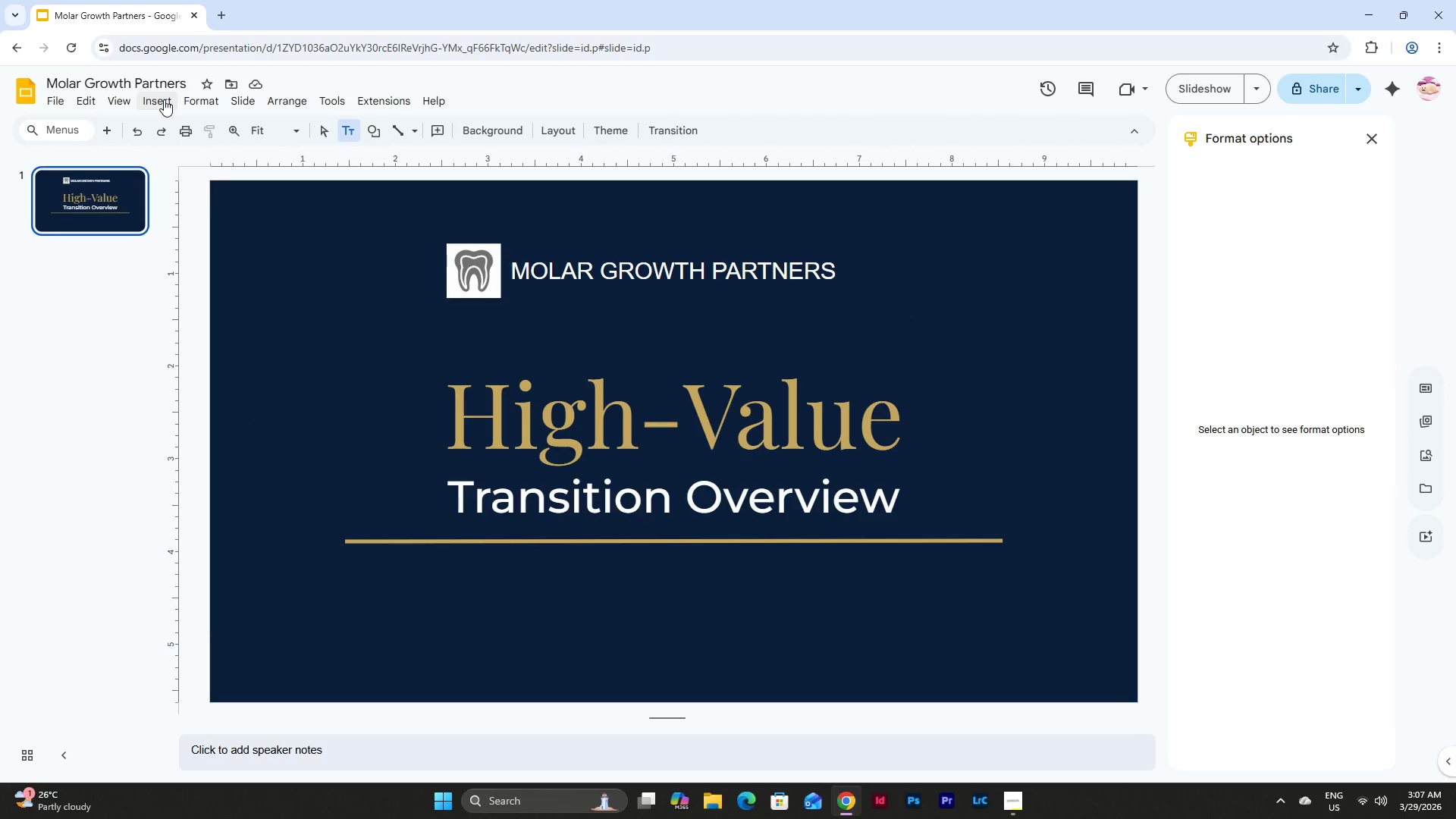 
double_click([164, 99])
 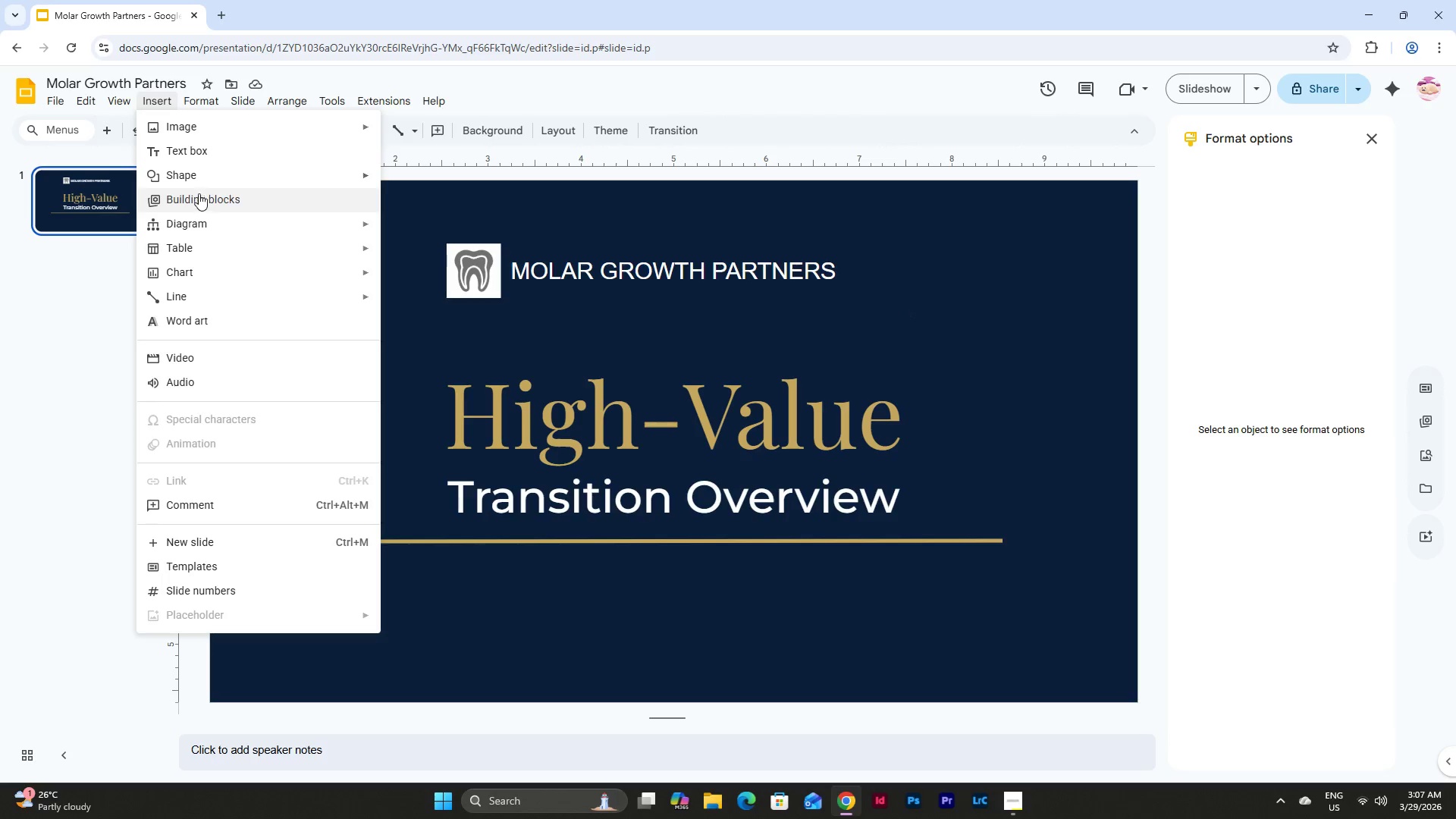 
left_click([199, 174])
 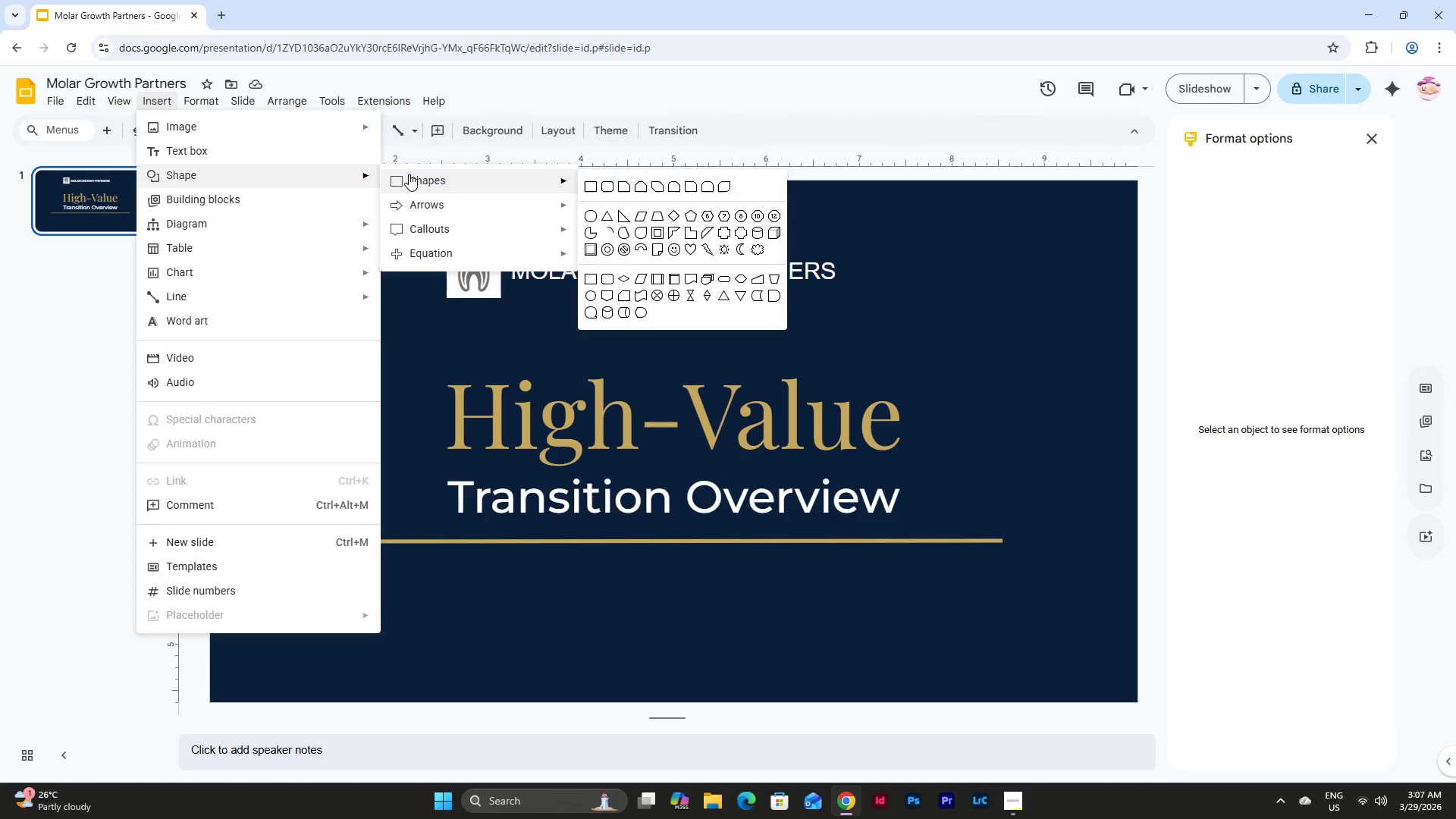 
left_click([425, 177])
 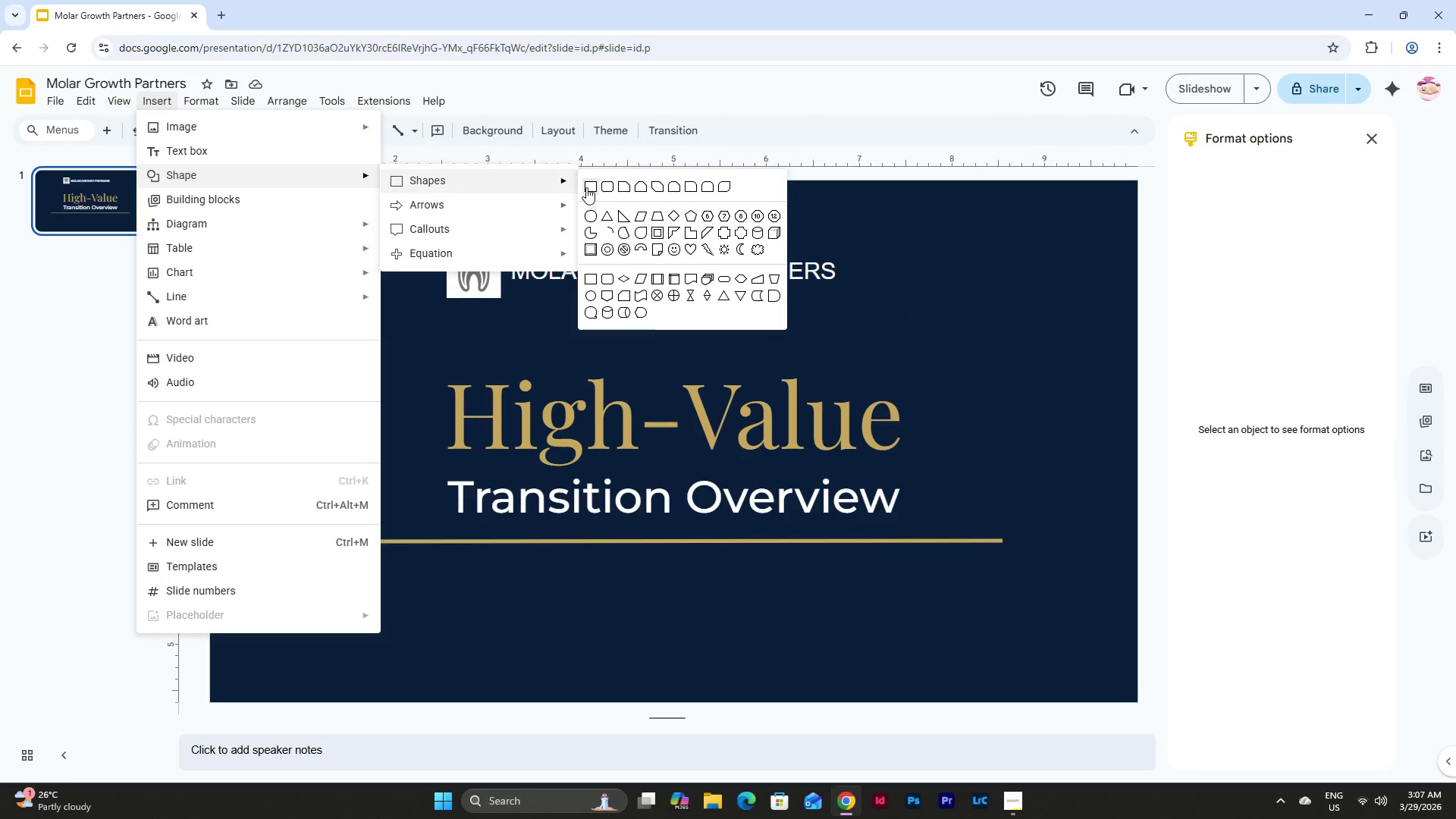 
left_click([591, 187])
 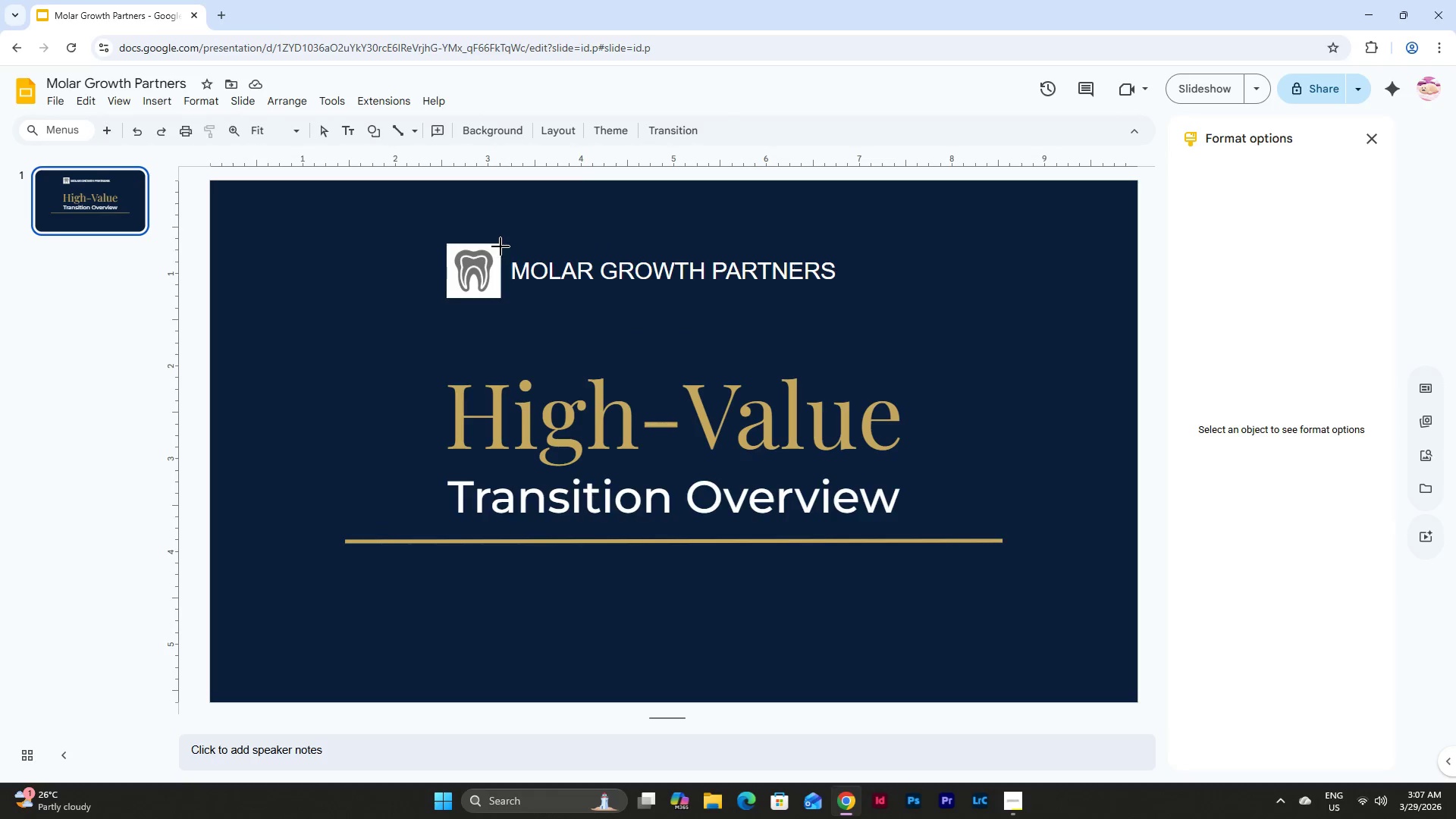 
left_click_drag(start_coordinate=[531, 243], to_coordinate=[848, 297])
 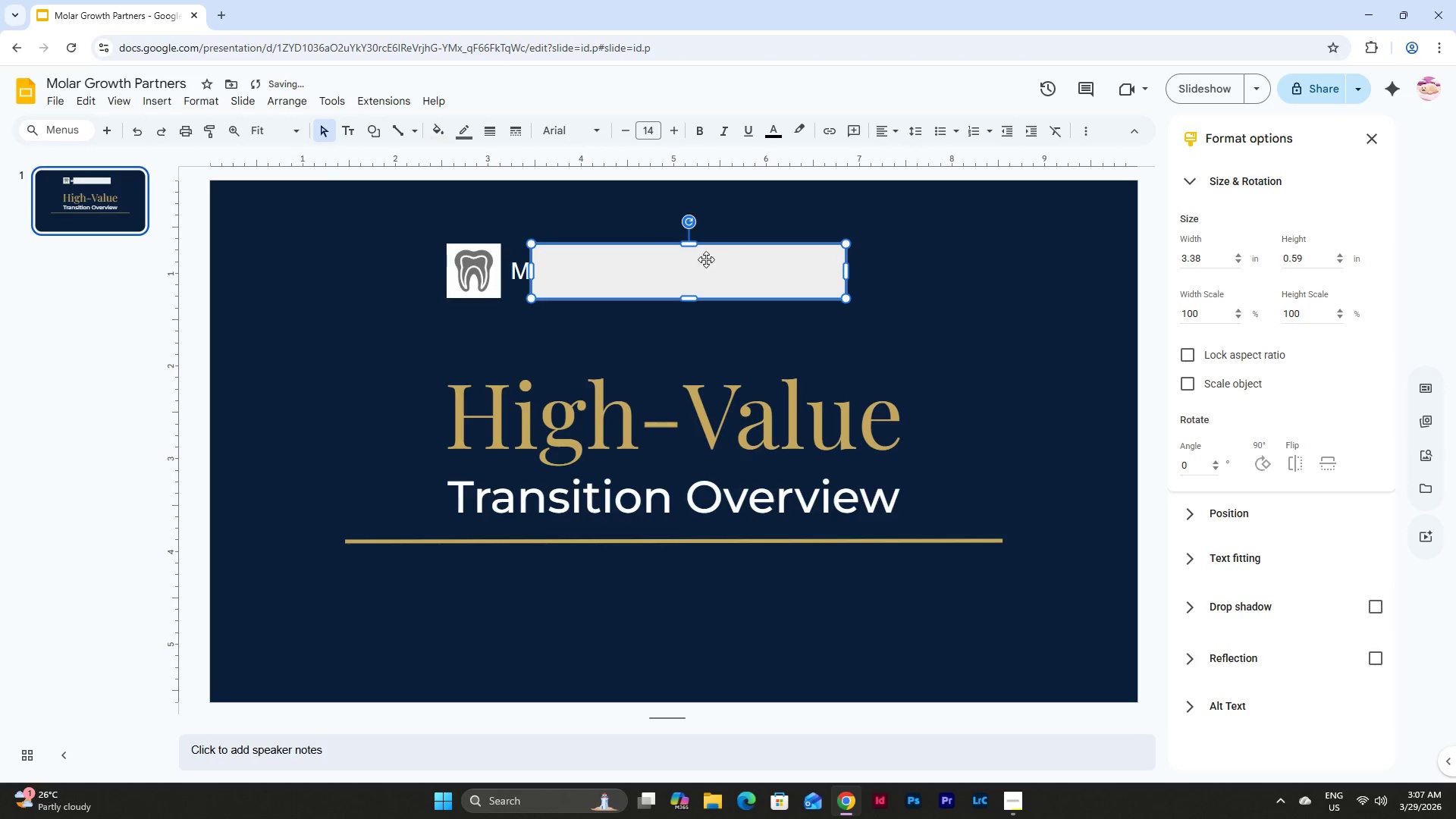 
left_click_drag(start_coordinate=[705, 264], to_coordinate=[676, 265])
 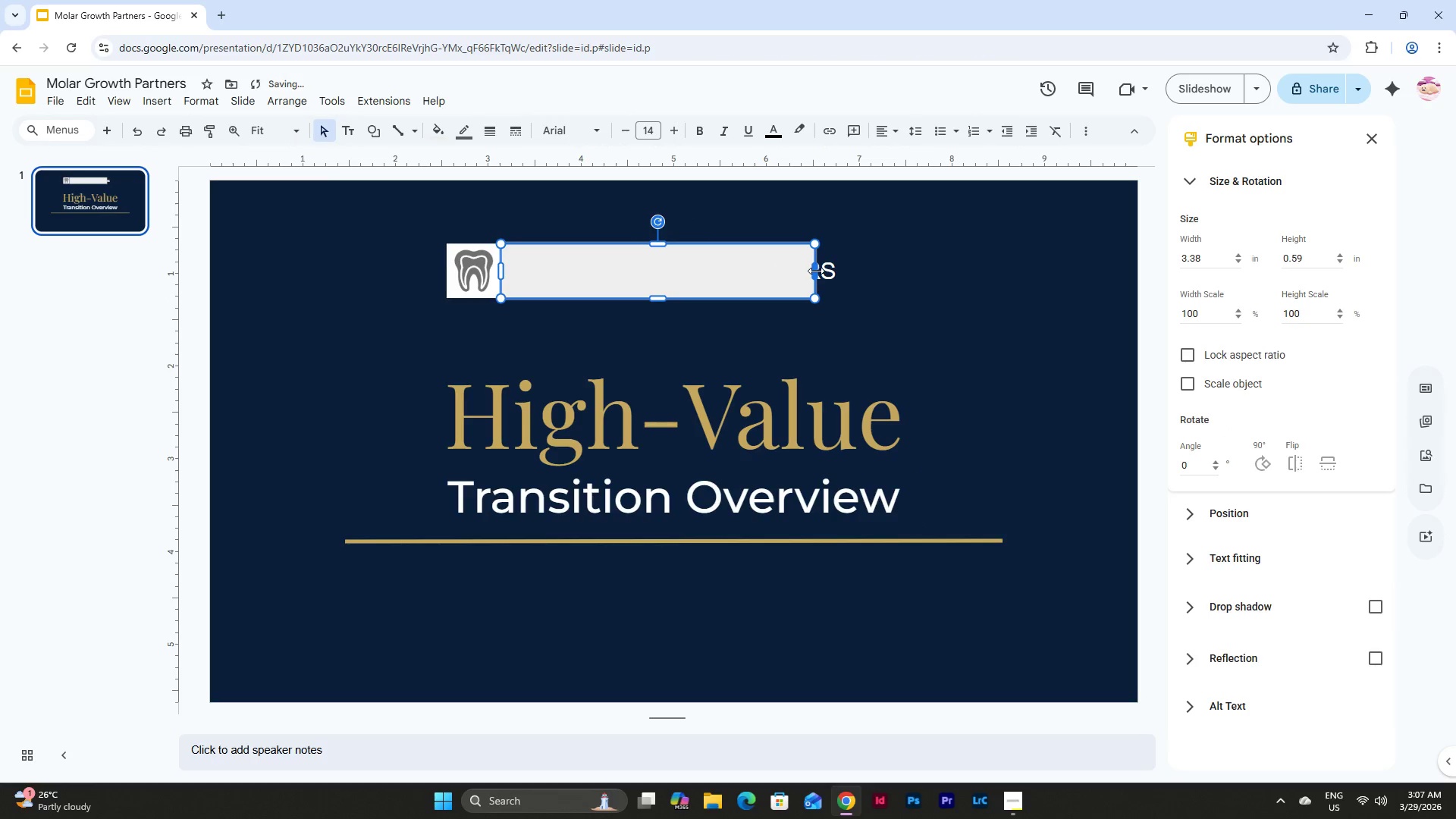 
left_click_drag(start_coordinate=[816, 271], to_coordinate=[845, 271])
 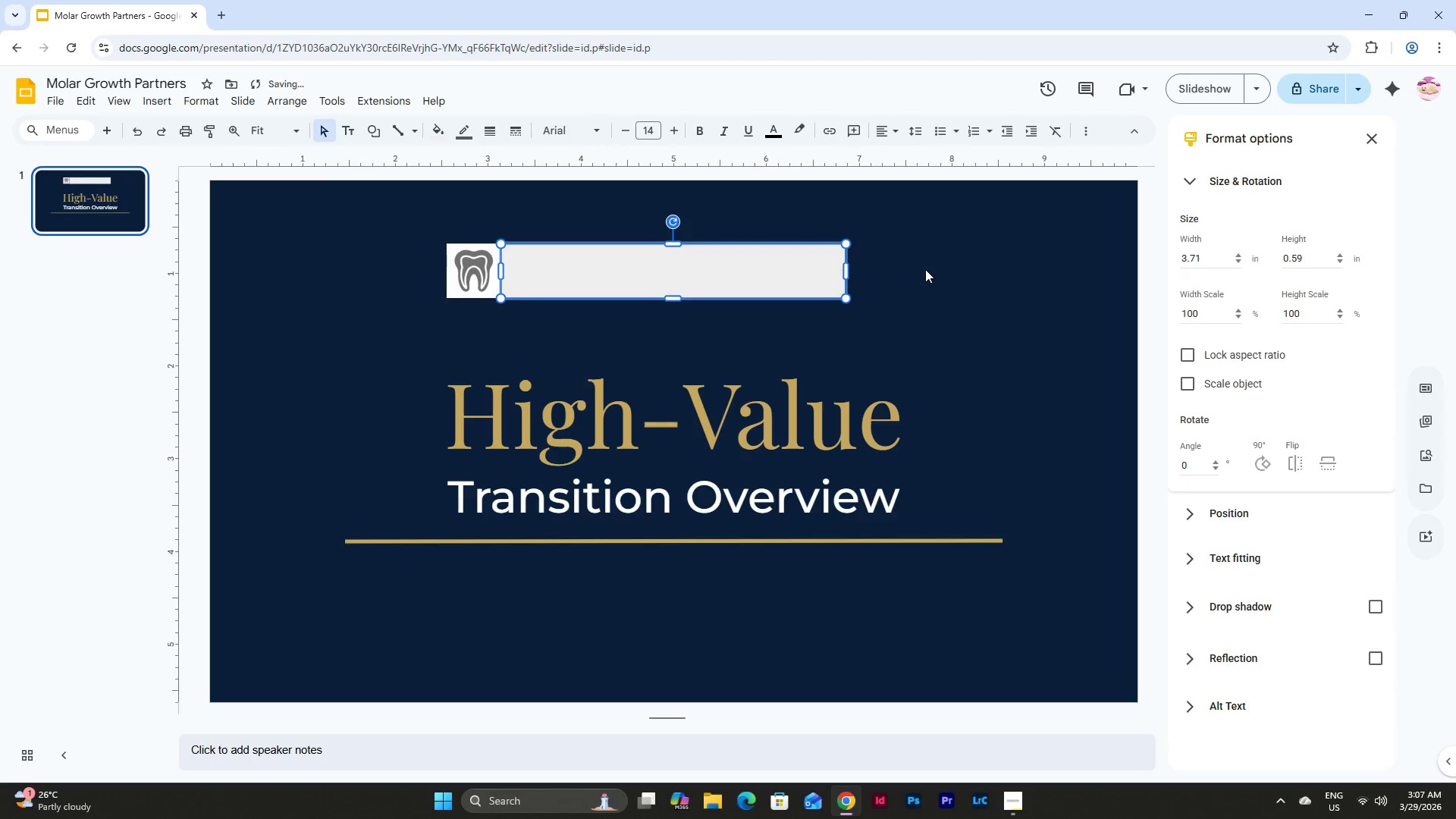 
left_click([925, 269])
 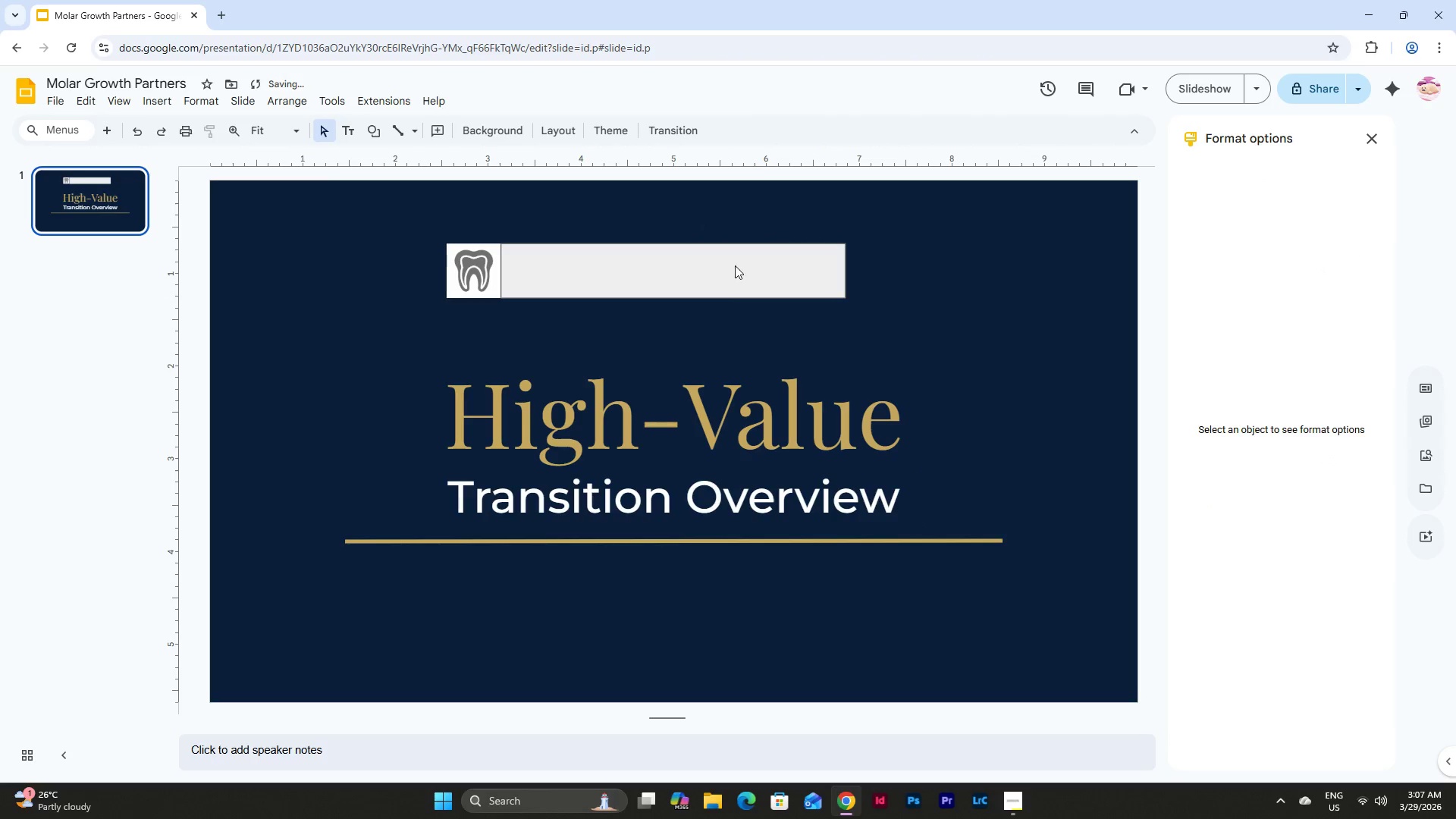 
left_click([722, 265])
 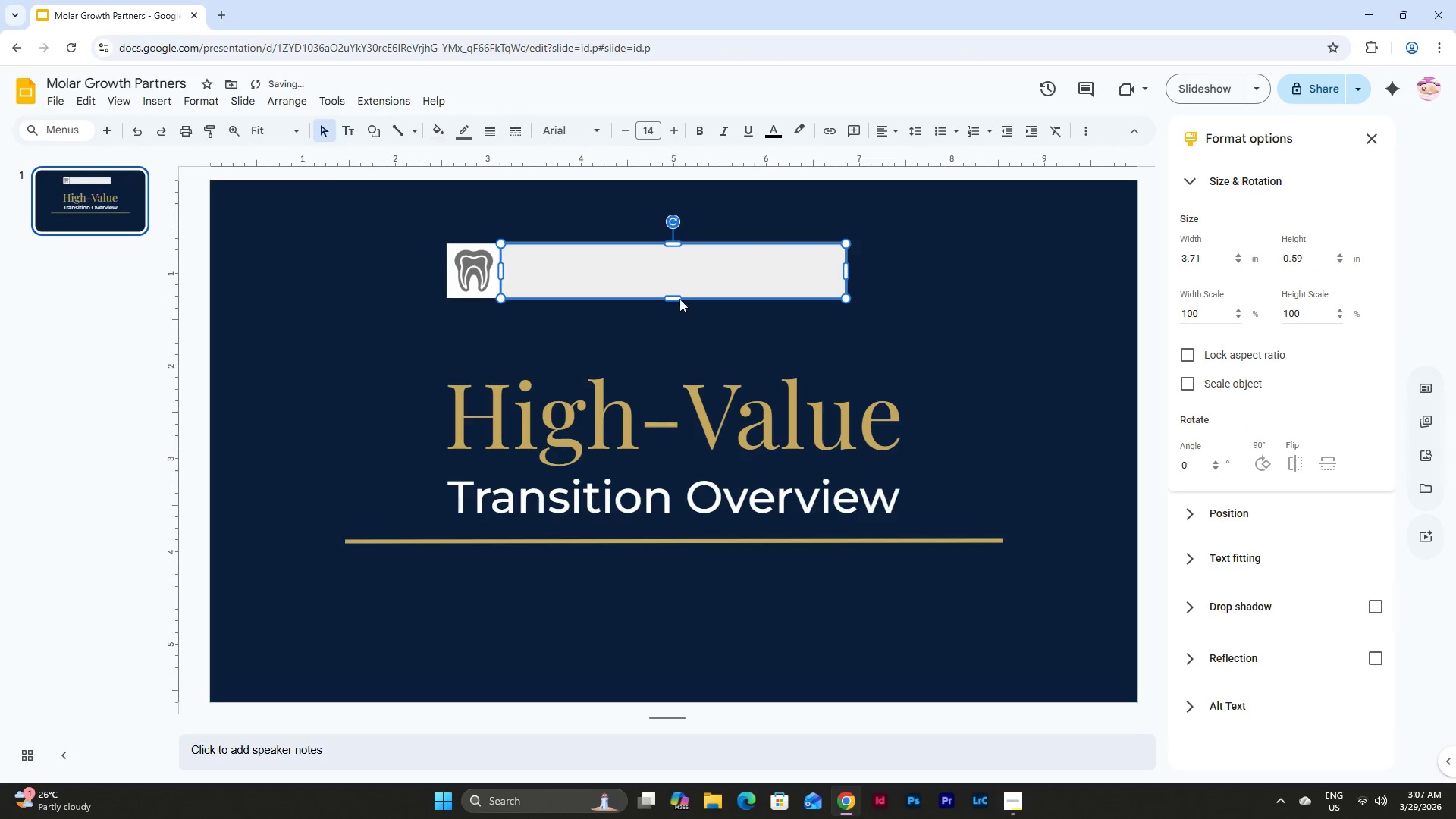 
left_click([632, 320])
 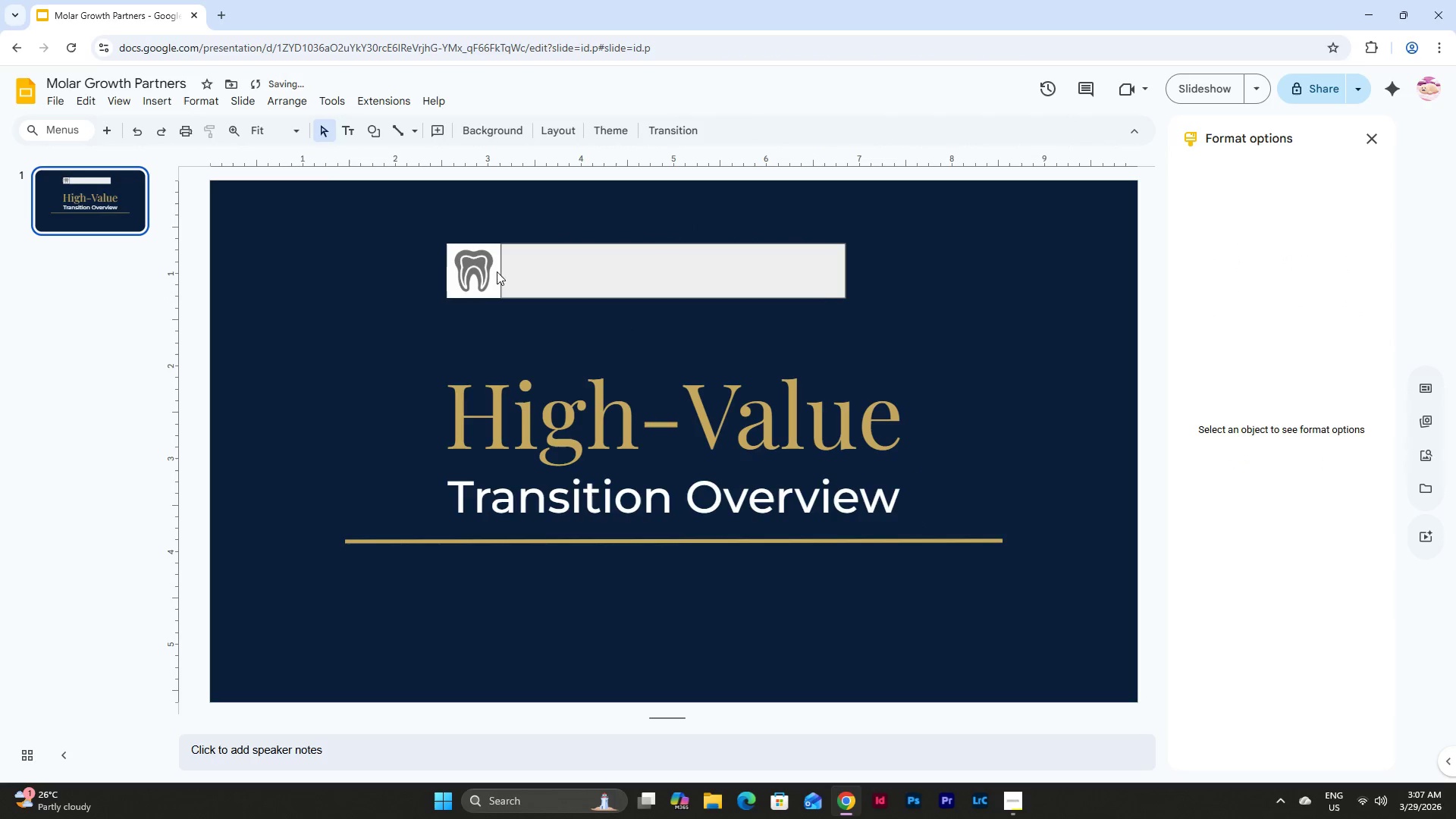 
left_click([532, 269])
 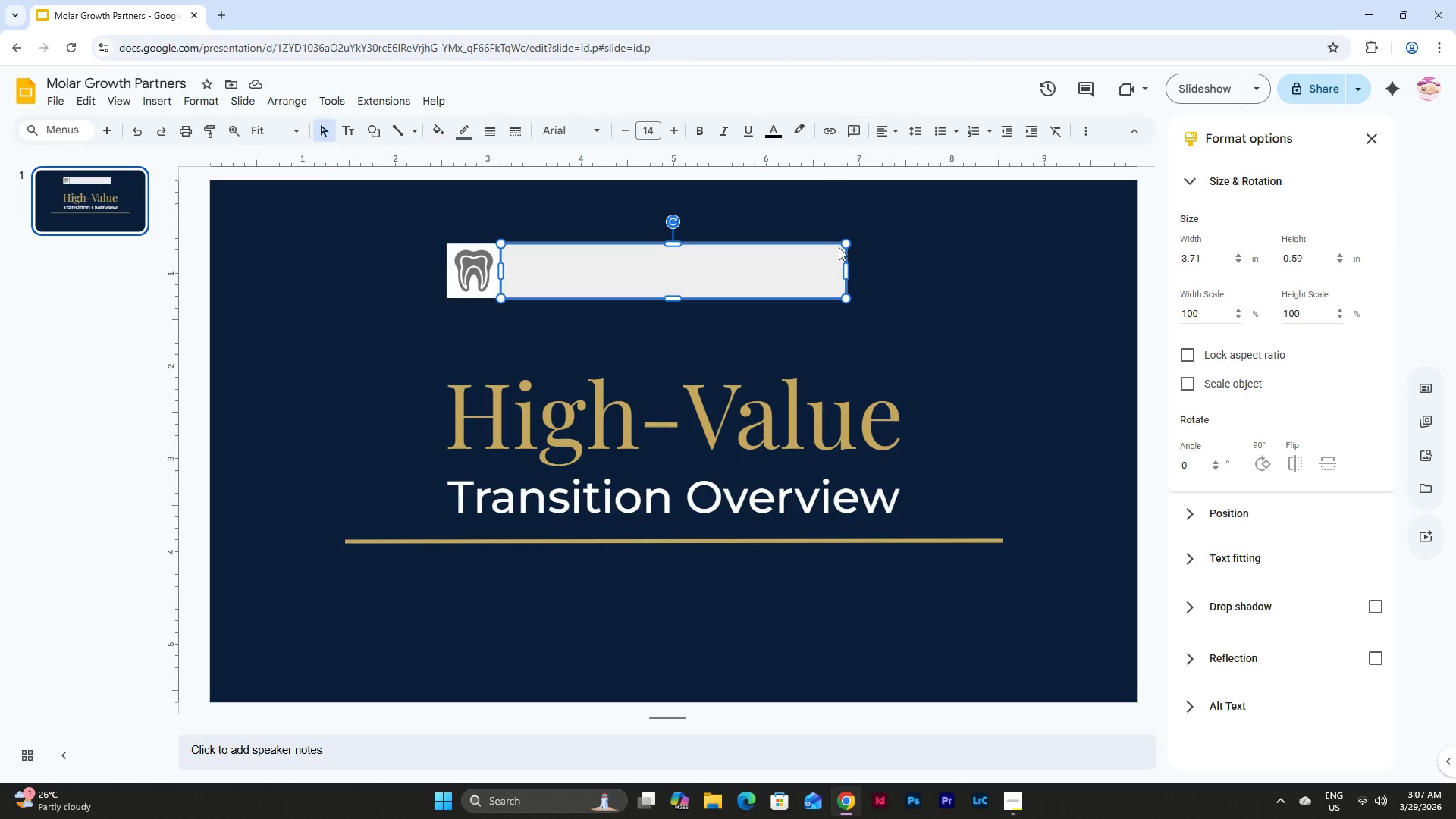 
left_click([438, 129])
 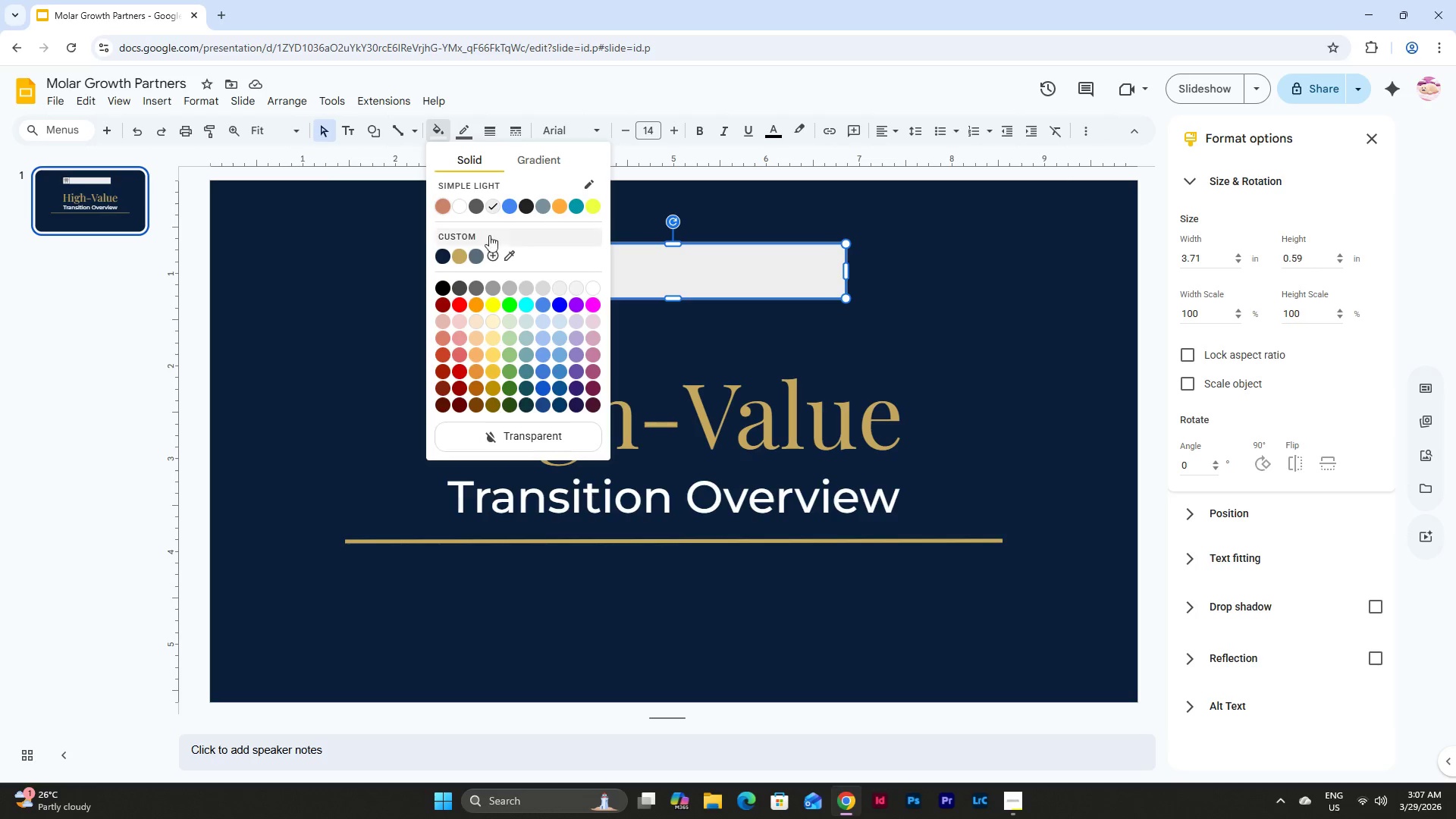 
left_click([511, 254])
 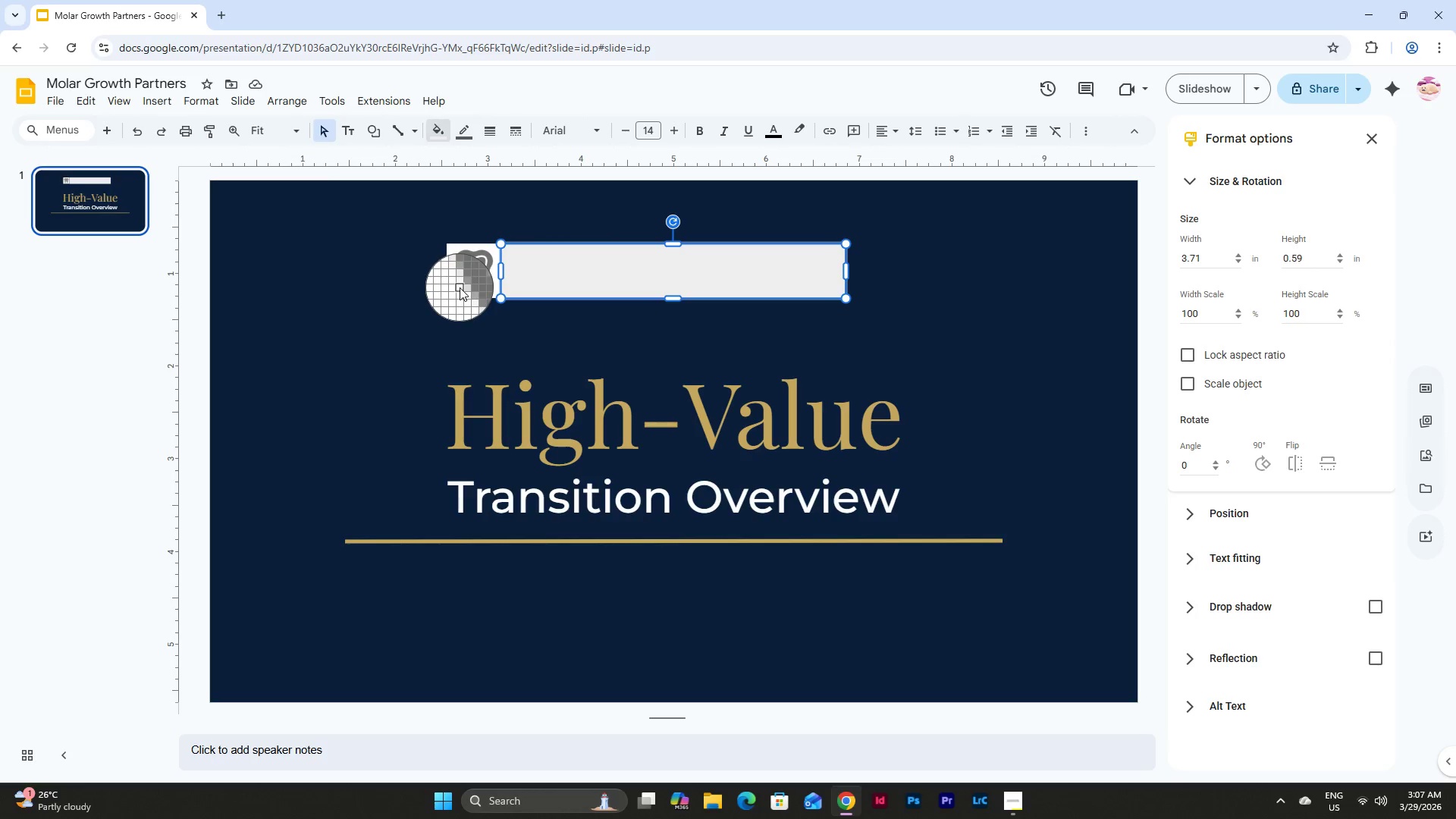 
left_click([458, 290])
 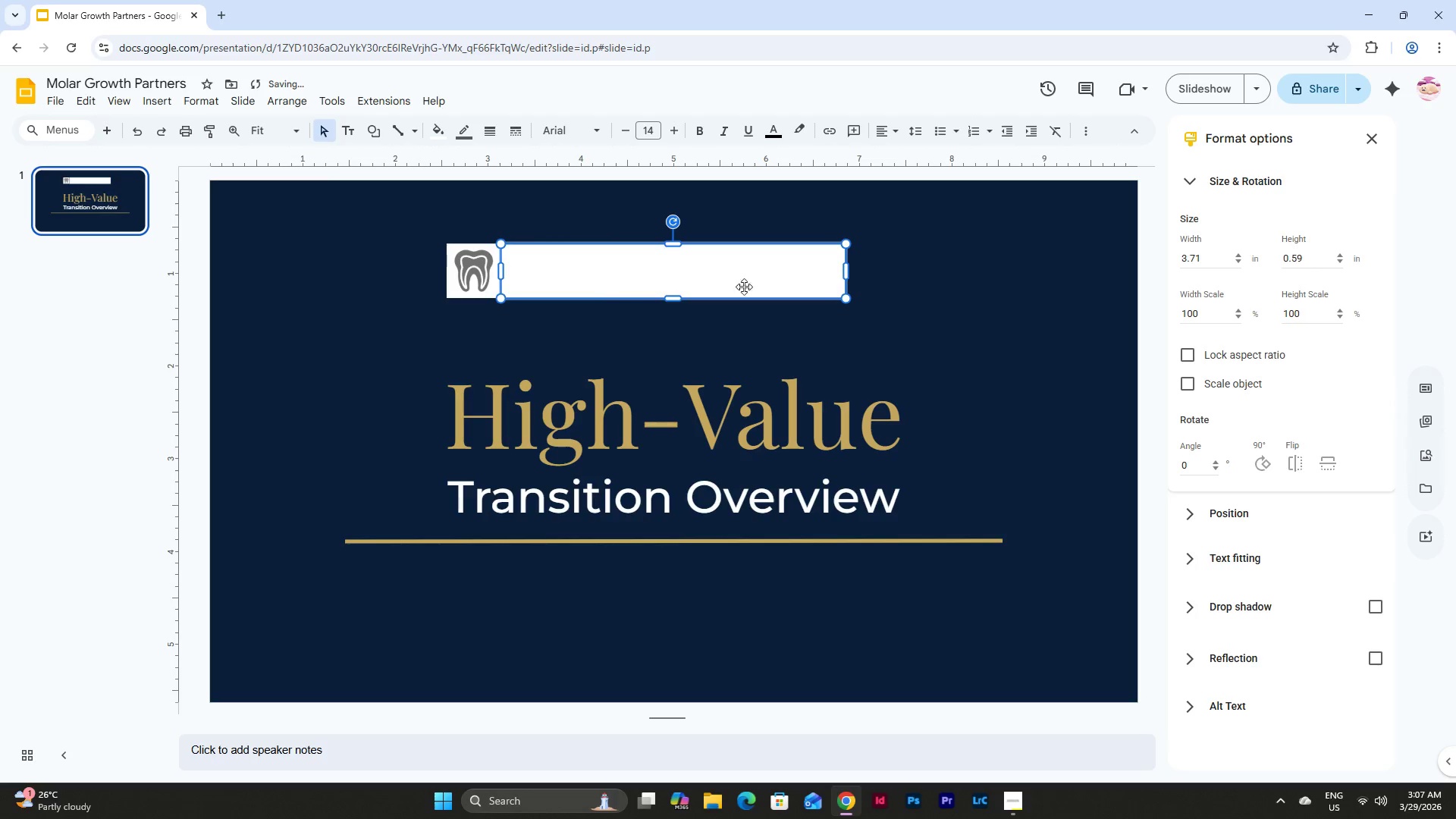 
left_click([815, 302])
 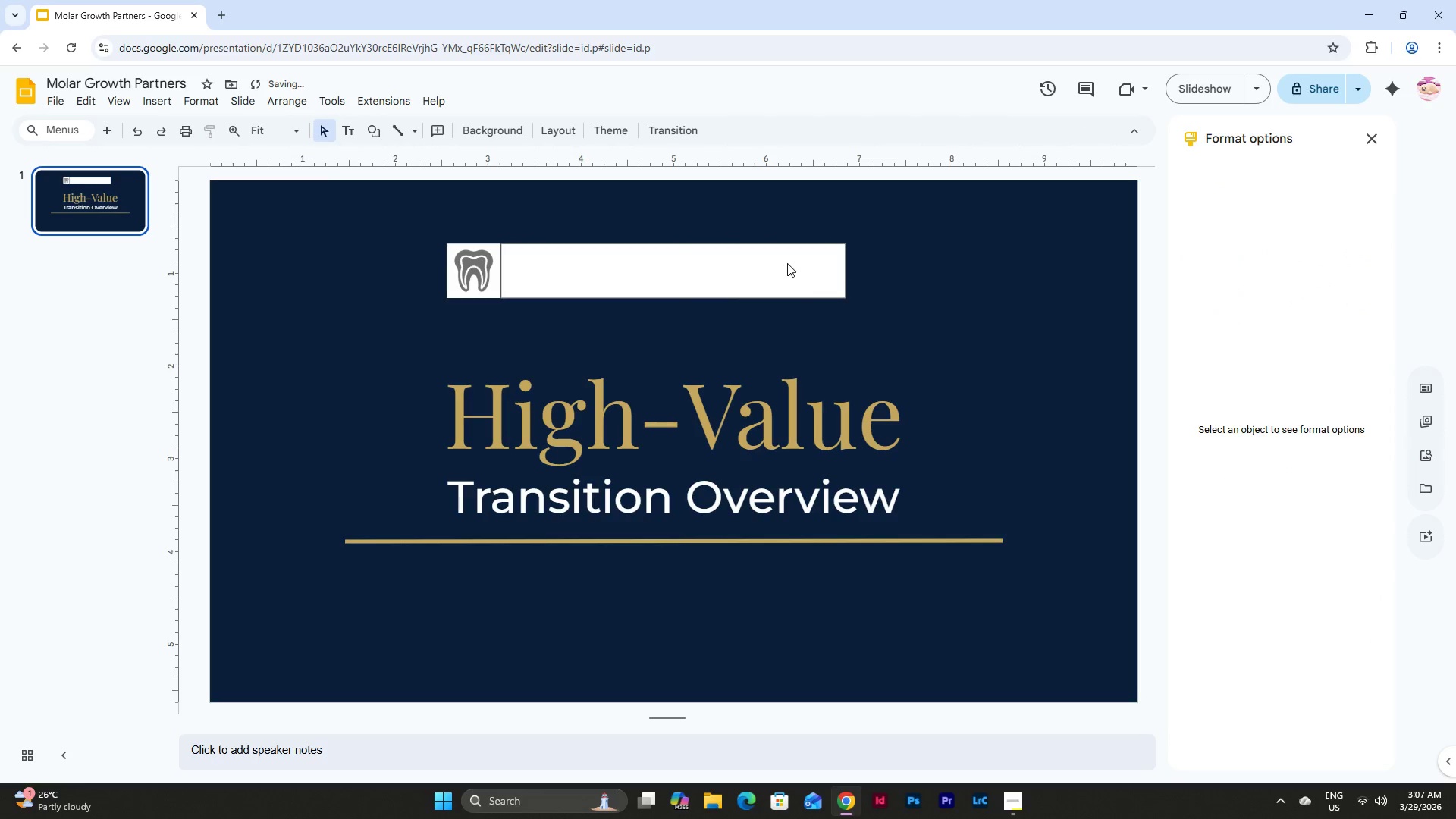 
left_click([786, 262])
 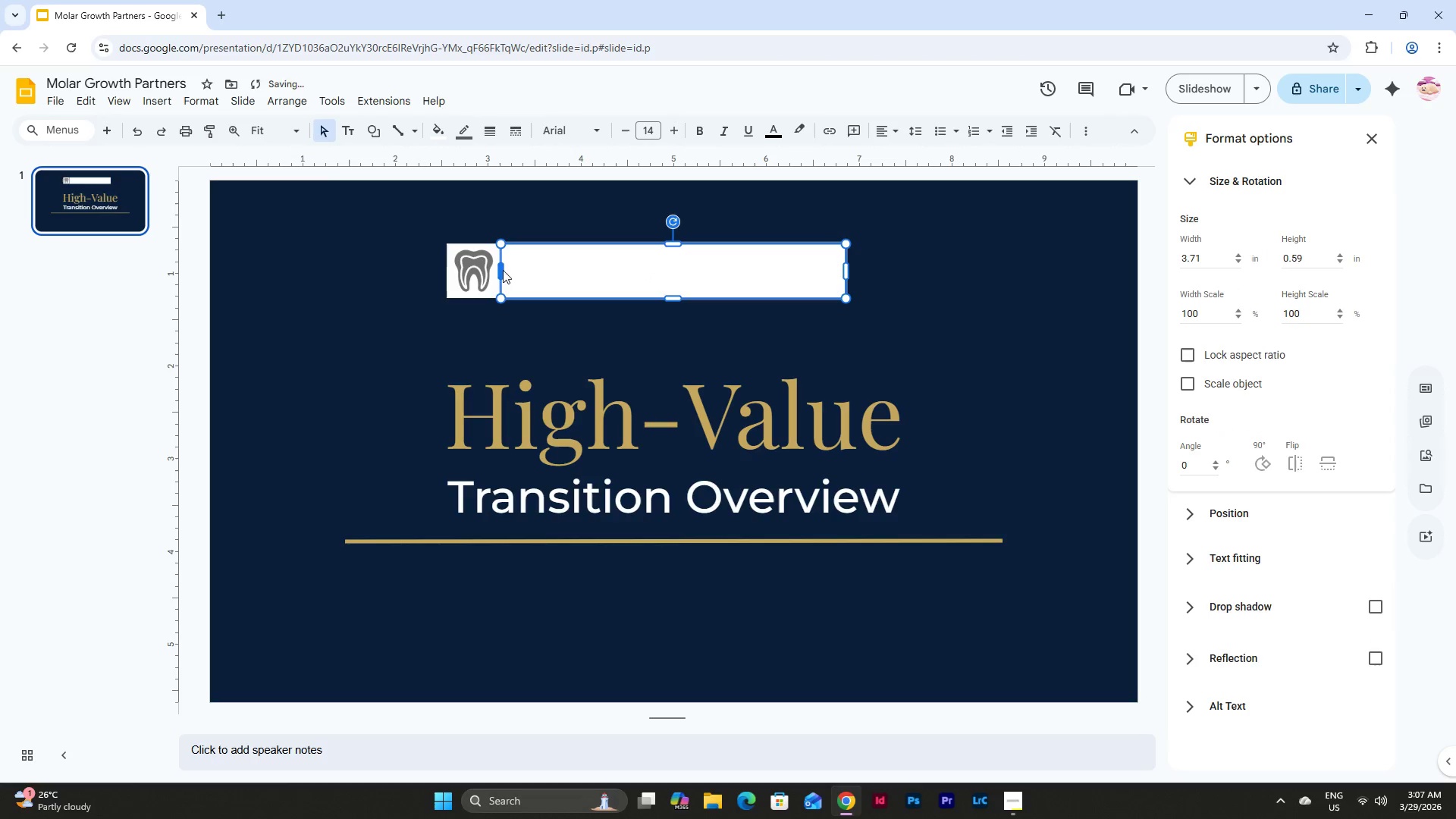 
left_click_drag(start_coordinate=[502, 270], to_coordinate=[495, 270])
 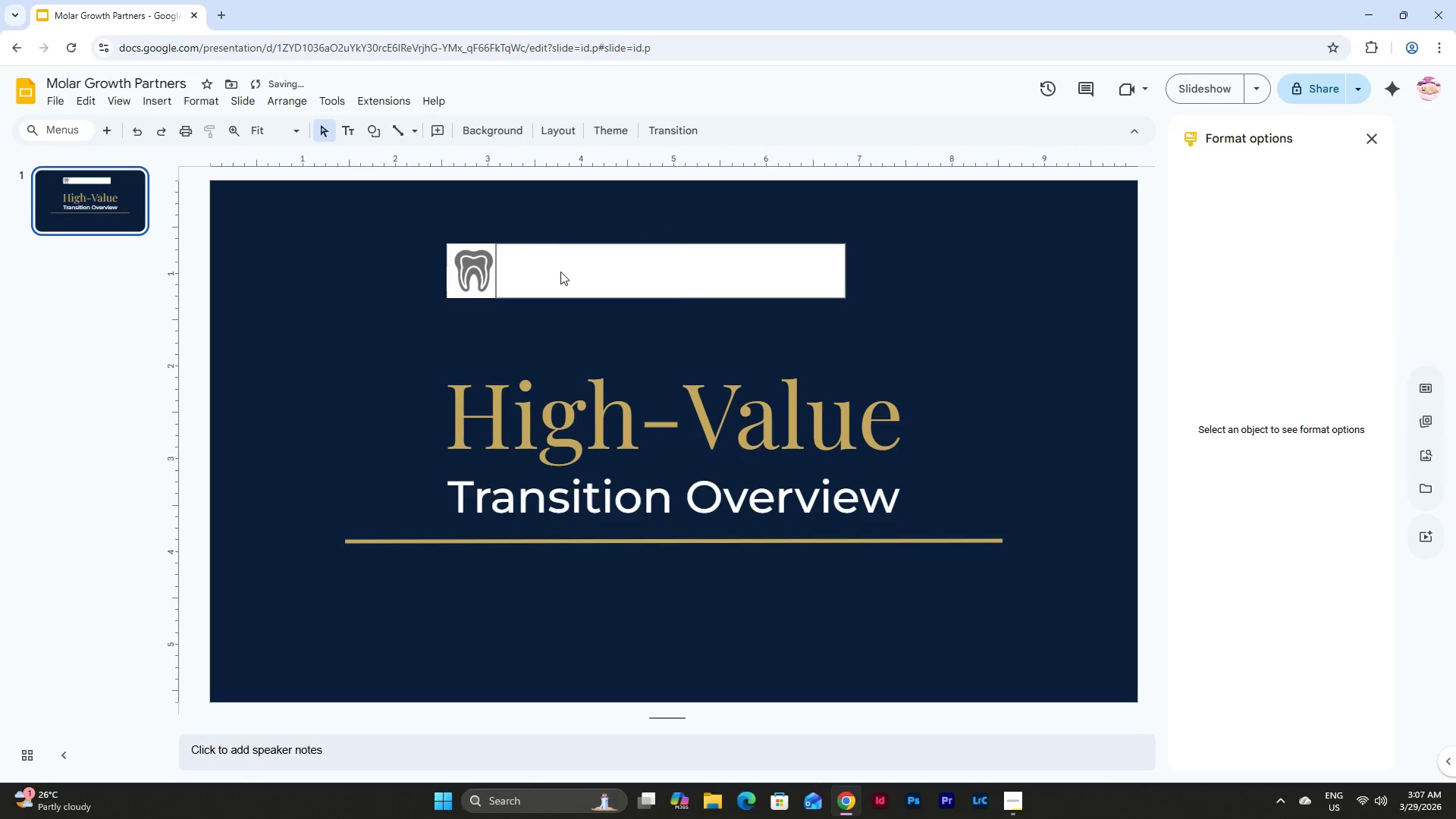 
left_click_drag(start_coordinate=[544, 265], to_coordinate=[567, 266])
 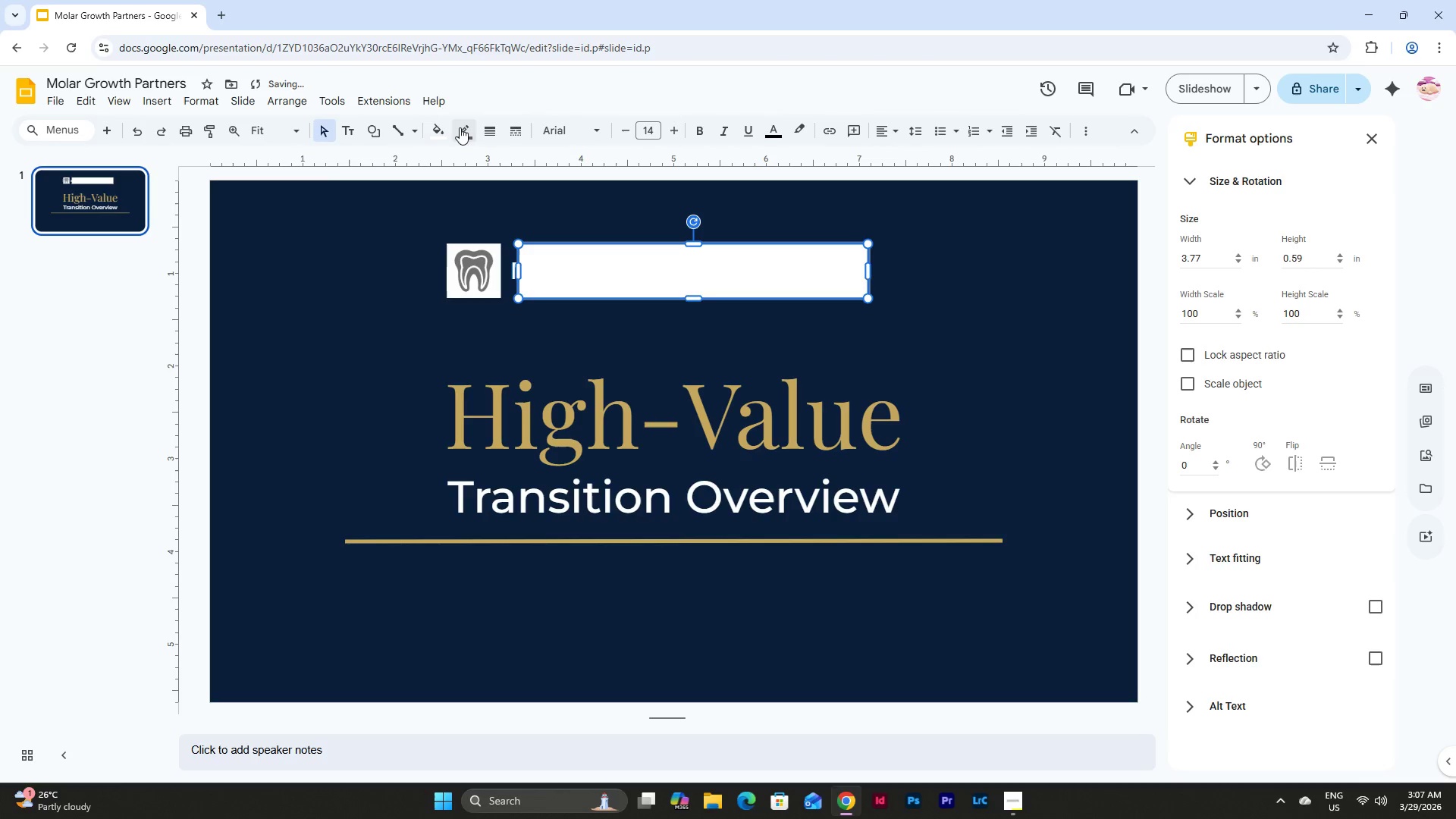 
left_click([467, 129])
 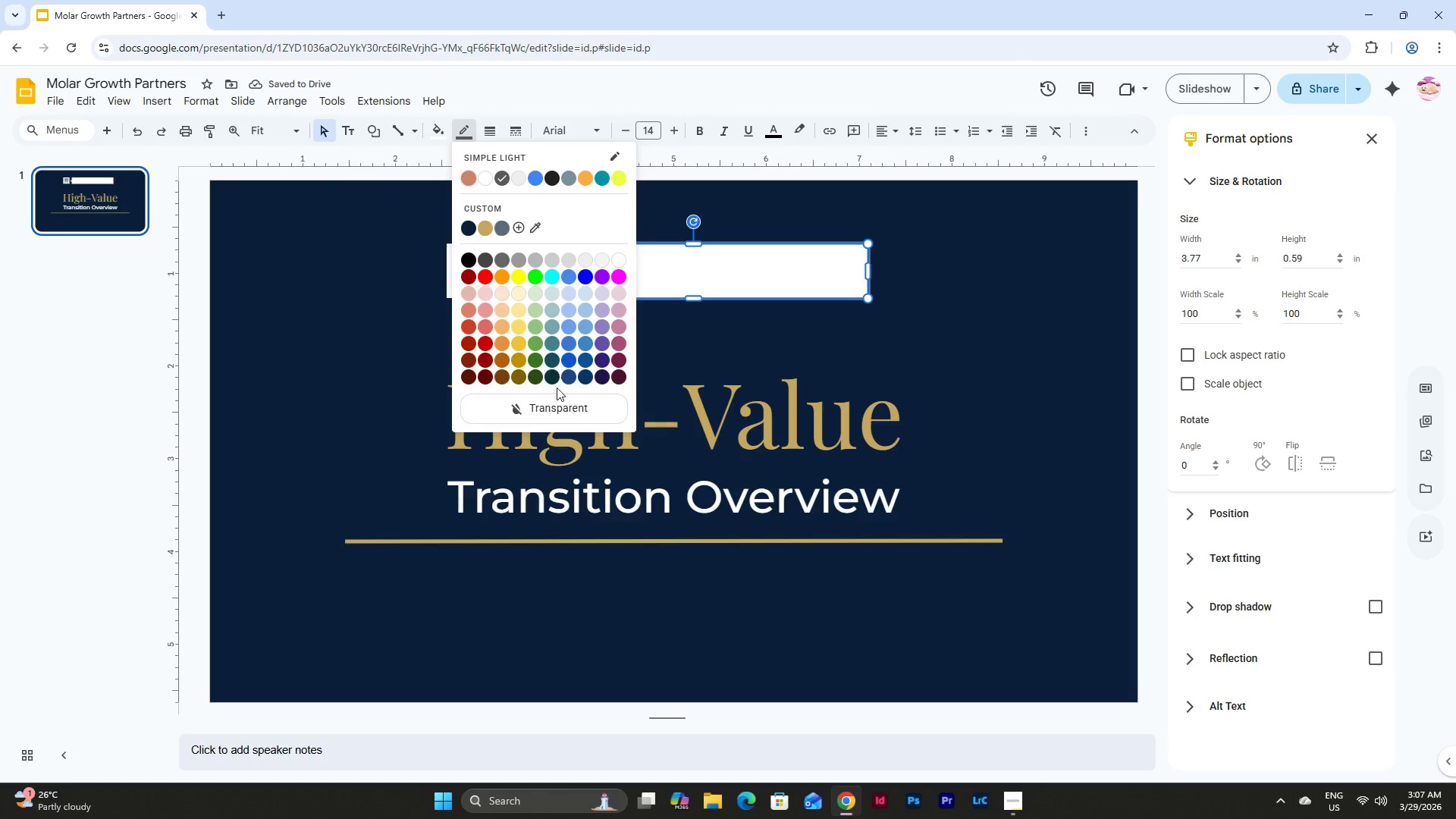 
left_click([950, 275])
 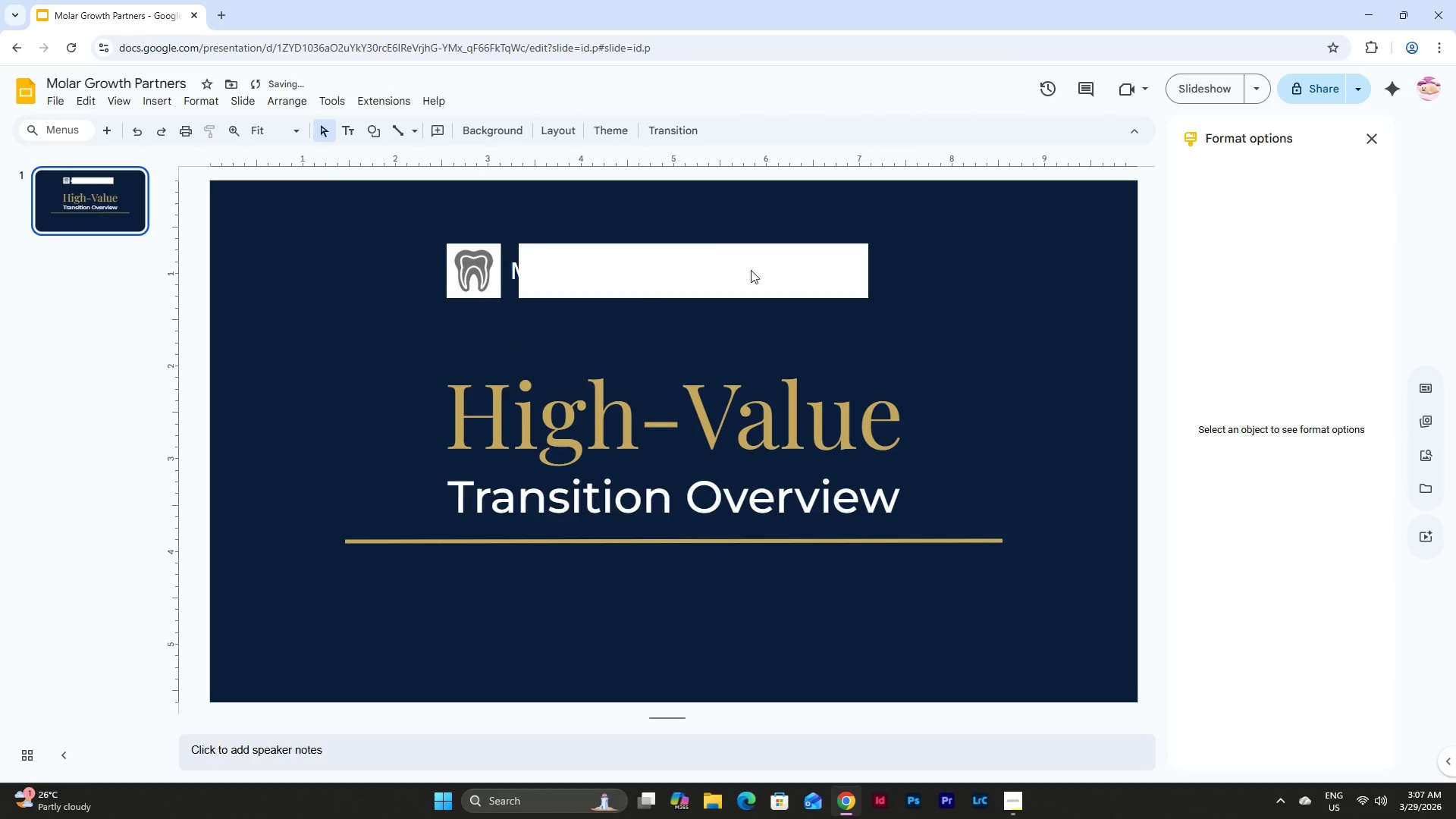 
left_click_drag(start_coordinate=[715, 267], to_coordinate=[698, 267])
 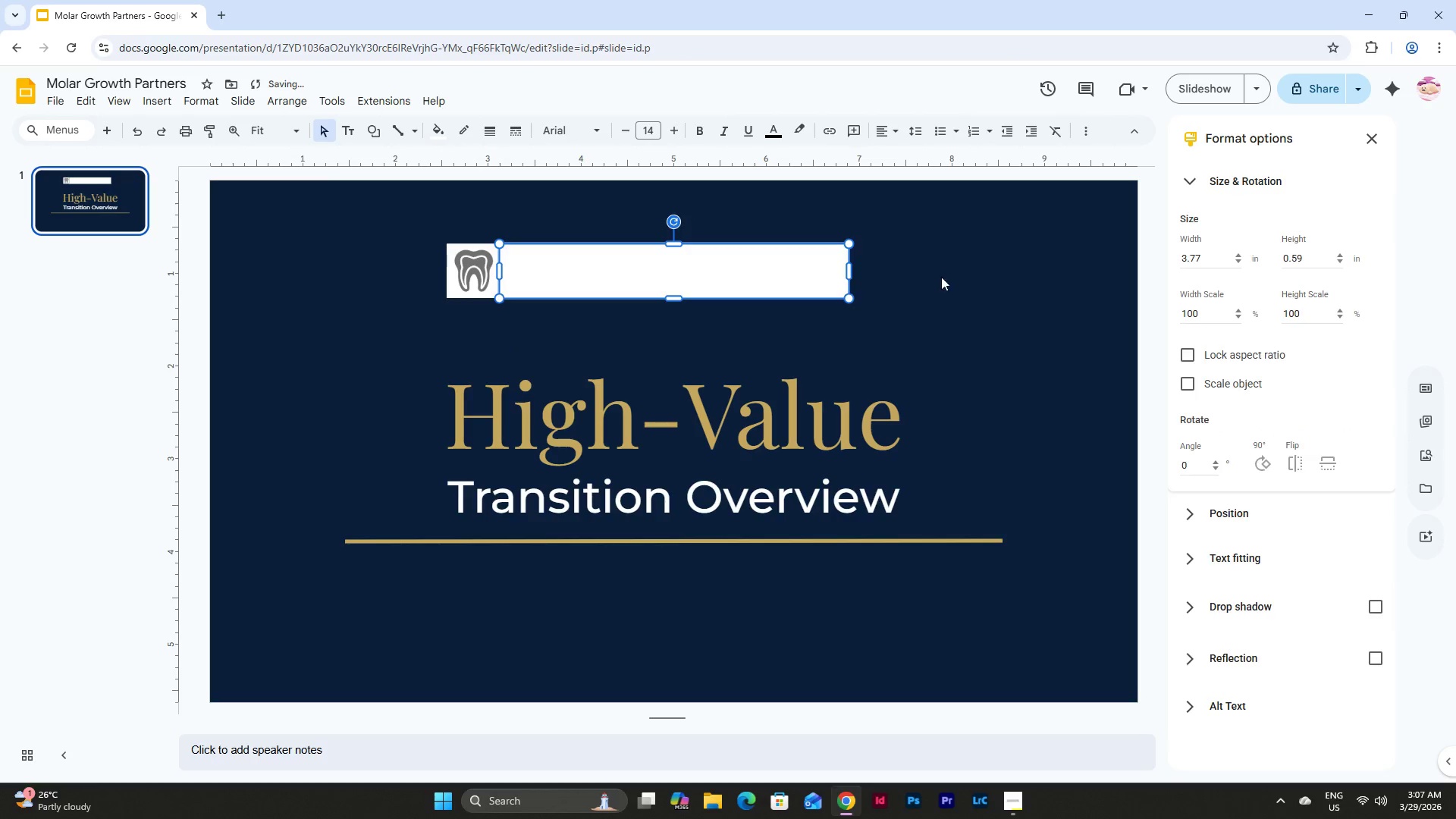 
left_click([968, 278])
 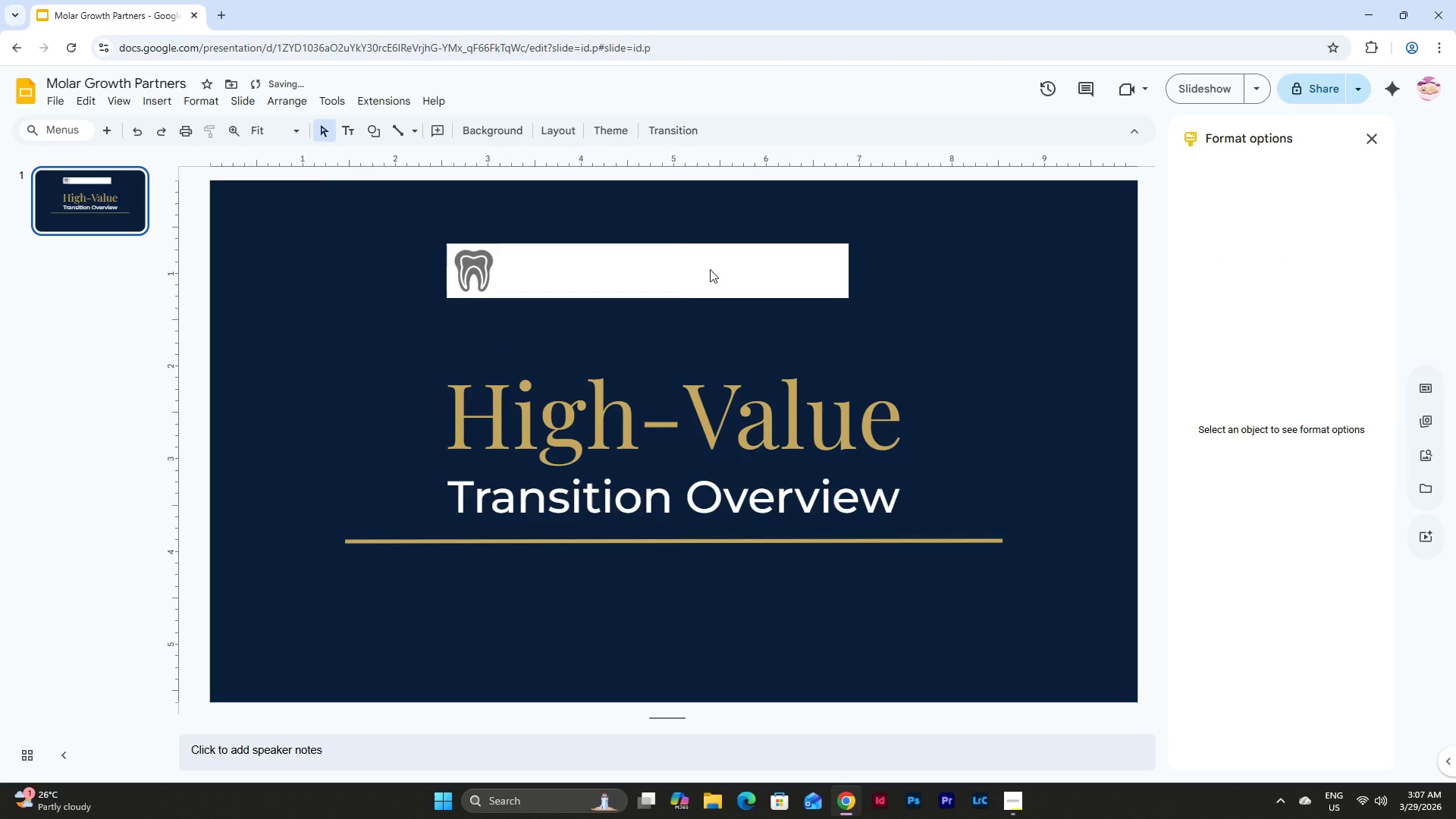 
left_click_drag(start_coordinate=[710, 269], to_coordinate=[766, 325])
 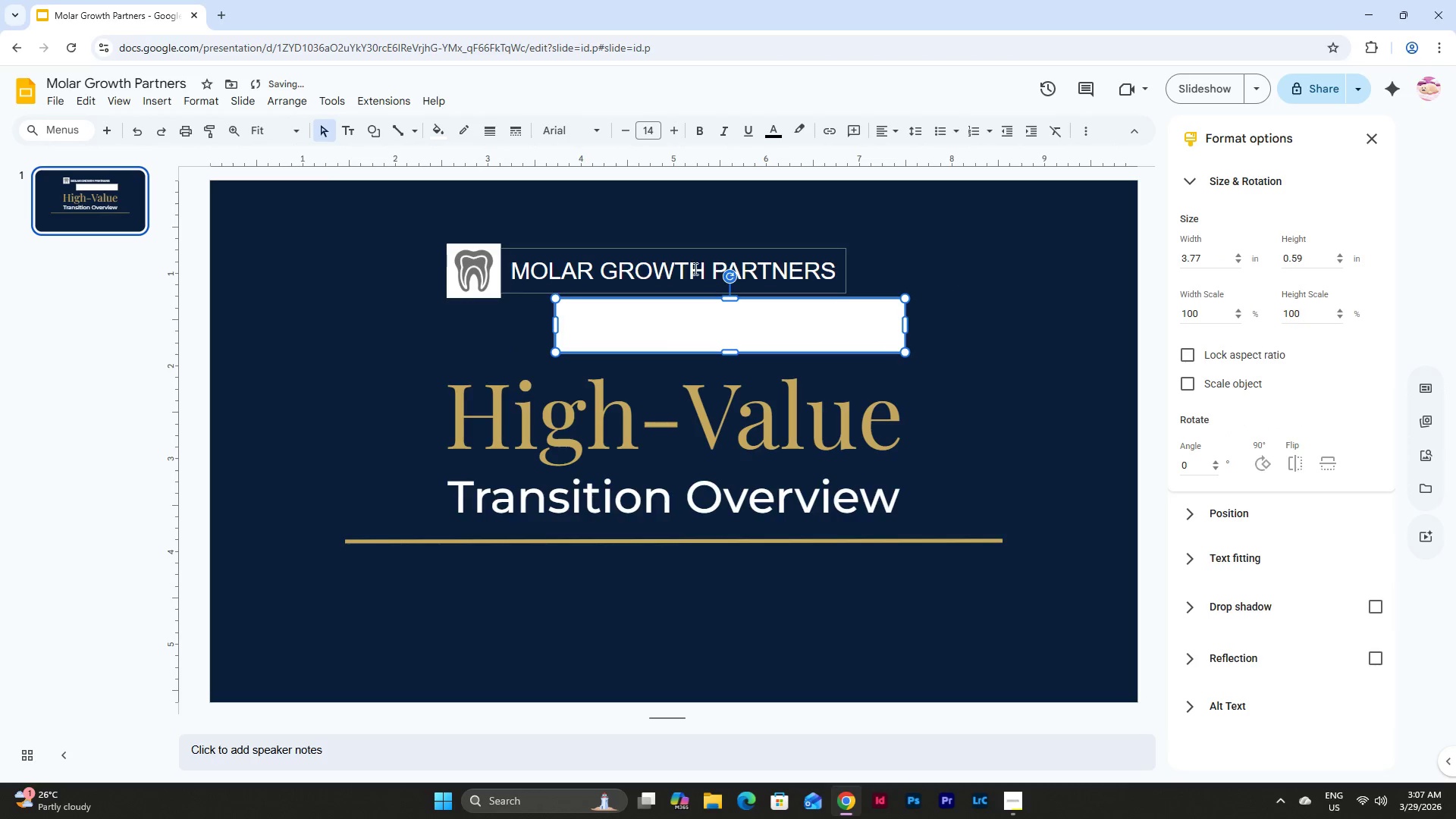 
left_click([642, 269])
 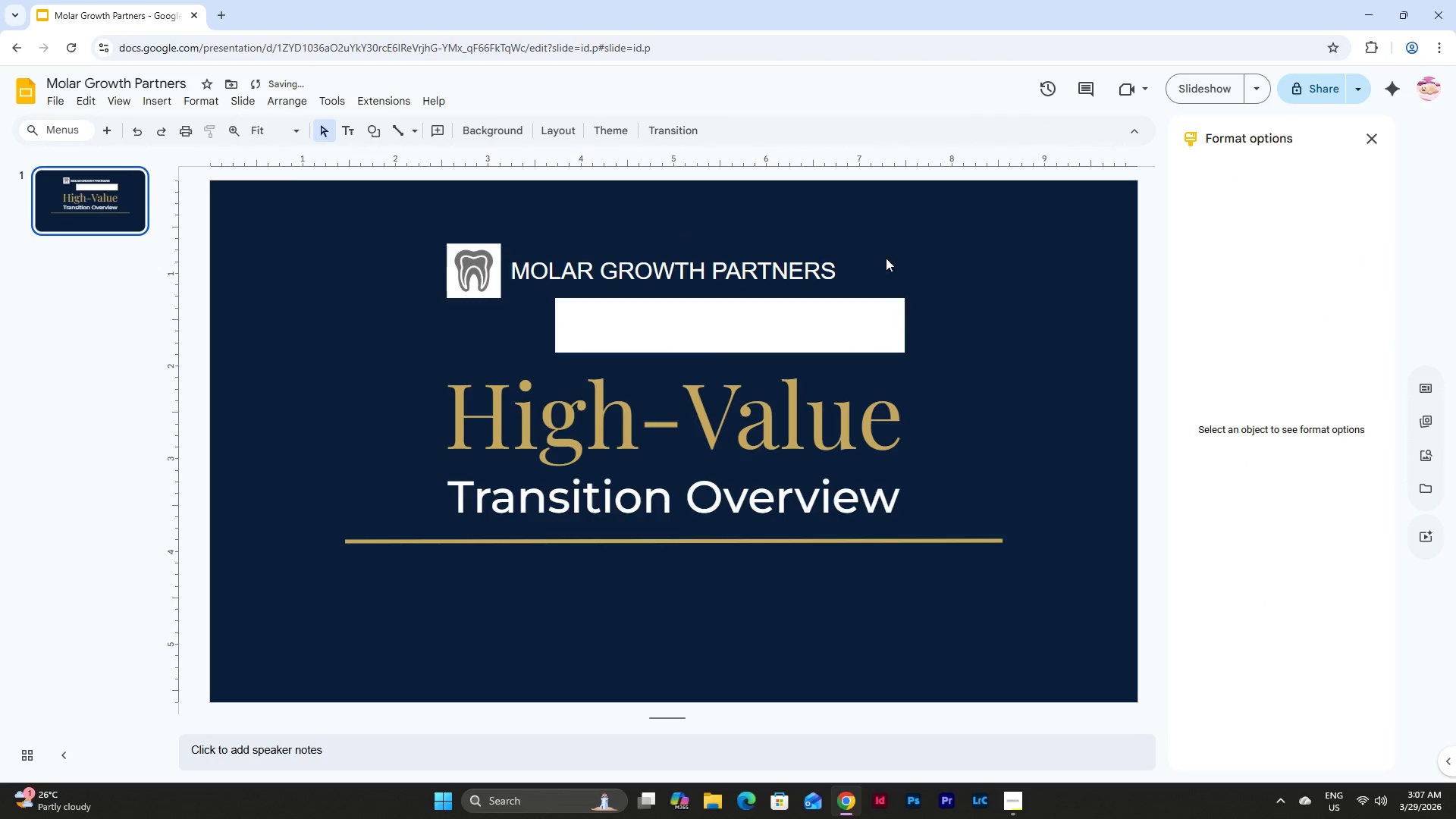 
double_click([733, 268])
 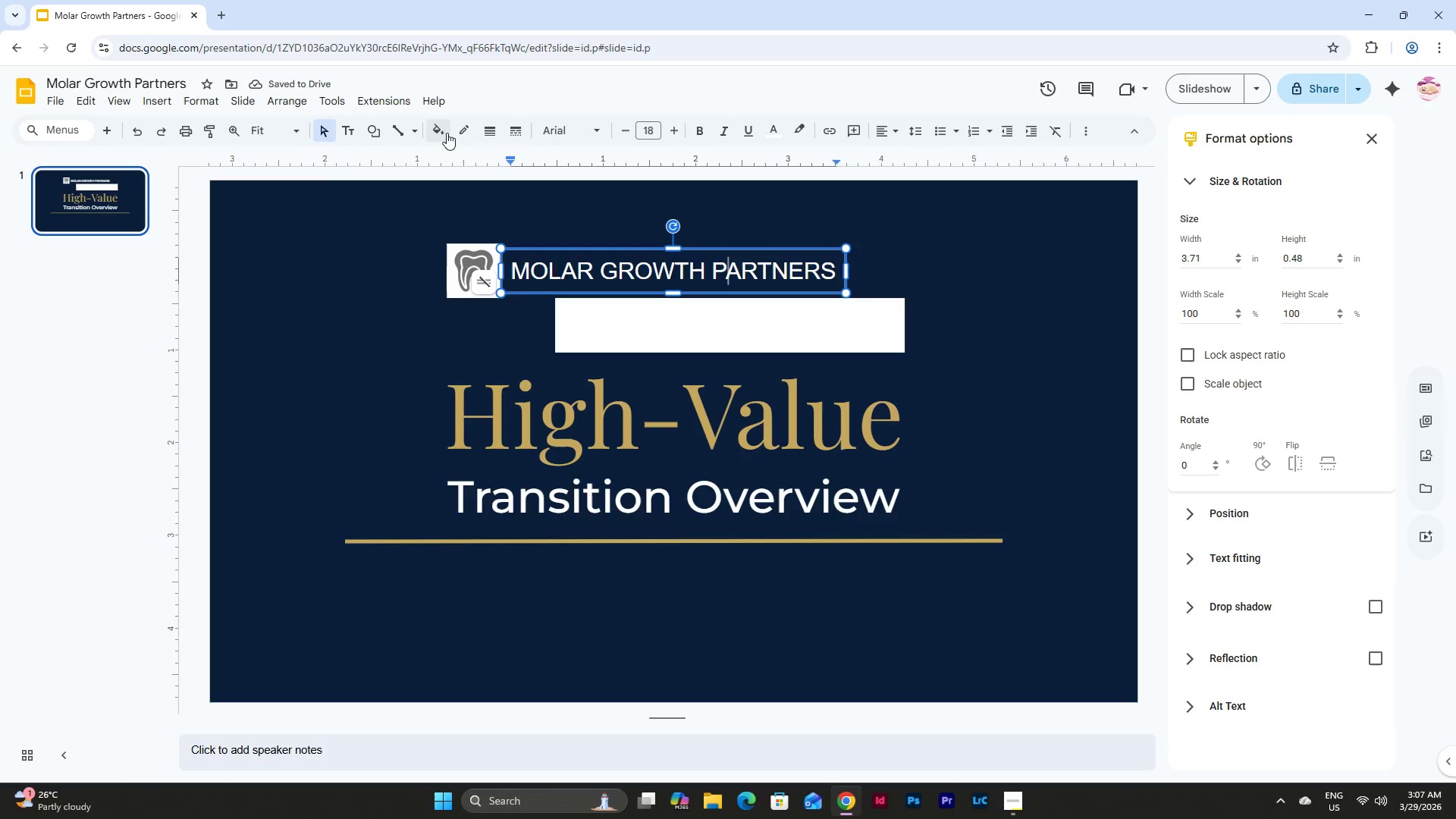 
left_click([441, 130])
 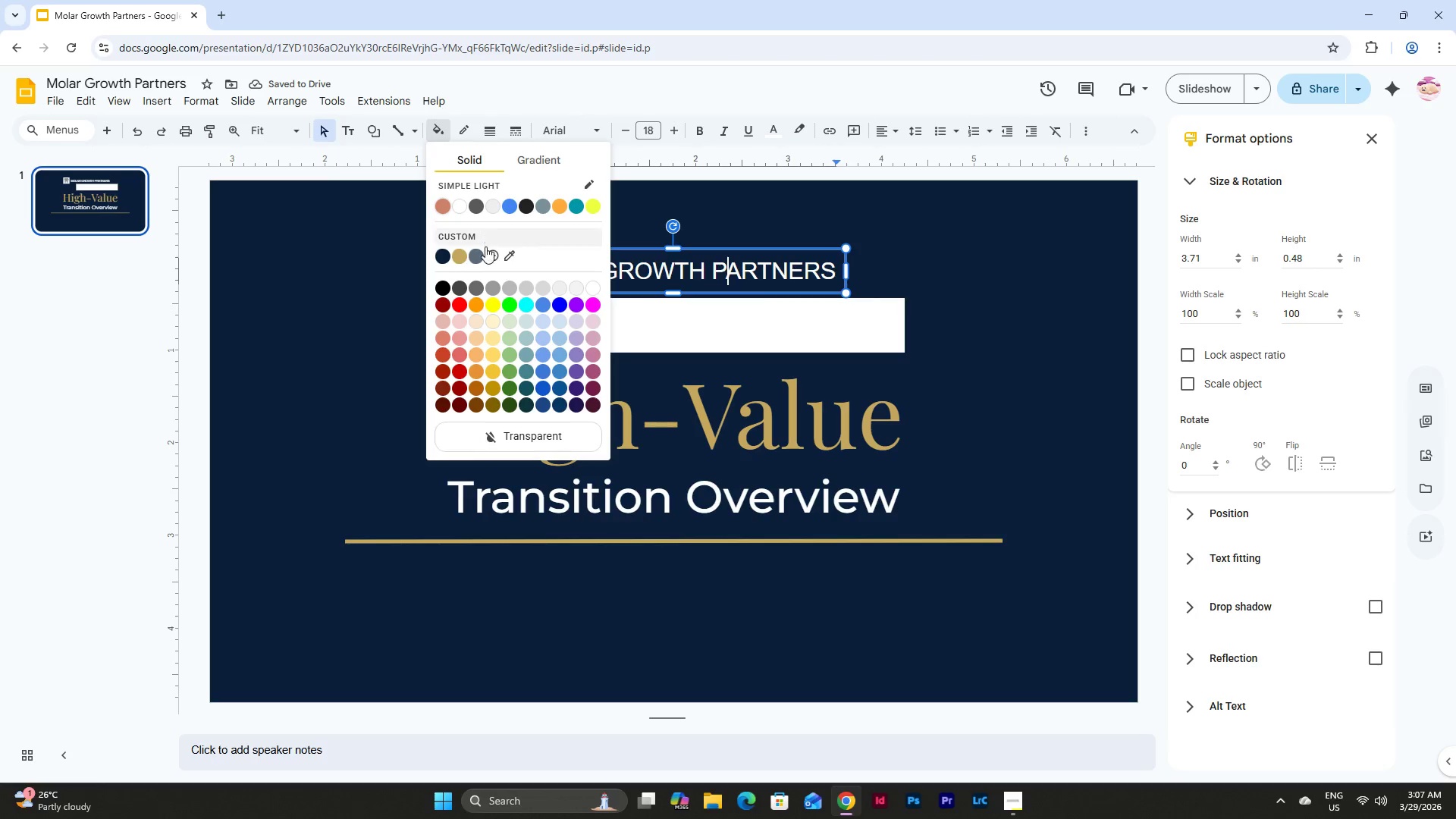 
left_click([476, 256])
 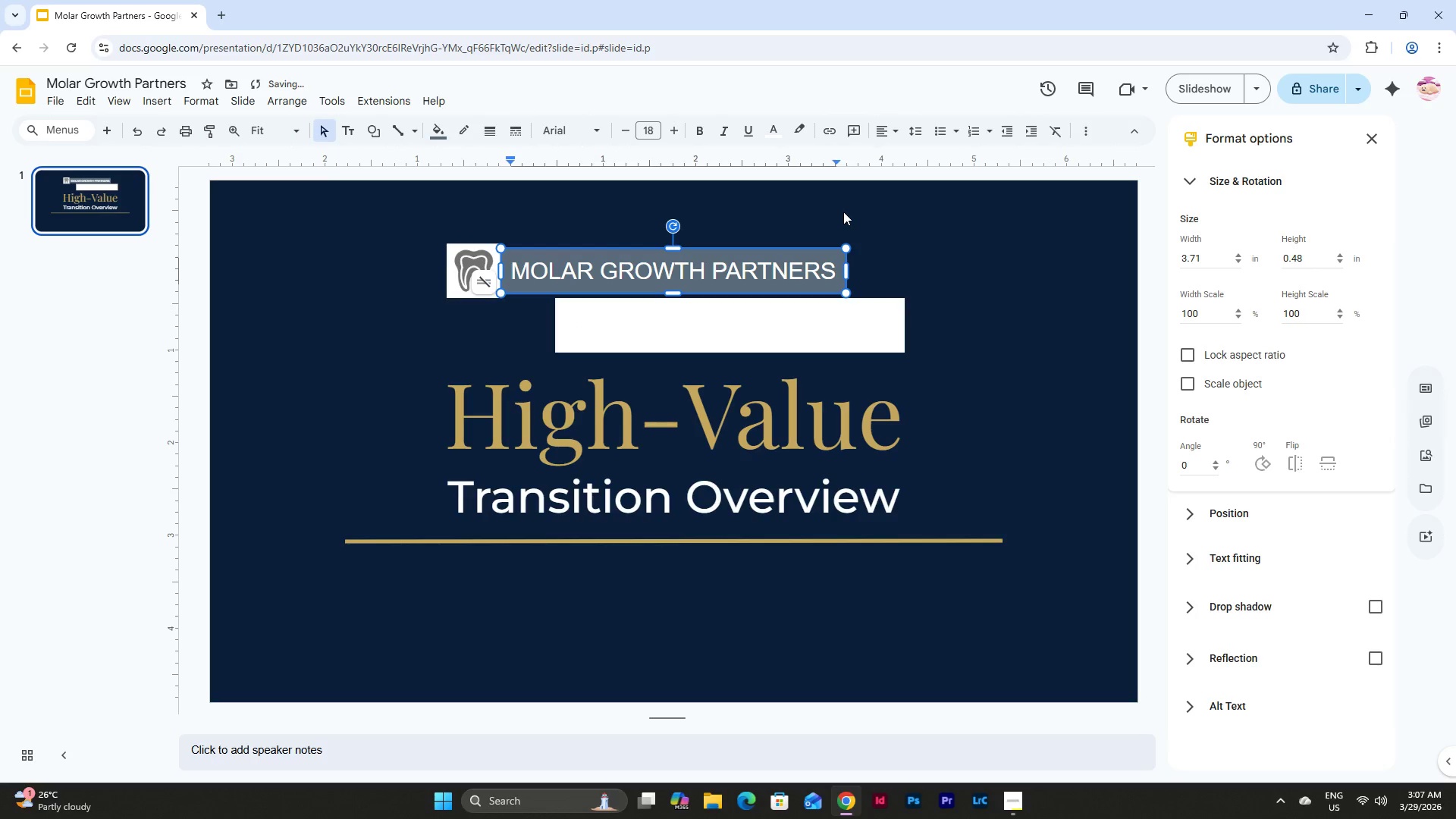 
key(Control+Z)
 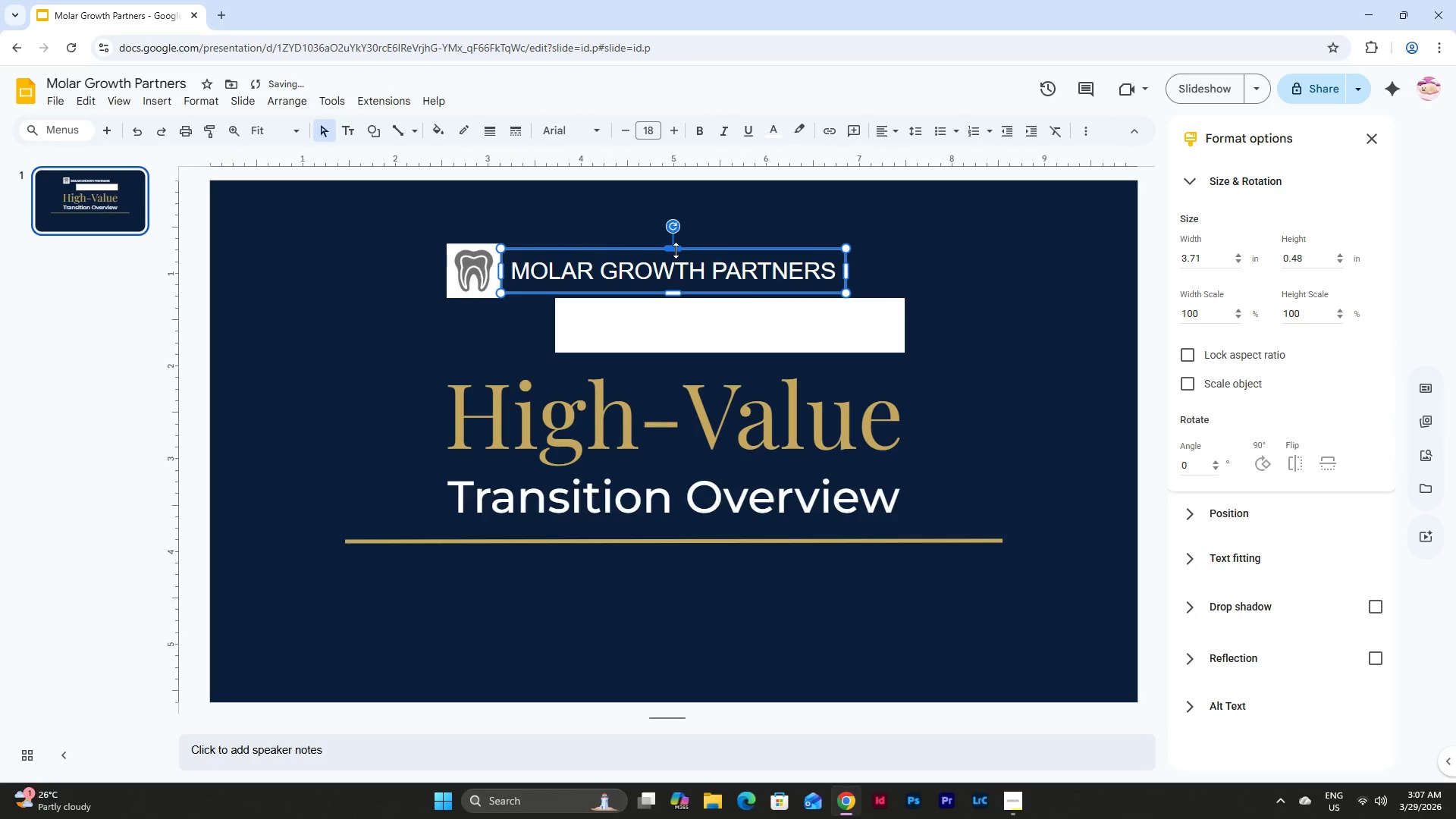 
left_click([676, 250])
 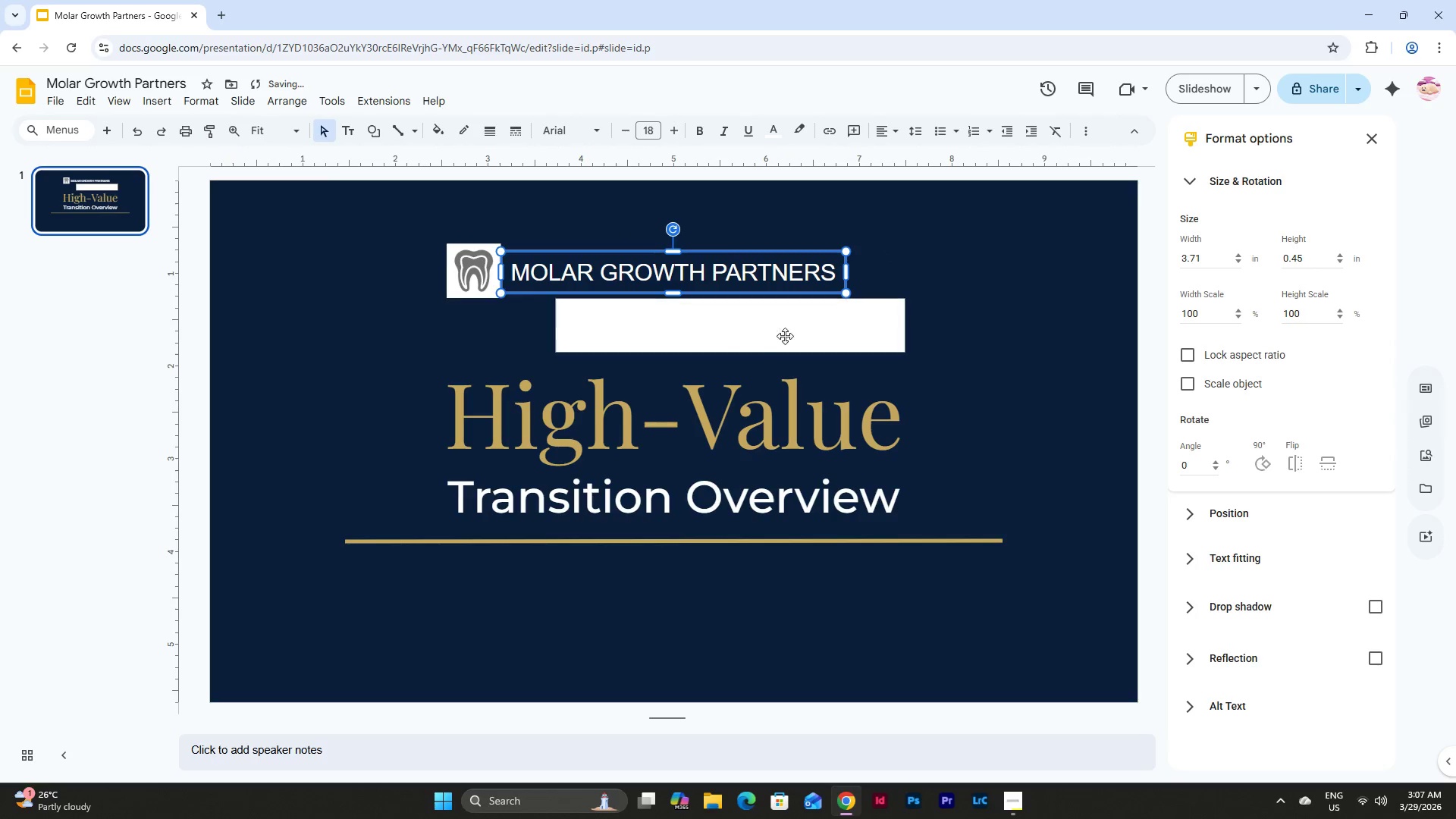 
left_click([781, 325])
 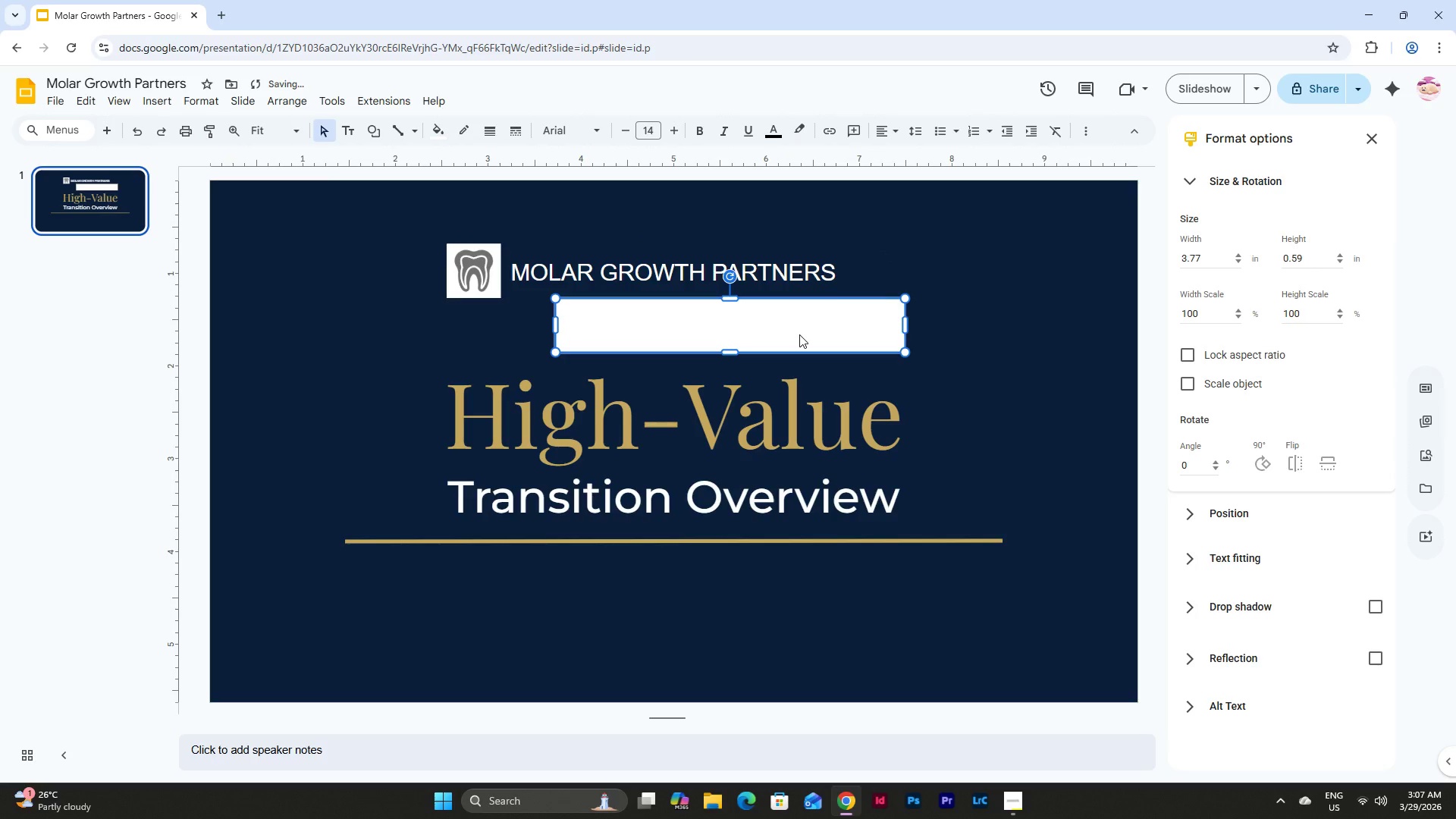 
key(Backspace)
 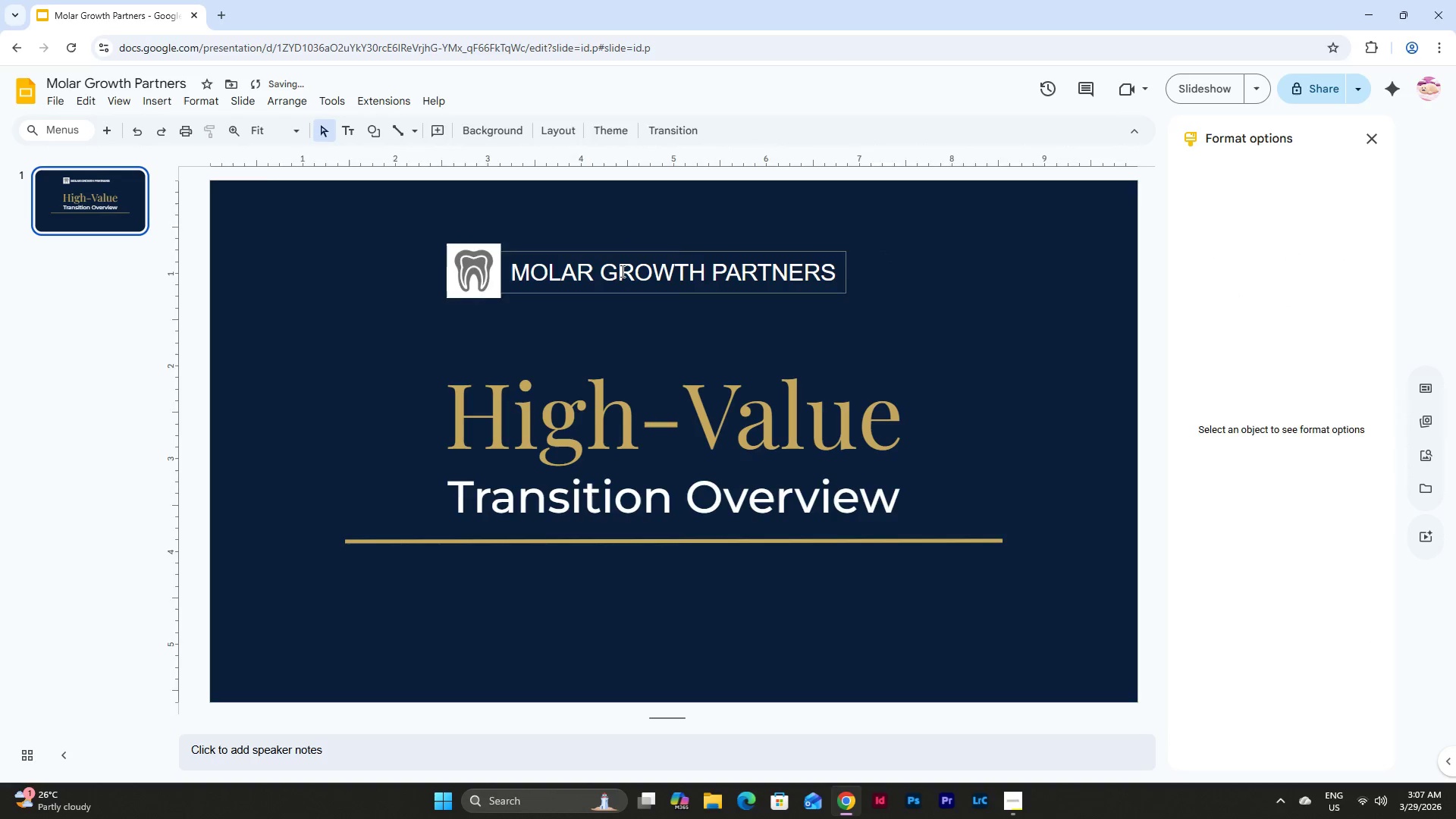 
left_click([621, 271])
 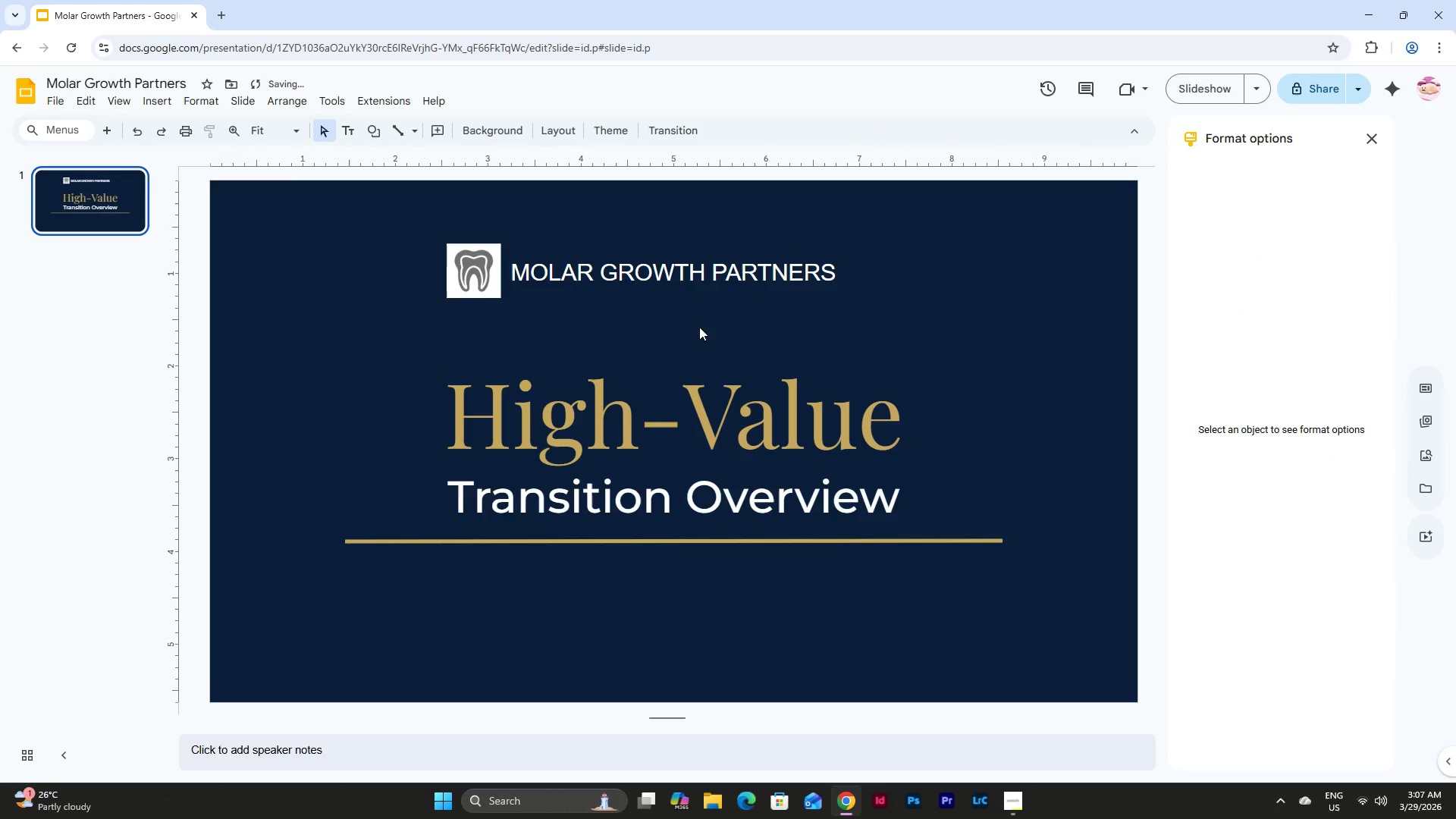 
double_click([648, 274])
 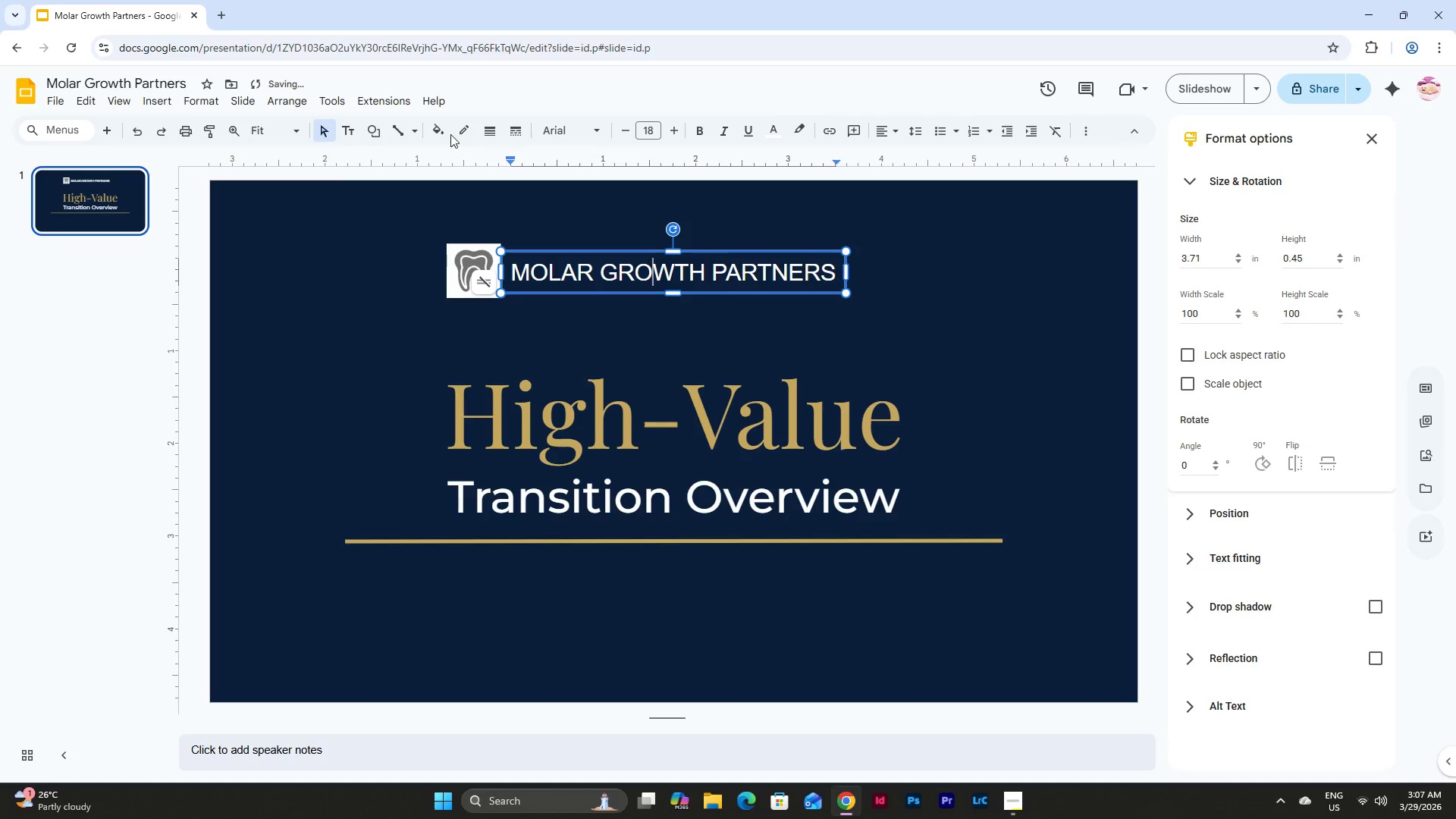 
left_click([461, 133])
 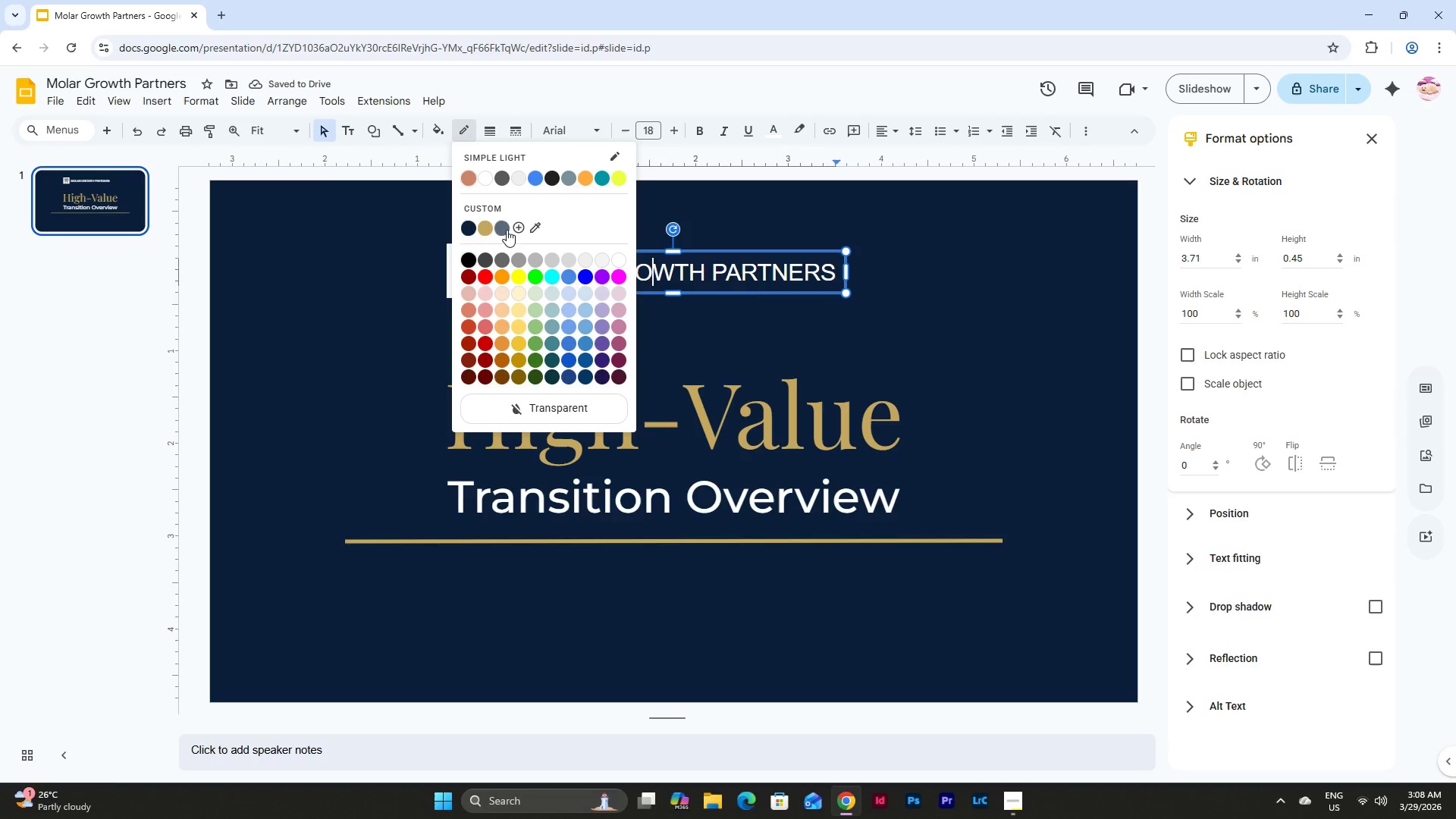 
left_click([504, 228])
 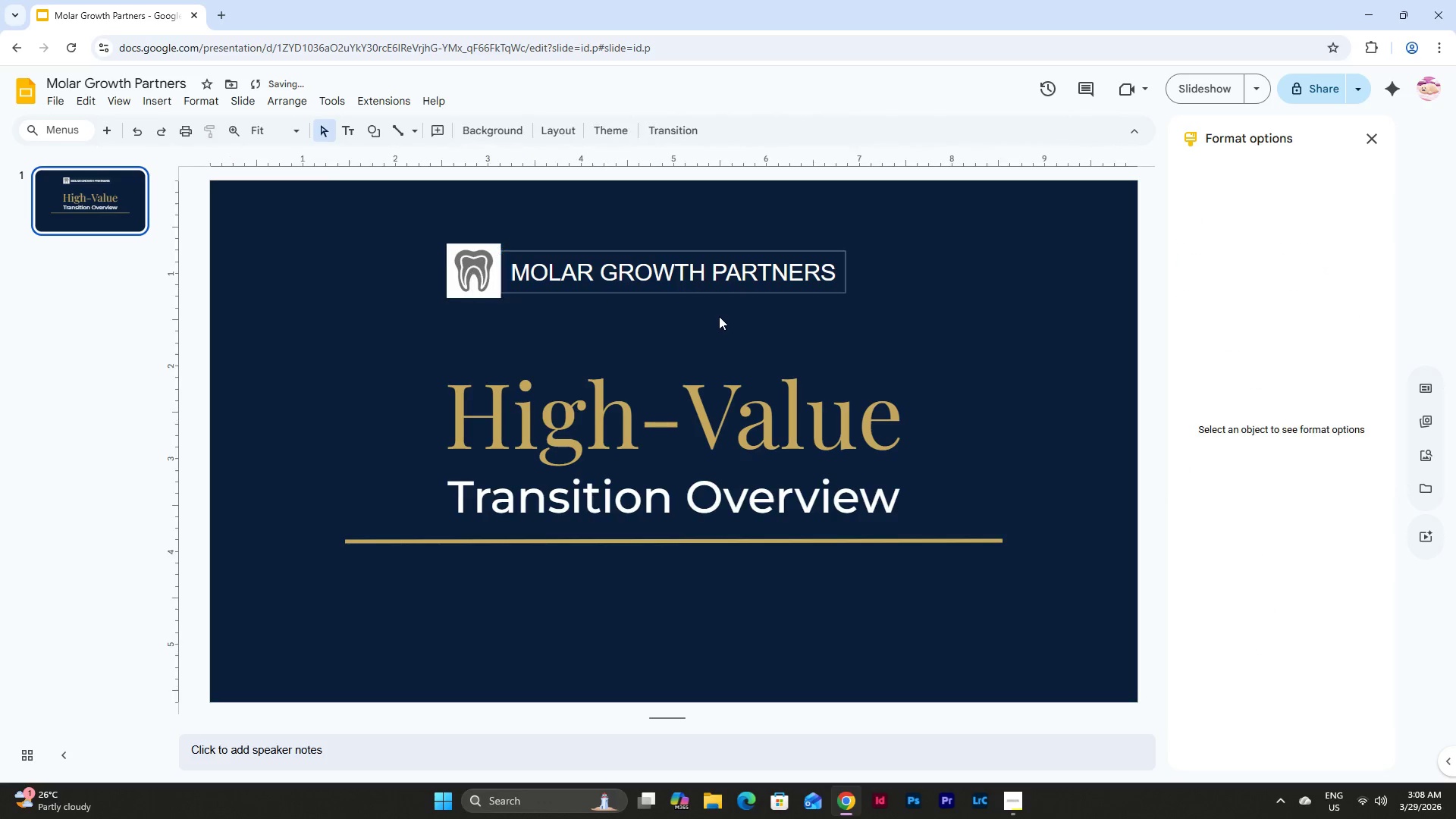 
double_click([739, 269])
 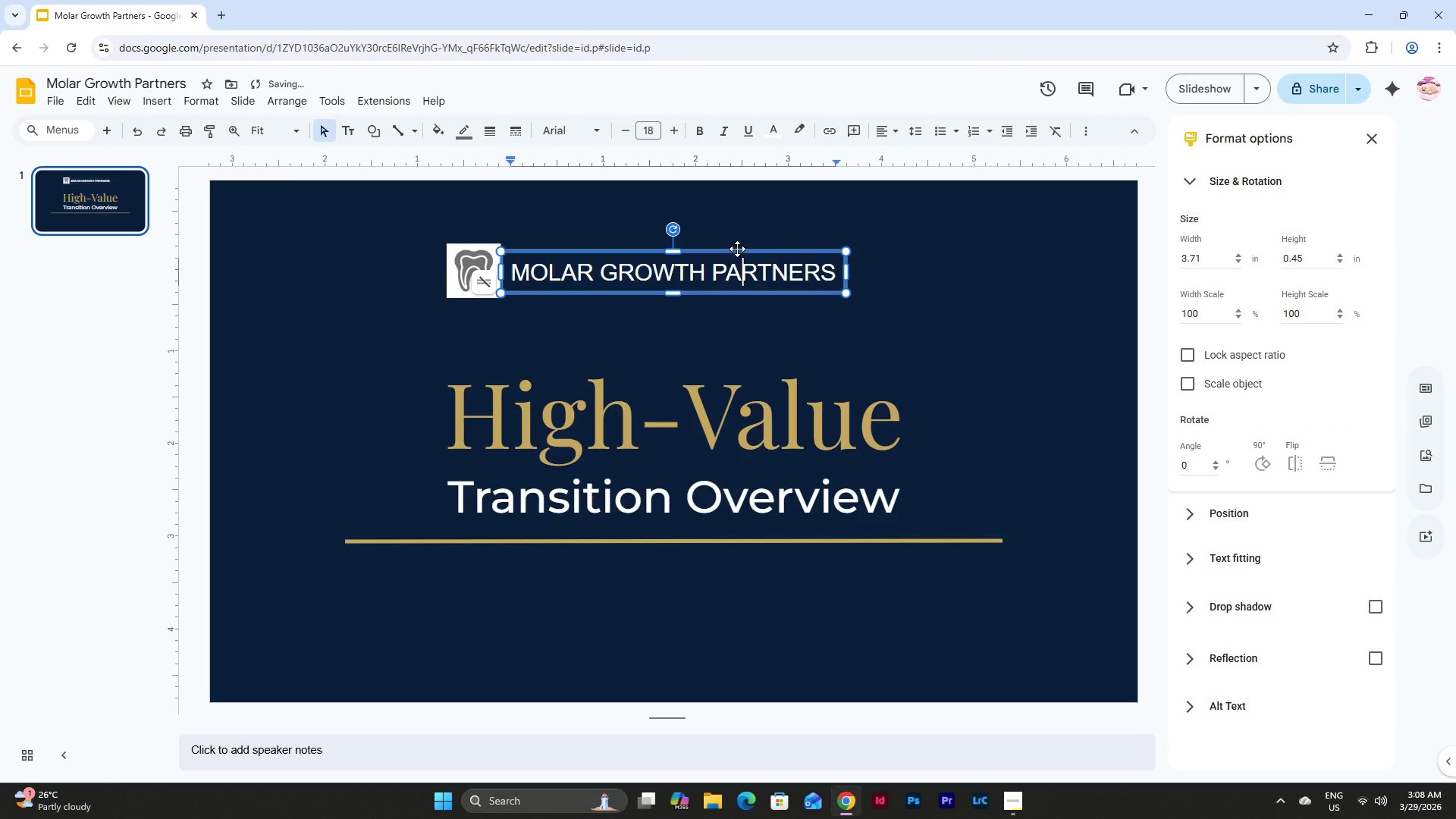 
left_click([737, 249])
 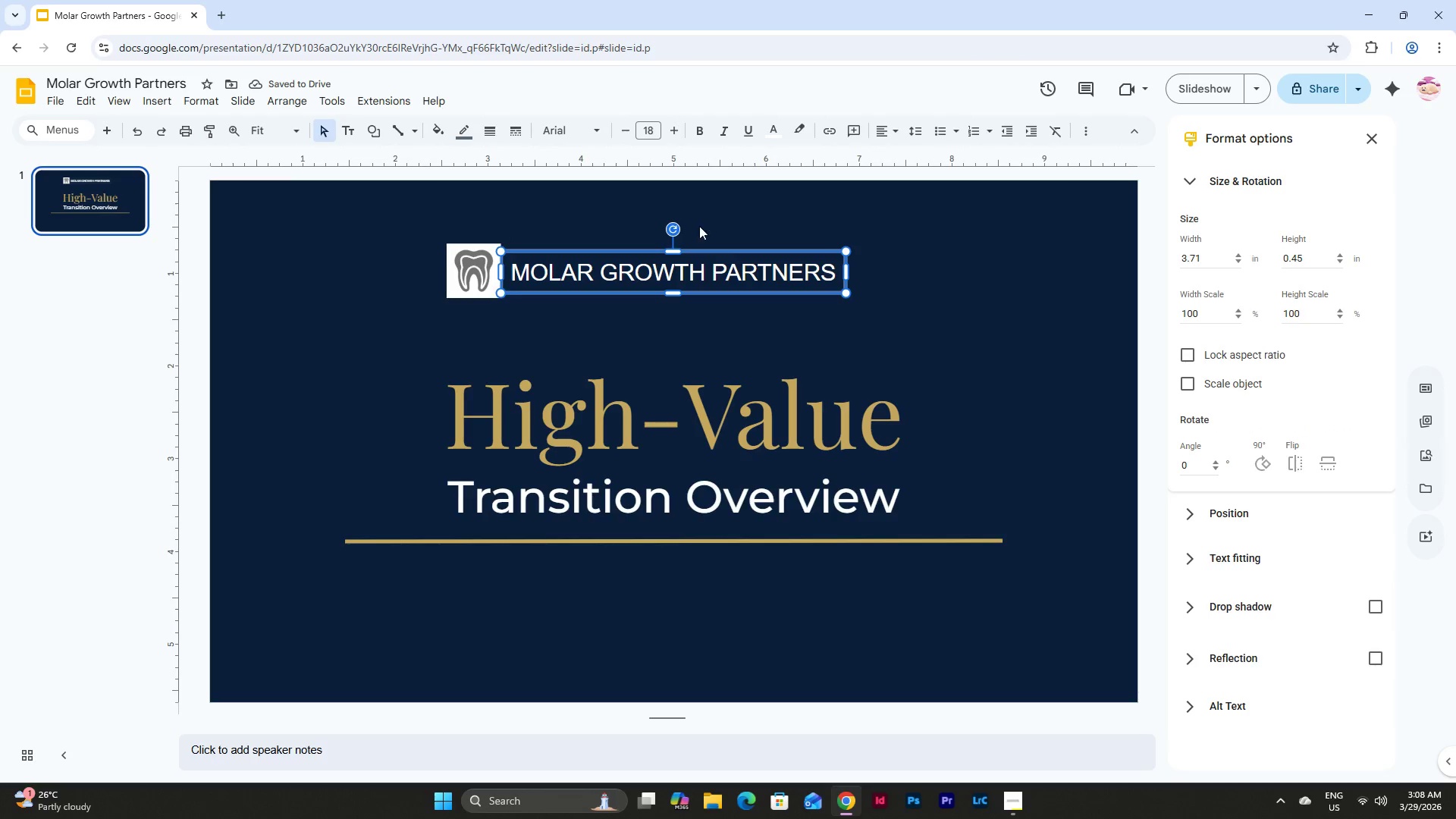 
key(Control+Z)
 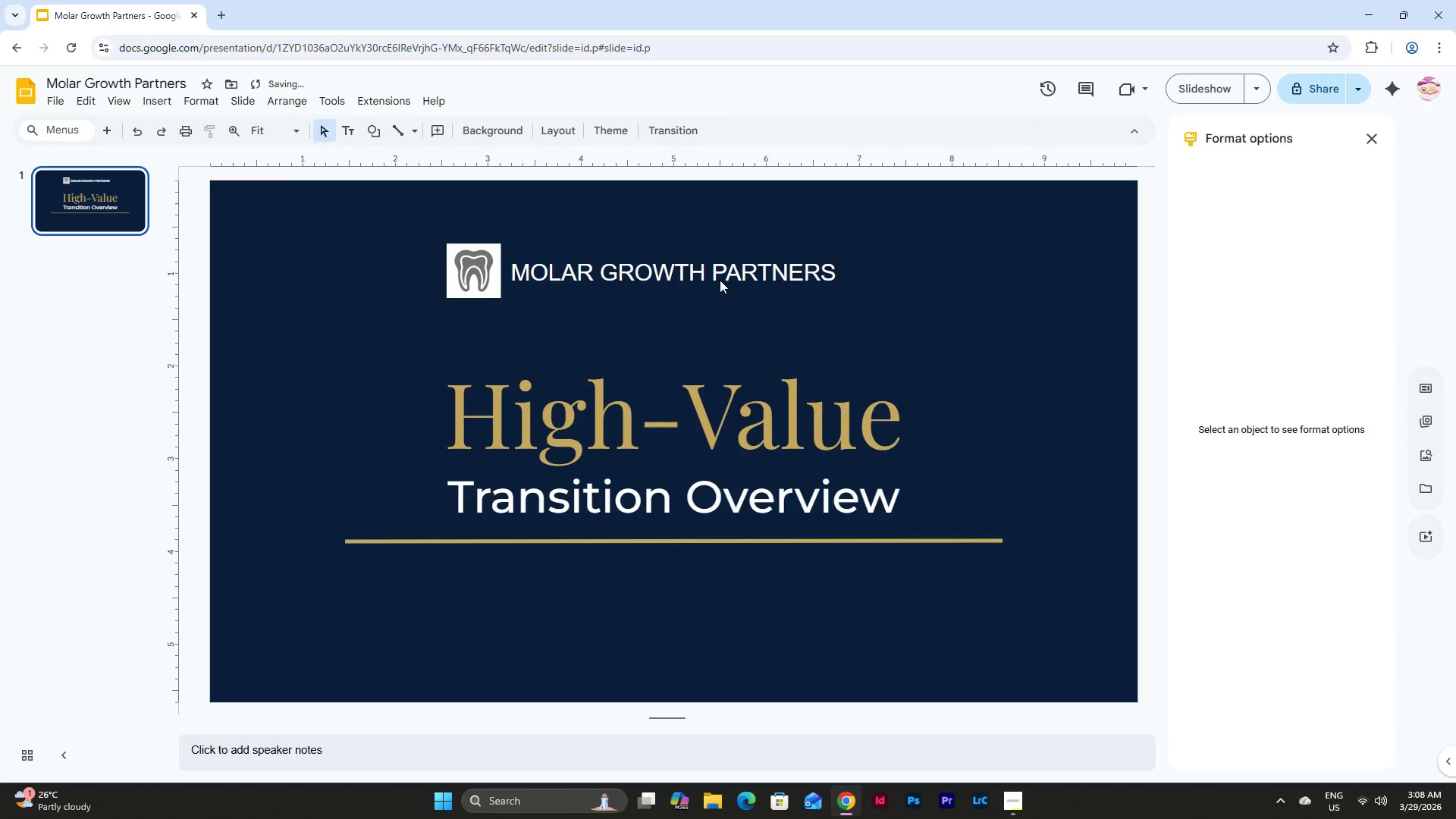 
double_click([715, 272])
 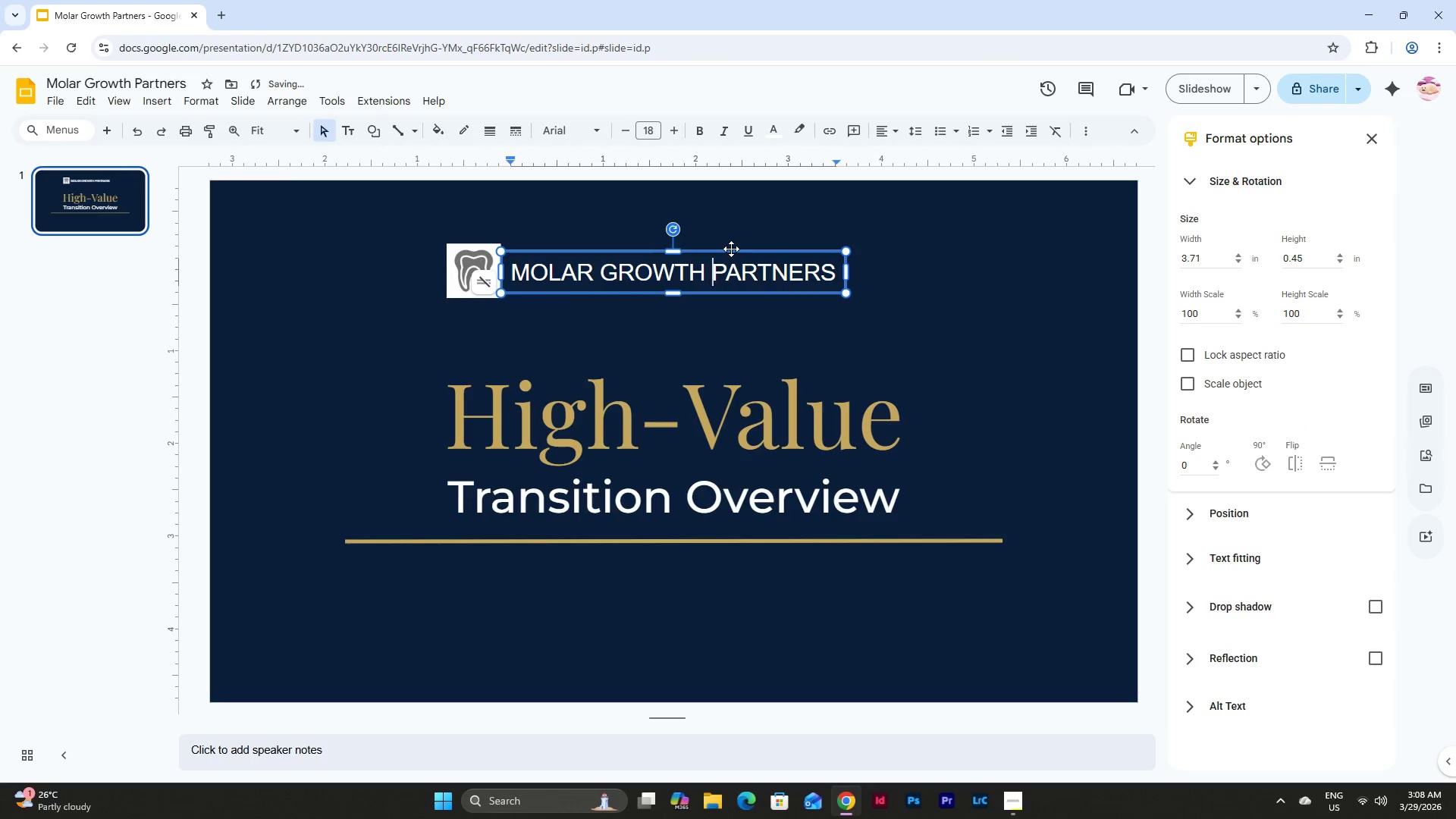 
left_click([731, 249])
 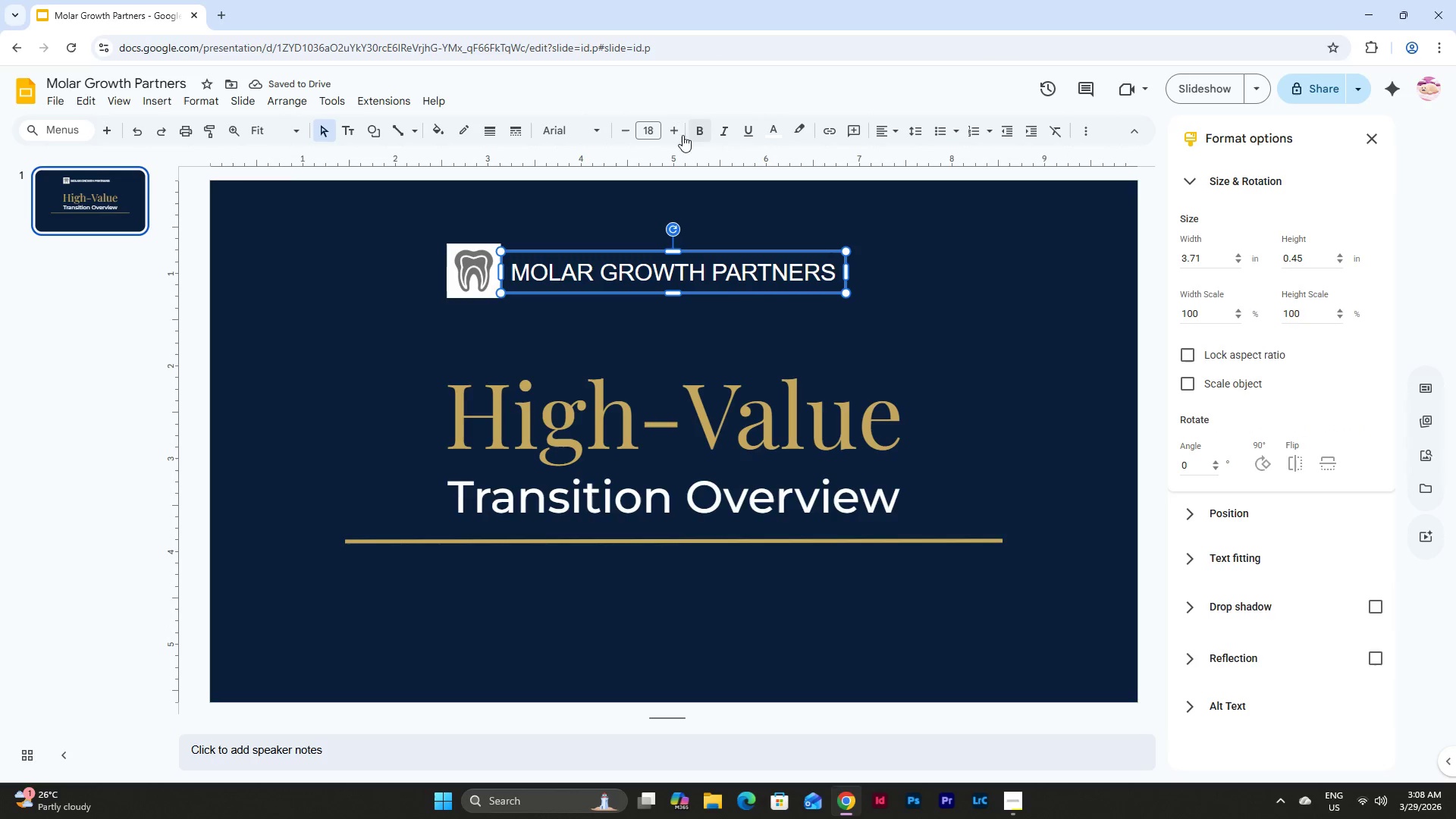 
left_click([773, 133])
 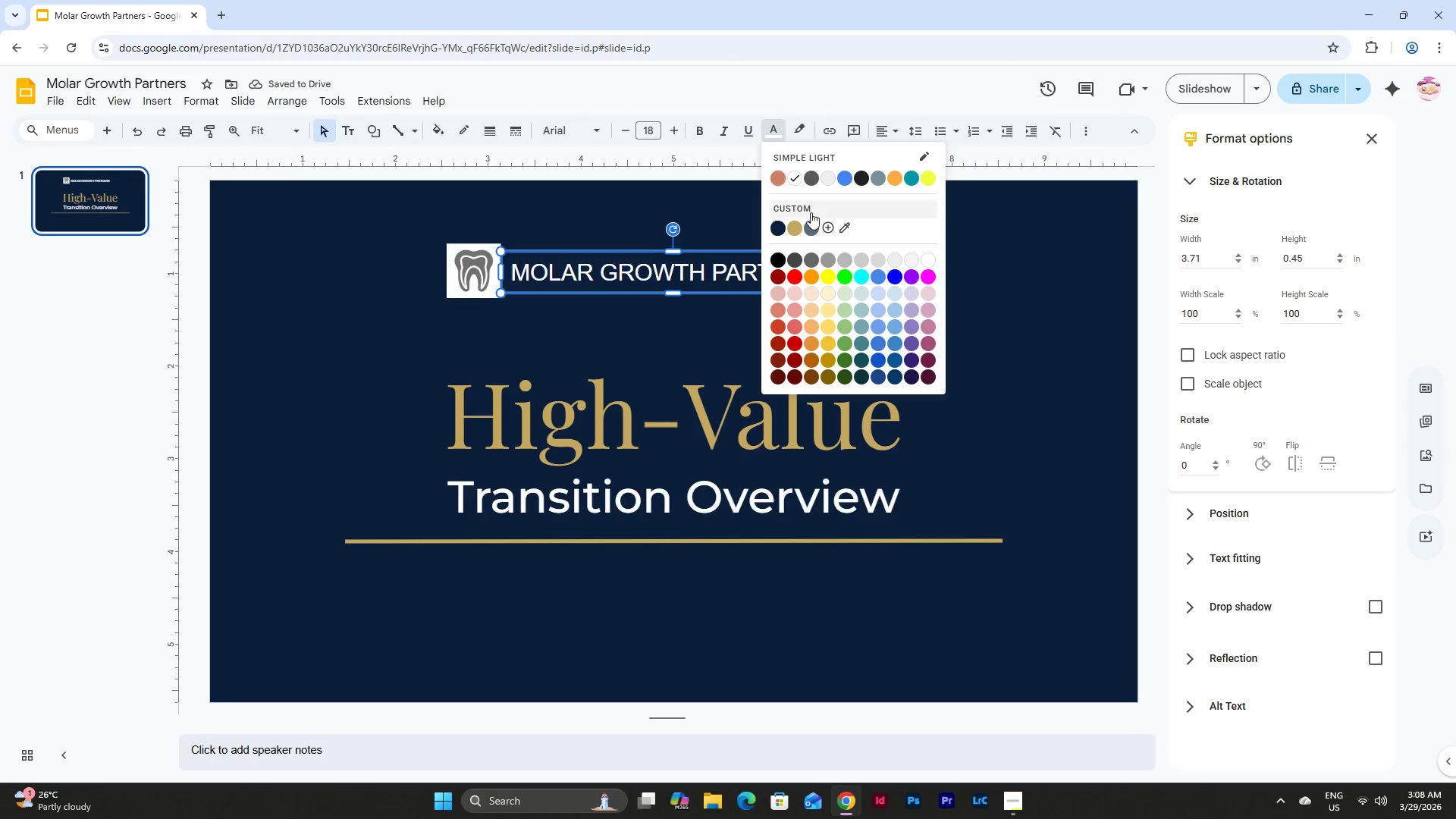 
left_click([811, 227])
 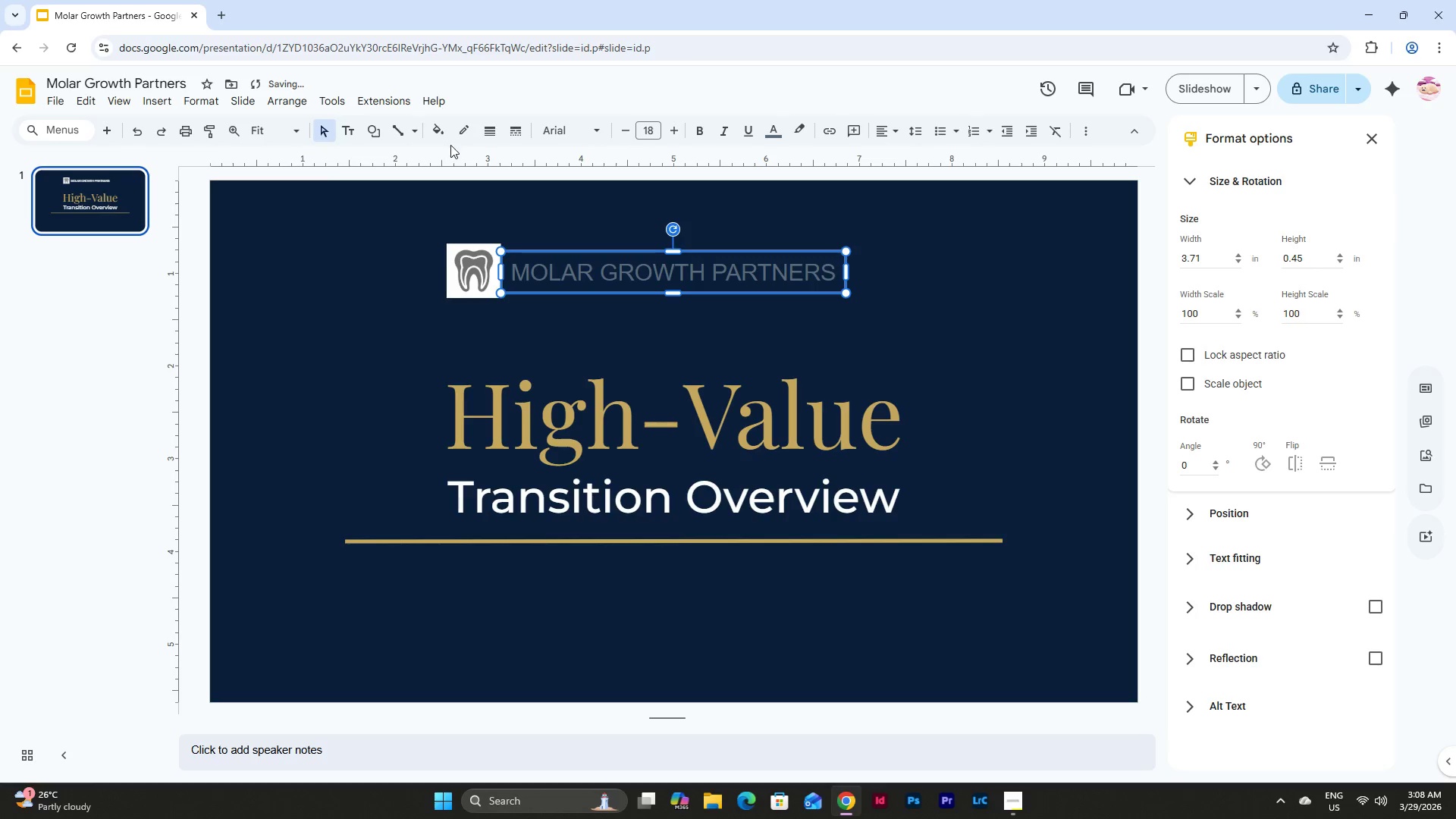 
left_click([441, 129])
 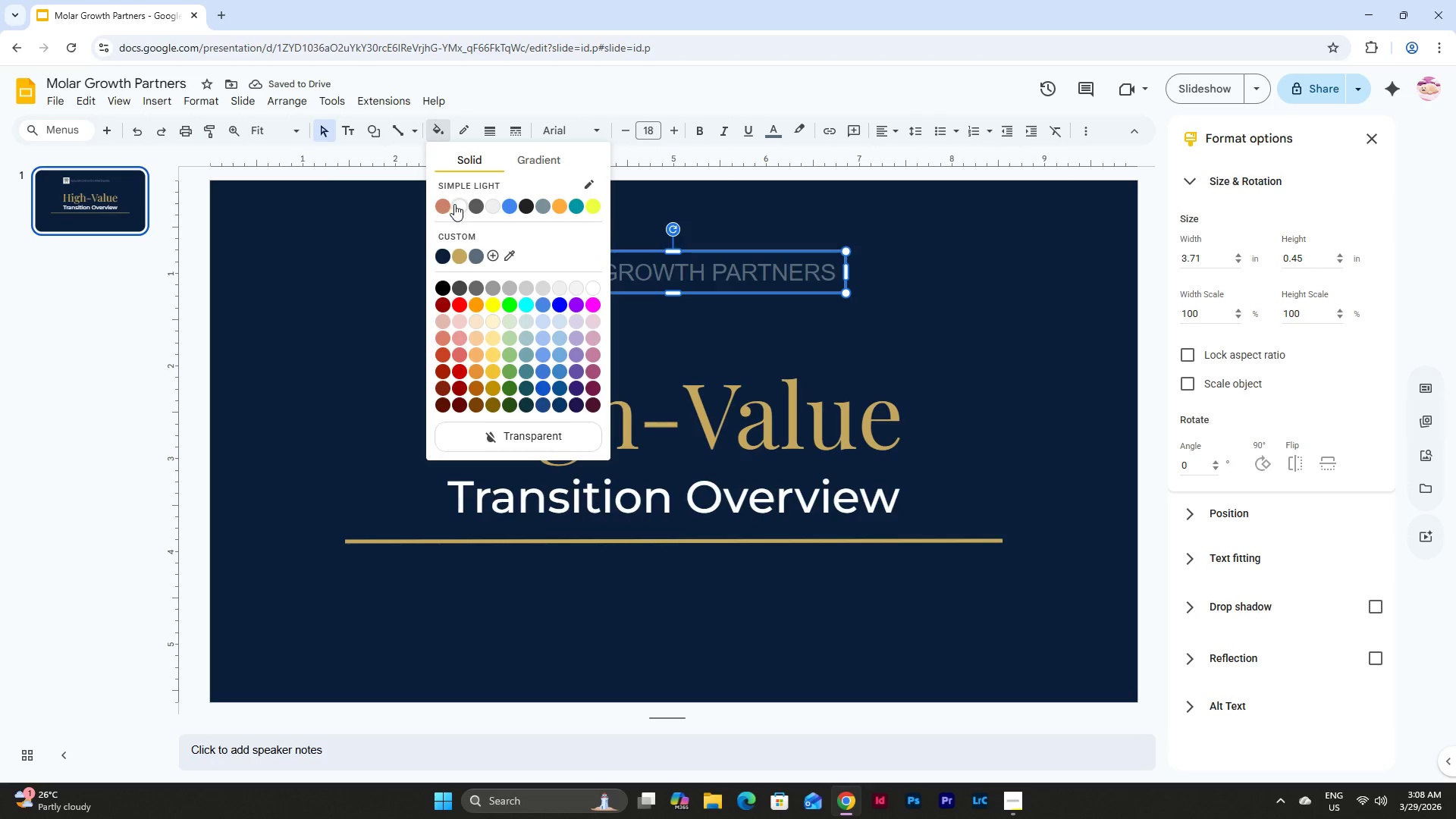 
left_click([456, 205])
 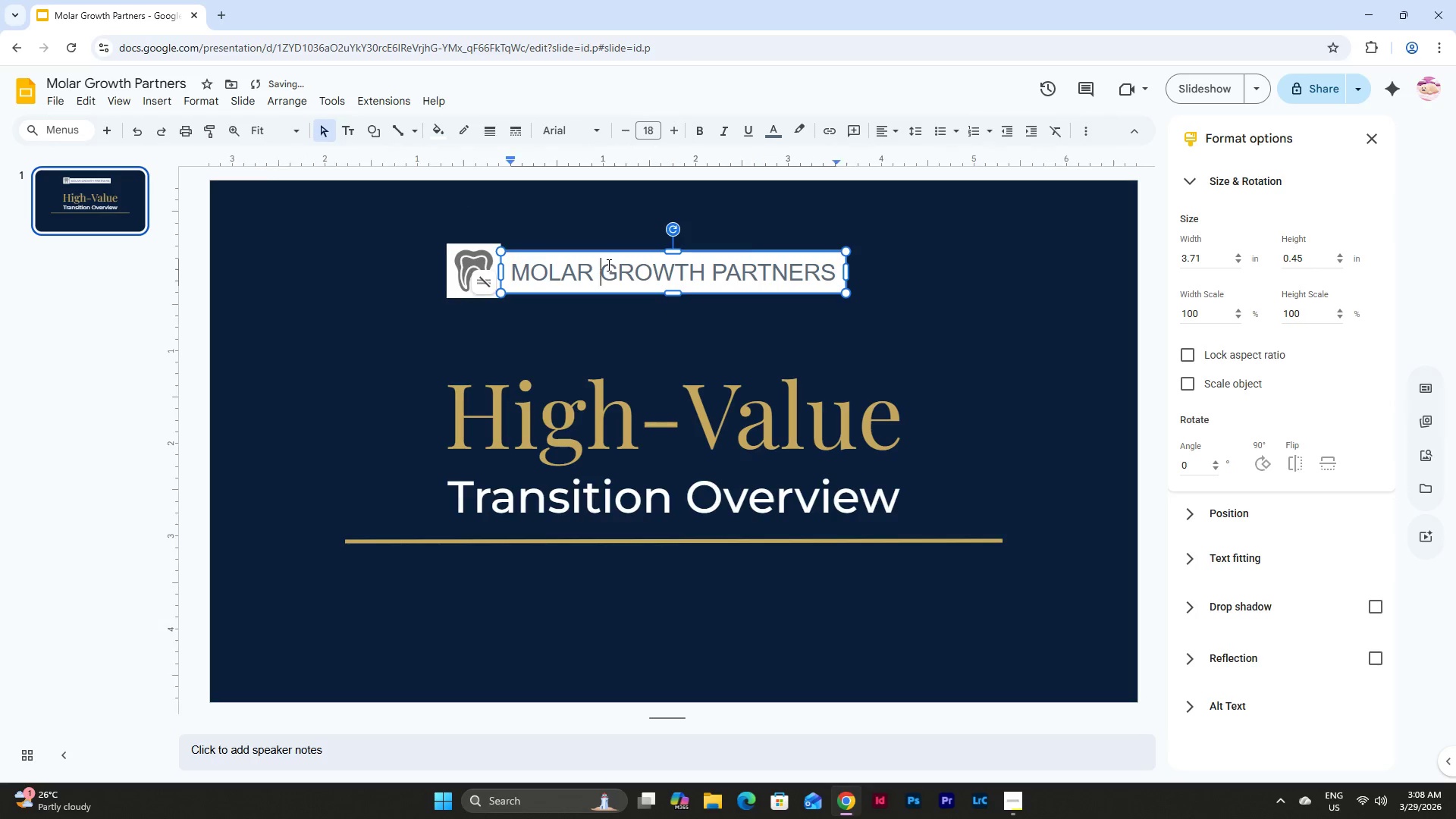 
double_click([639, 318])
 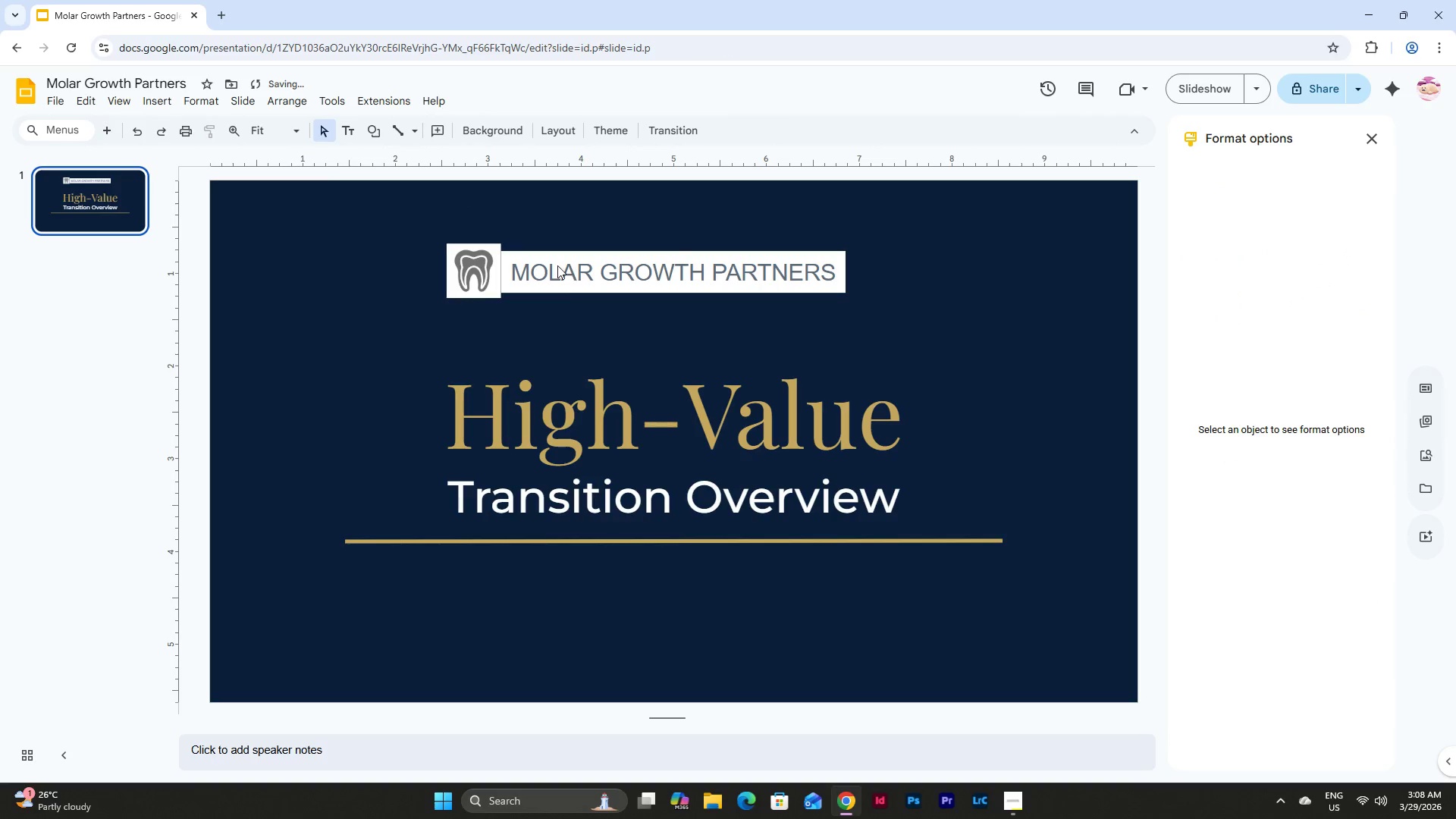 
left_click([557, 265])
 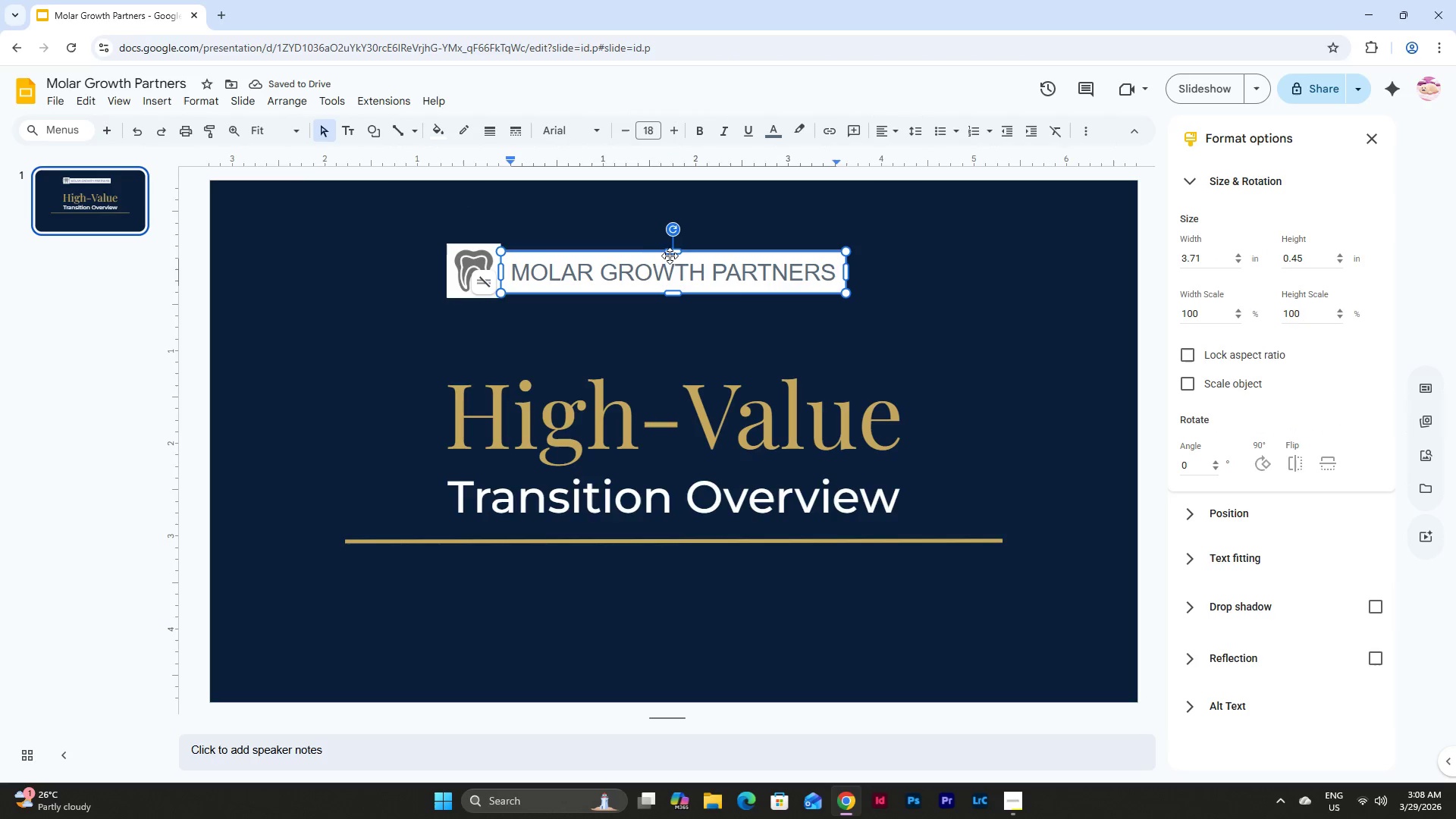 
left_click_drag(start_coordinate=[674, 251], to_coordinate=[674, 244])
 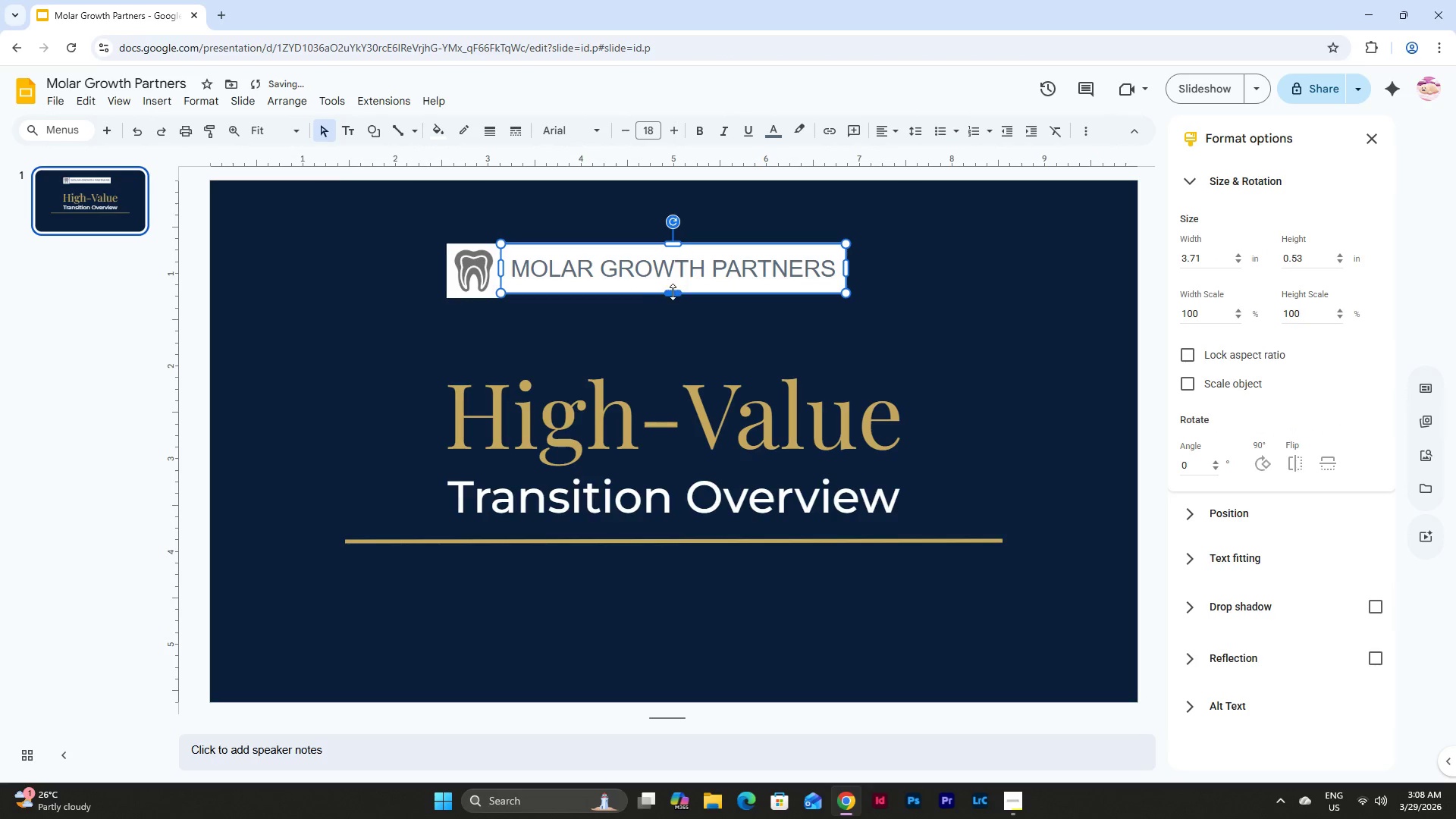 
left_click_drag(start_coordinate=[673, 293], to_coordinate=[673, 300])
 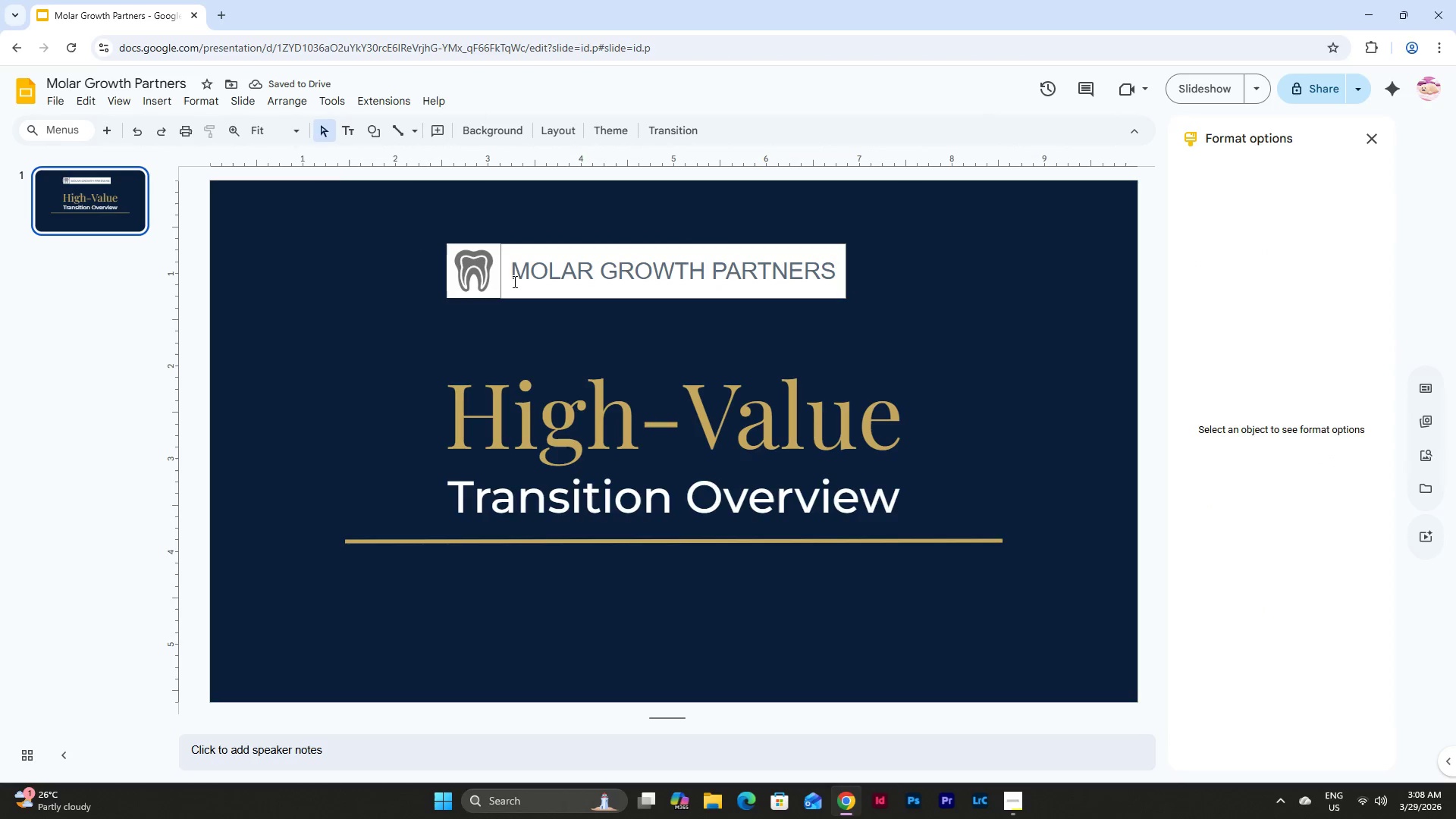 
left_click_drag(start_coordinate=[532, 288], to_coordinate=[527, 288])
 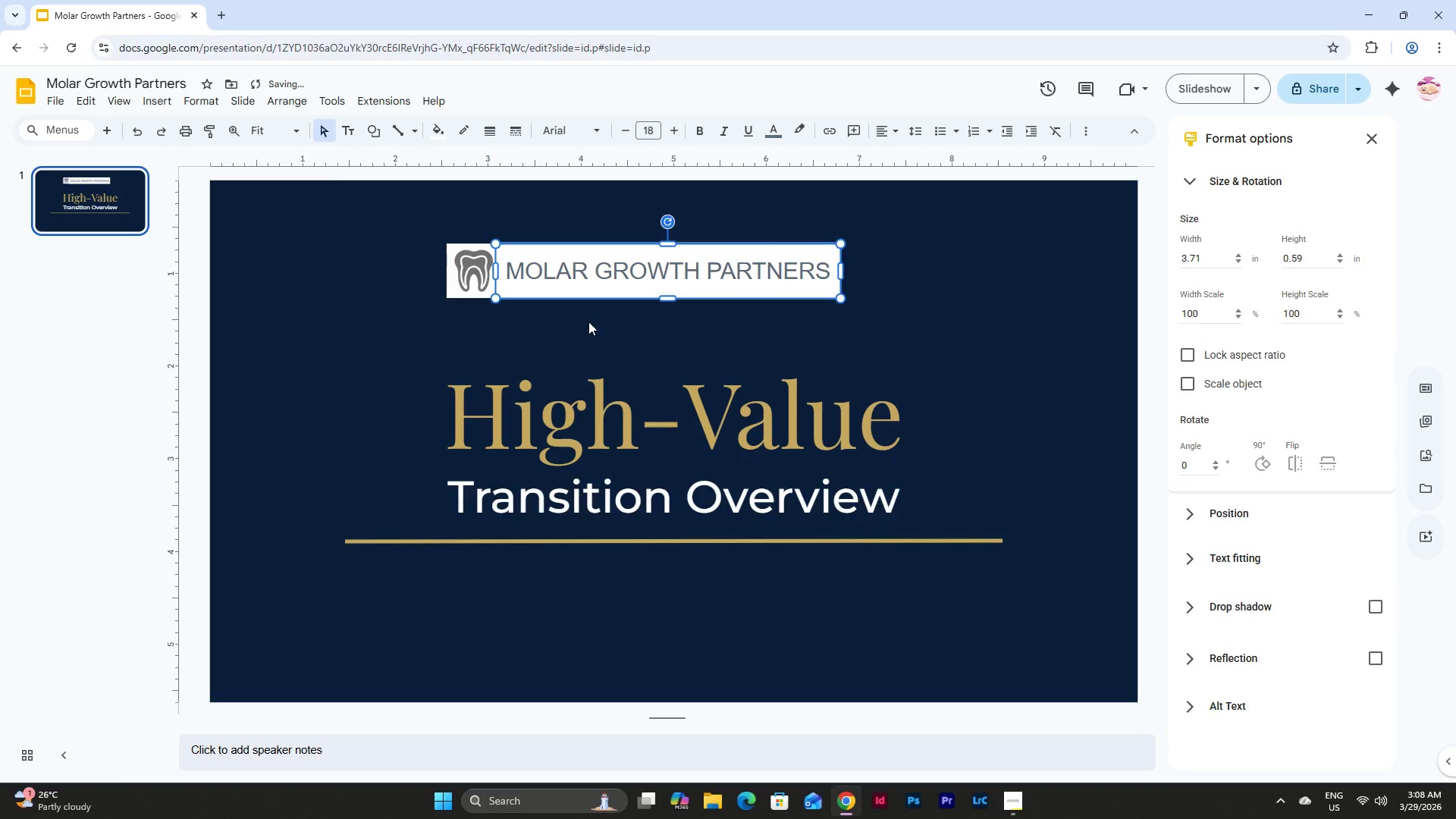 
left_click([588, 322])
 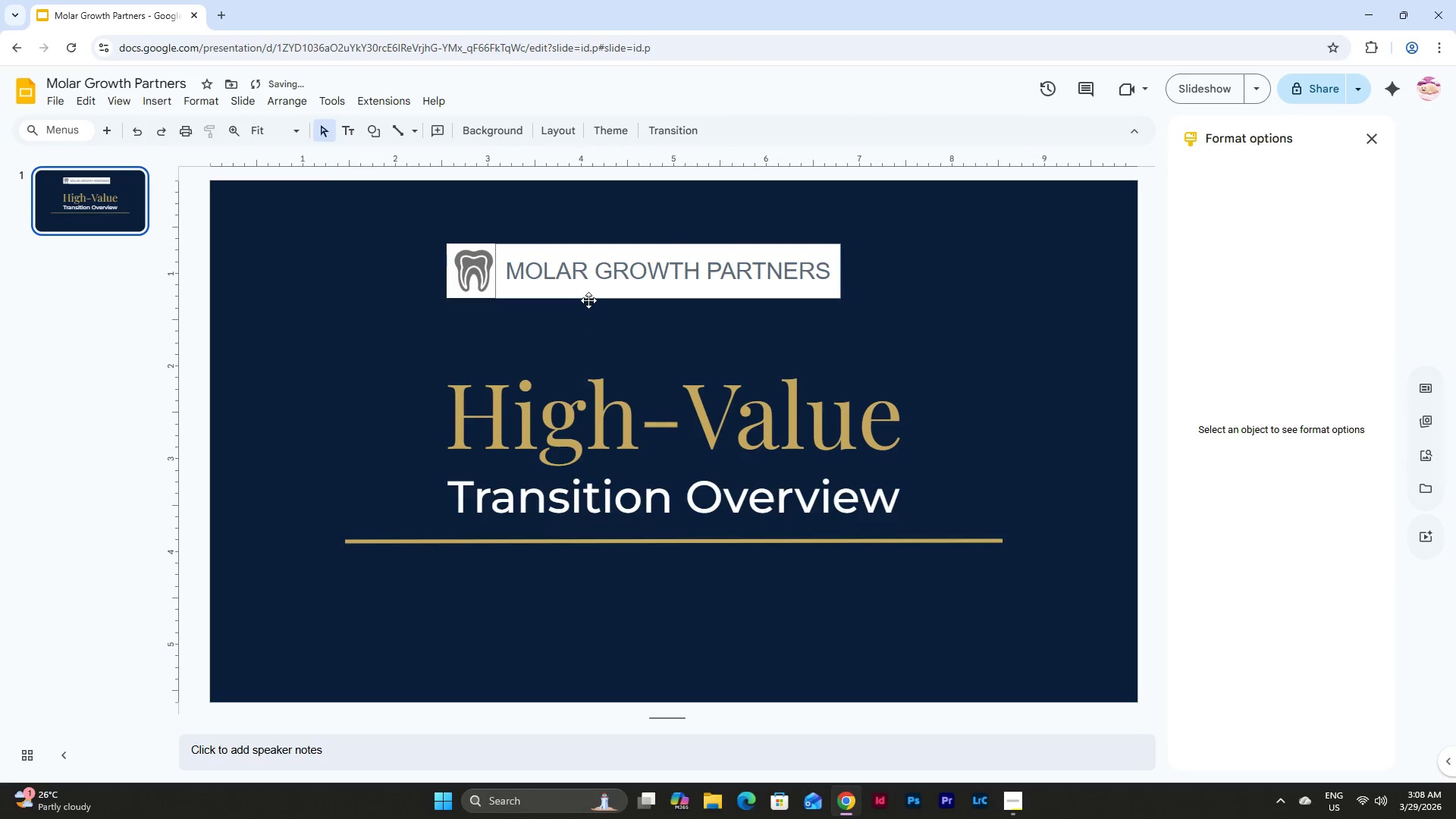 
left_click_drag(start_coordinate=[590, 288], to_coordinate=[583, 288])
 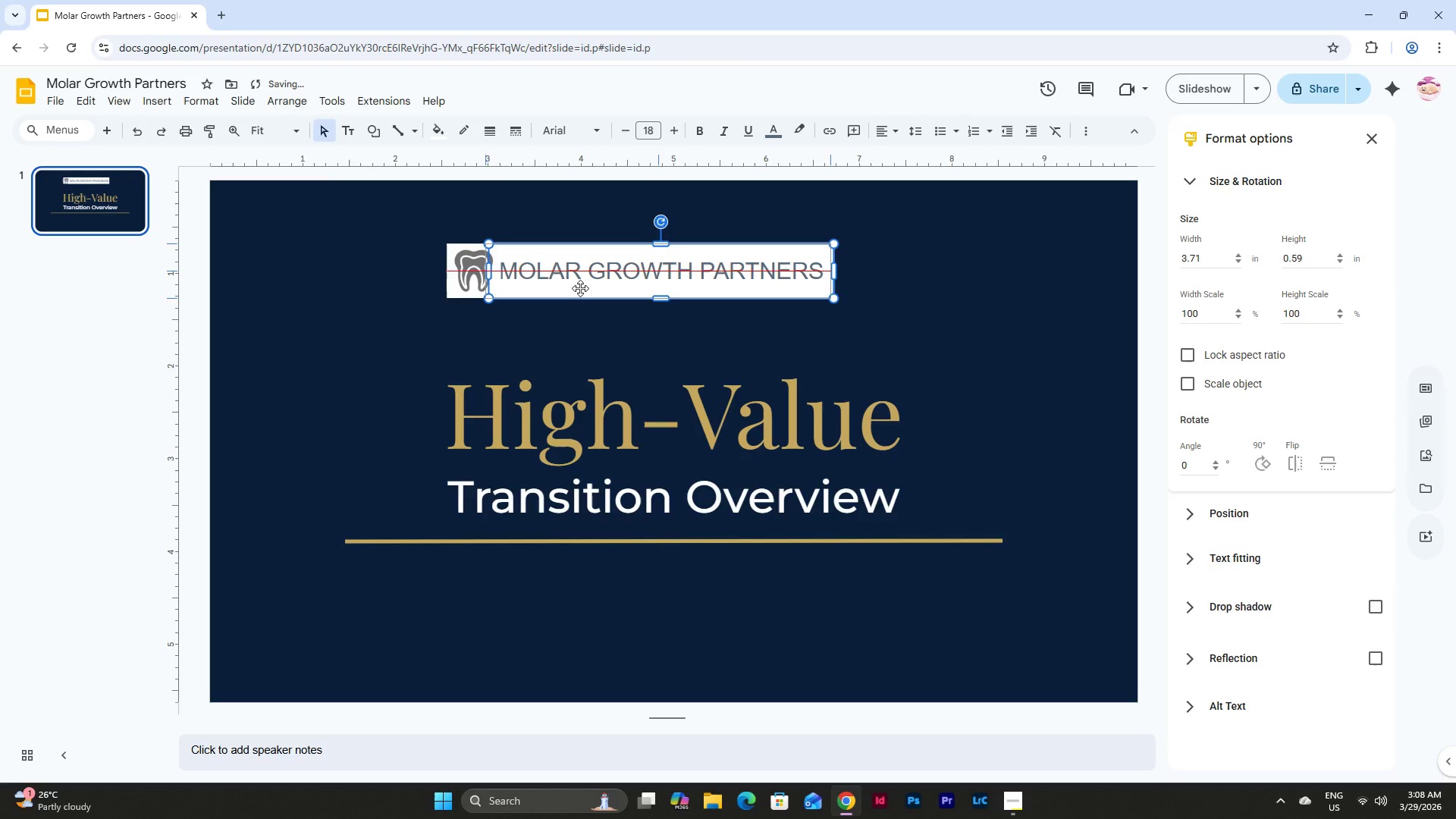 
left_click([594, 320])
 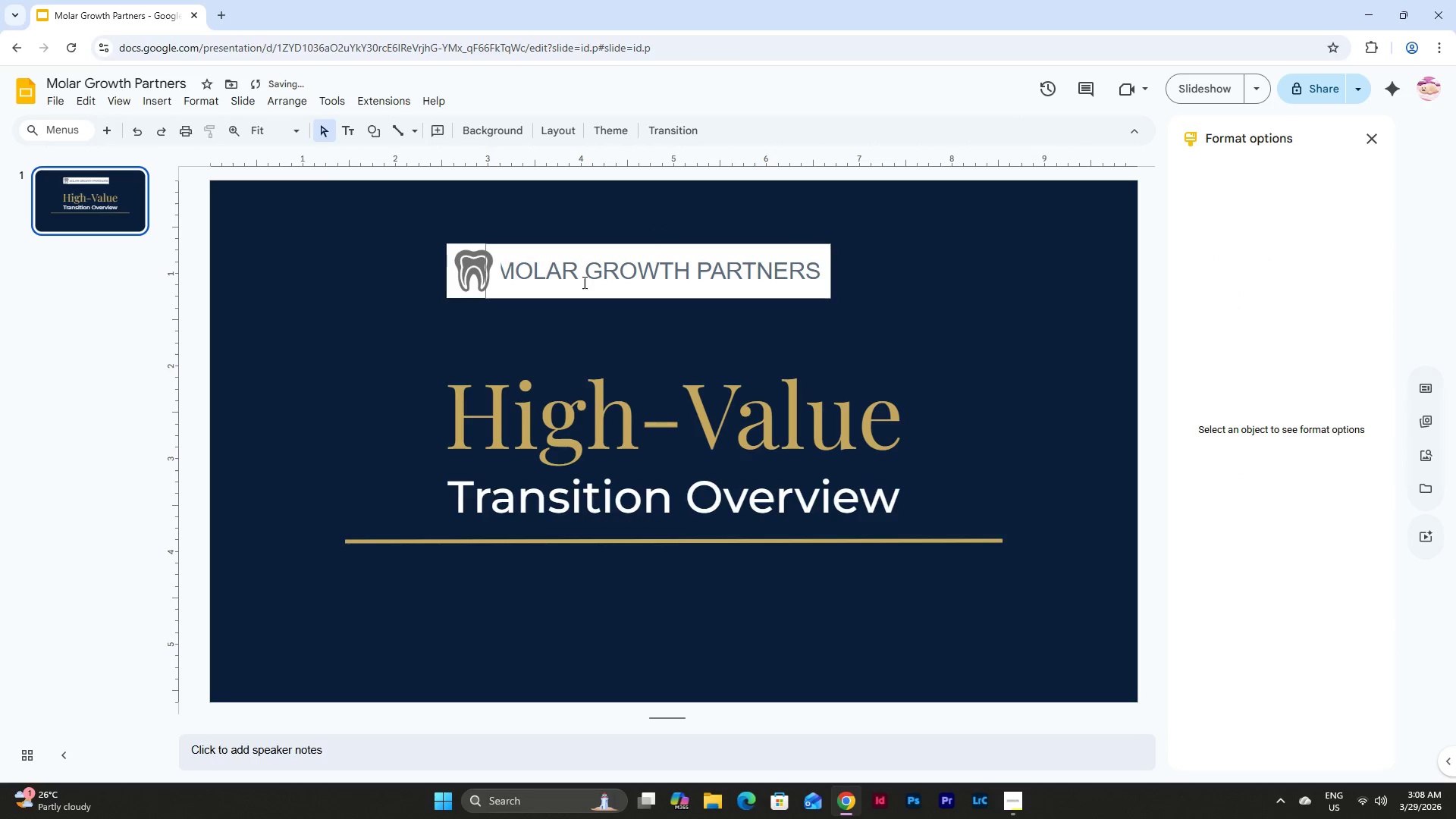 
left_click([583, 282])
 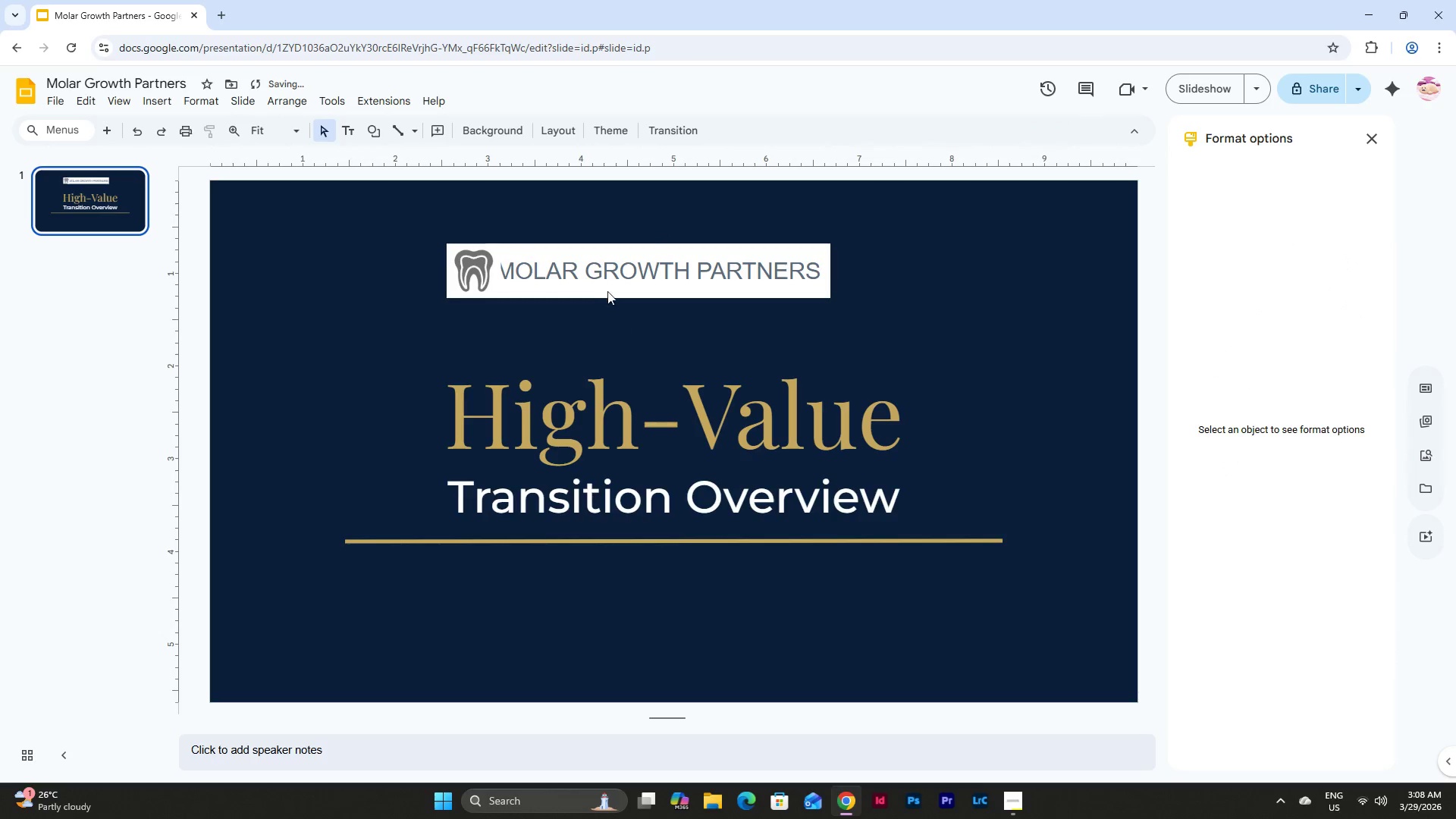 
double_click([606, 290])
 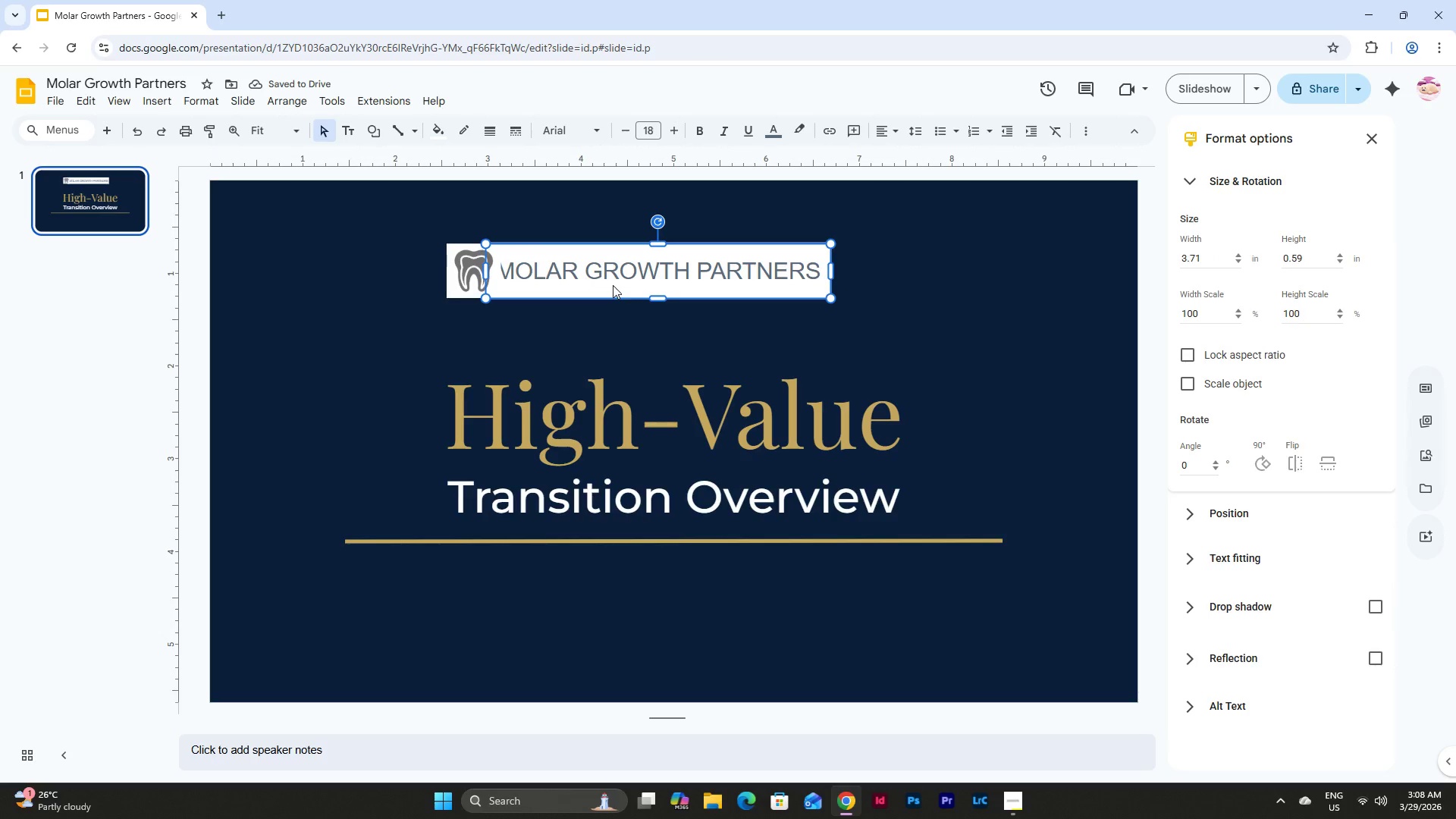 
left_click_drag(start_coordinate=[611, 284], to_coordinate=[615, 285])
 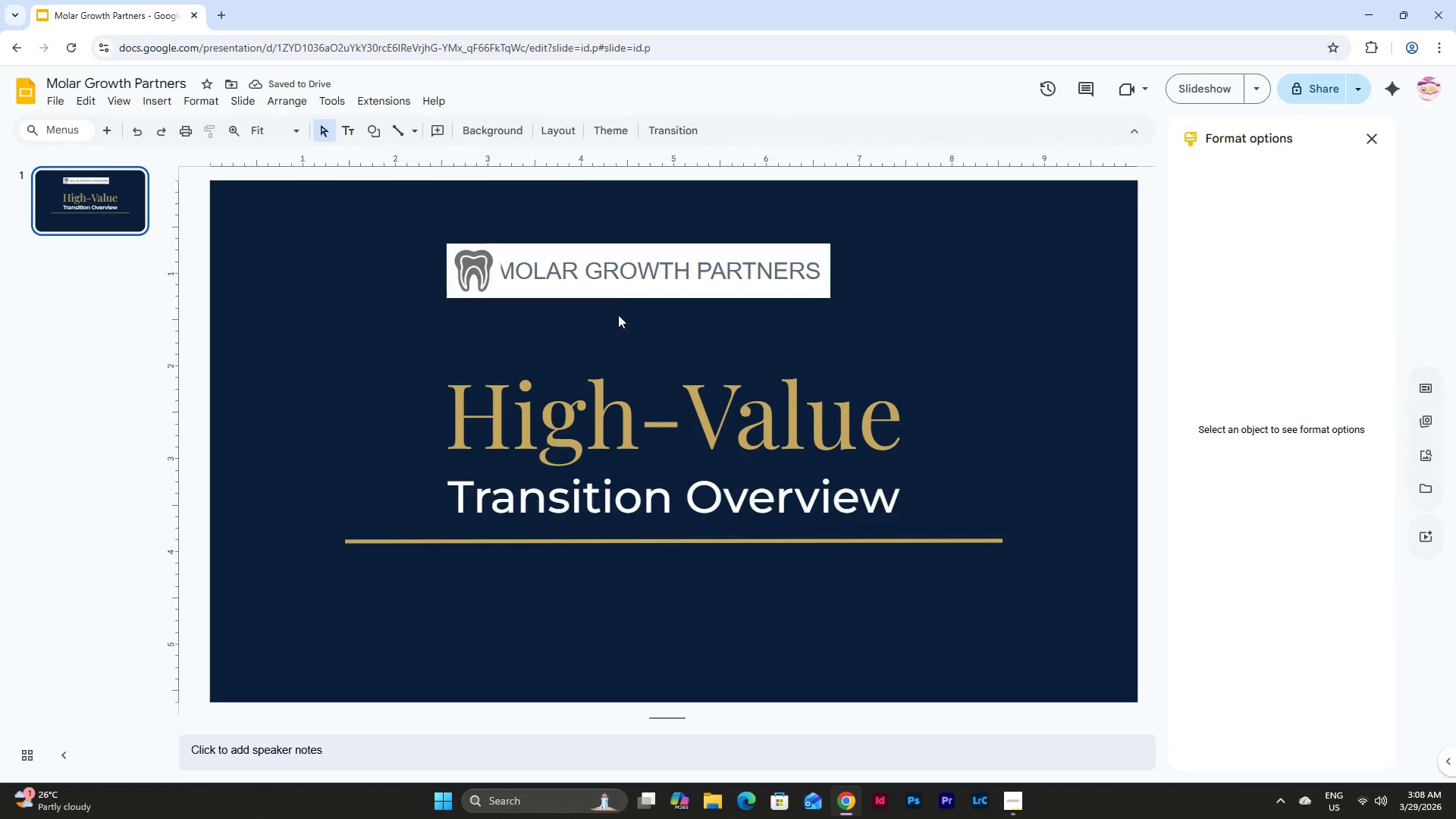 
left_click([618, 315])
 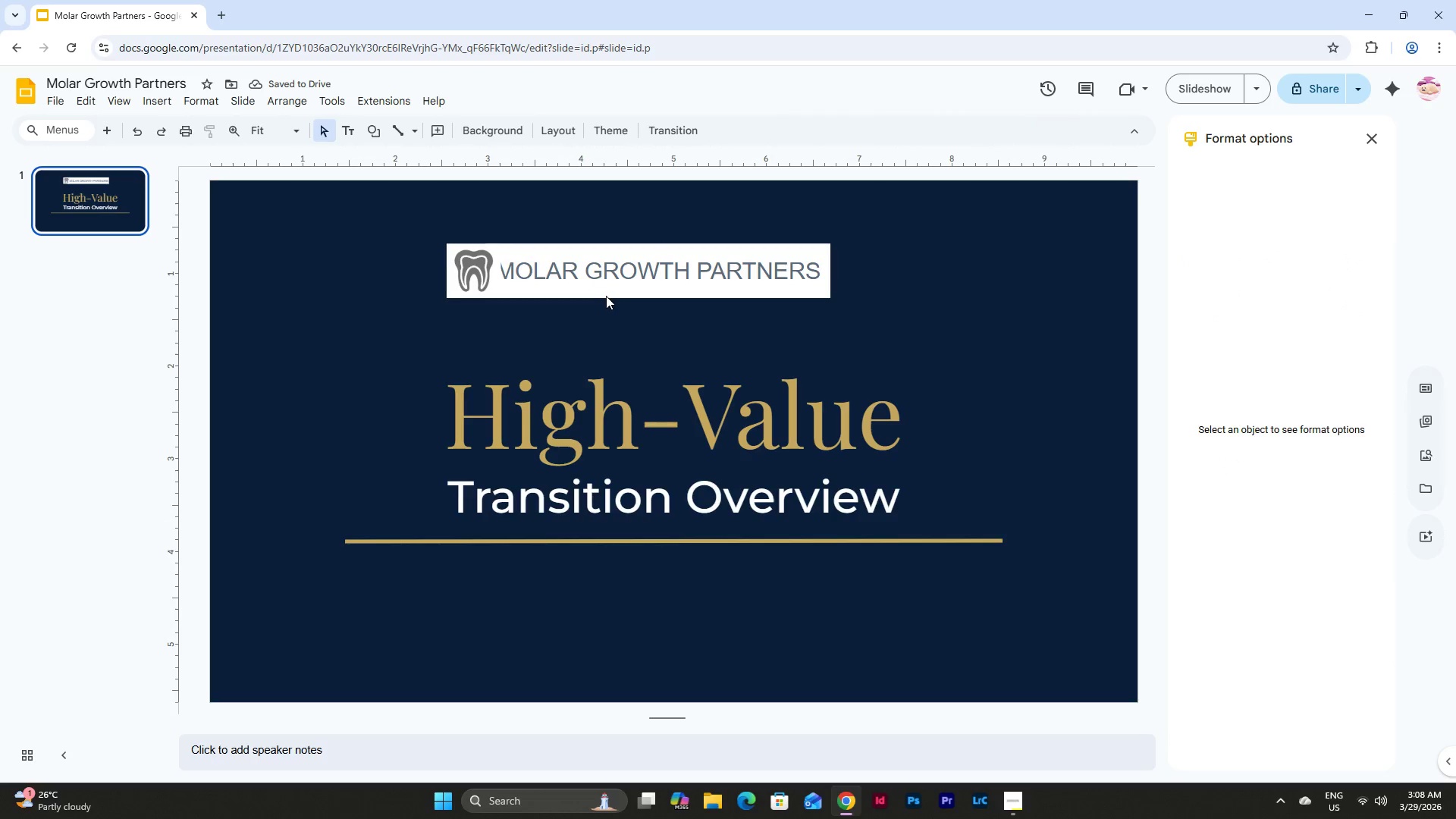 
left_click([603, 297])
 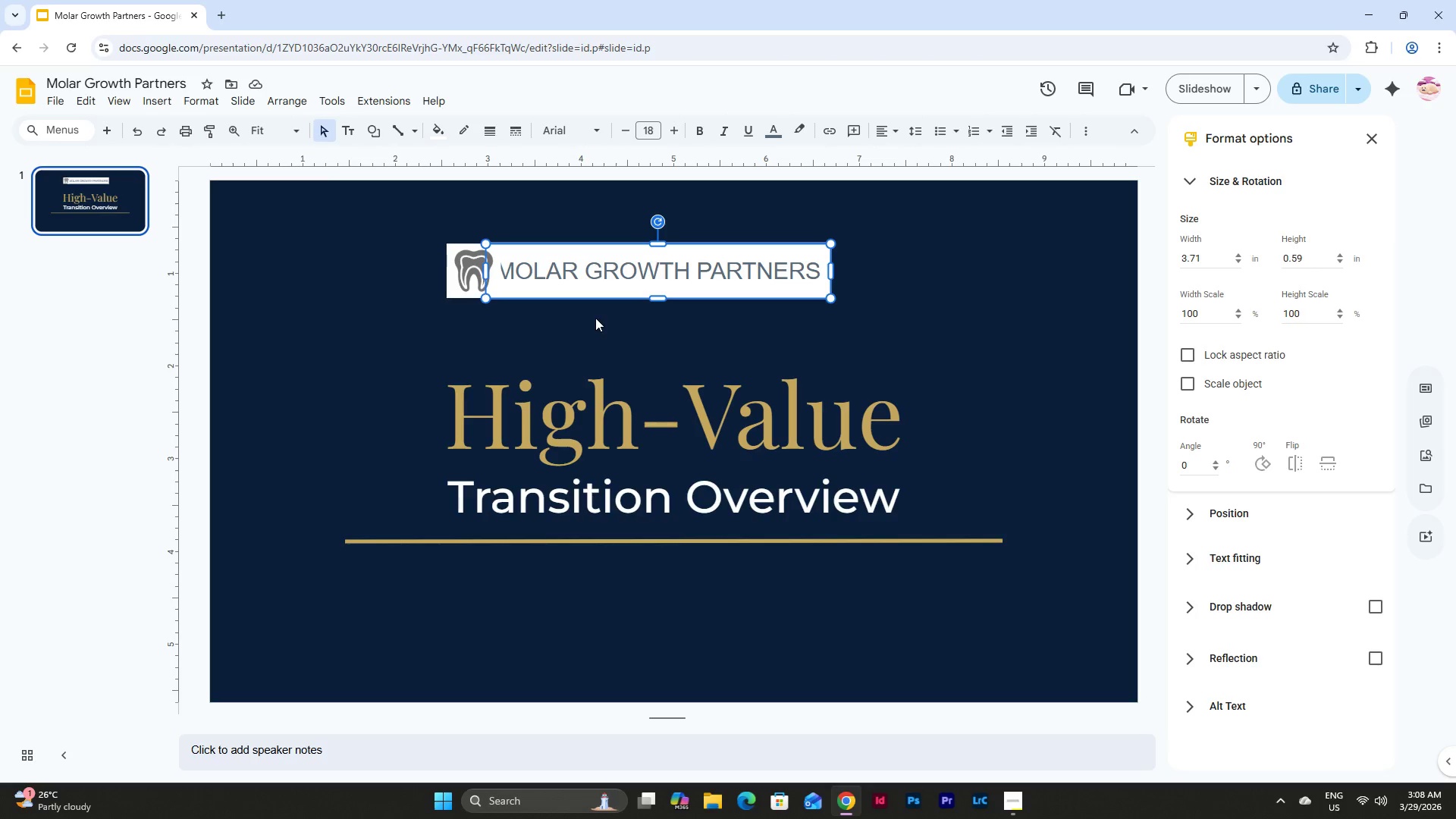 
left_click_drag(start_coordinate=[568, 295], to_coordinate=[576, 295])
 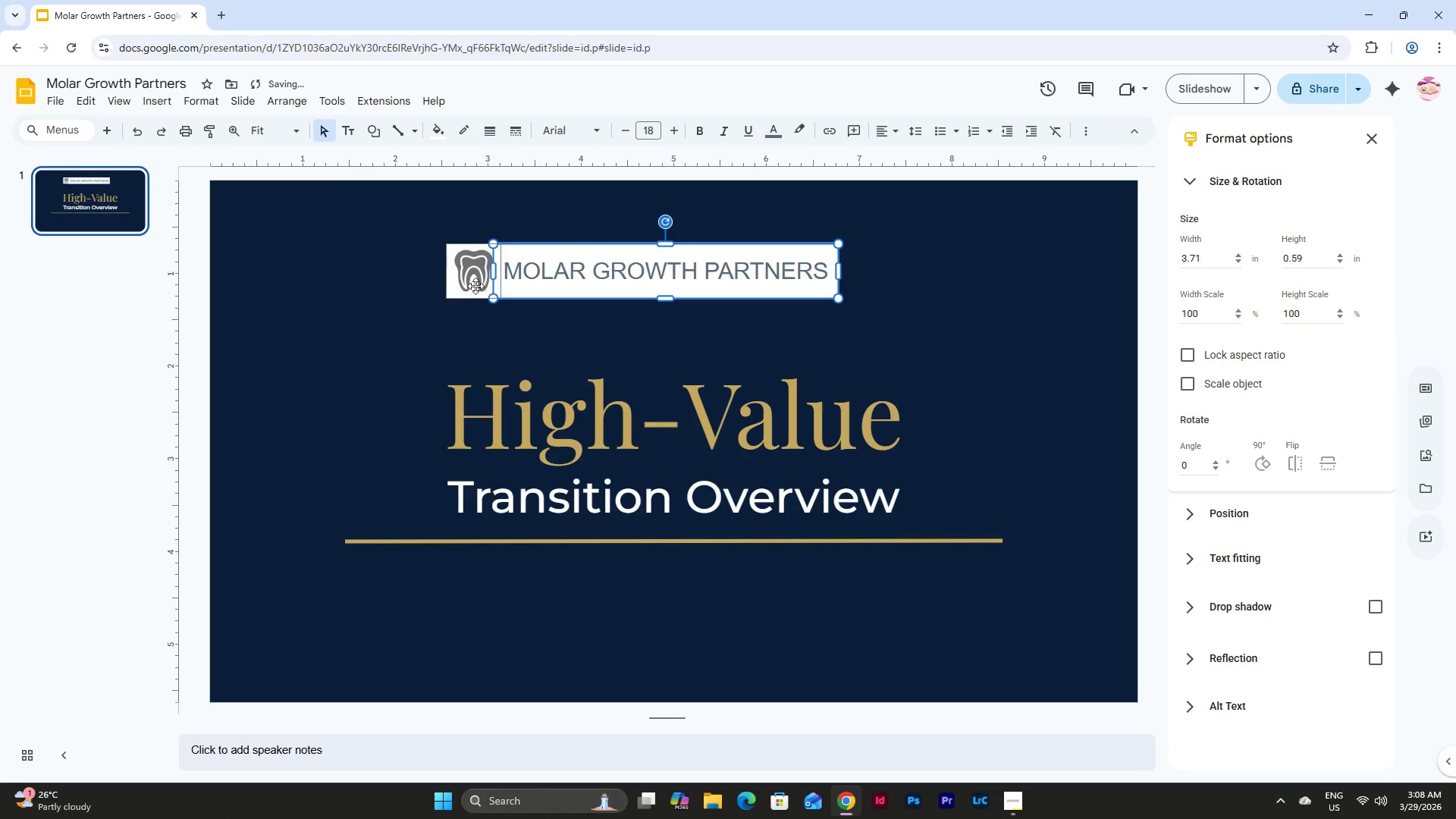 
left_click([472, 280])
 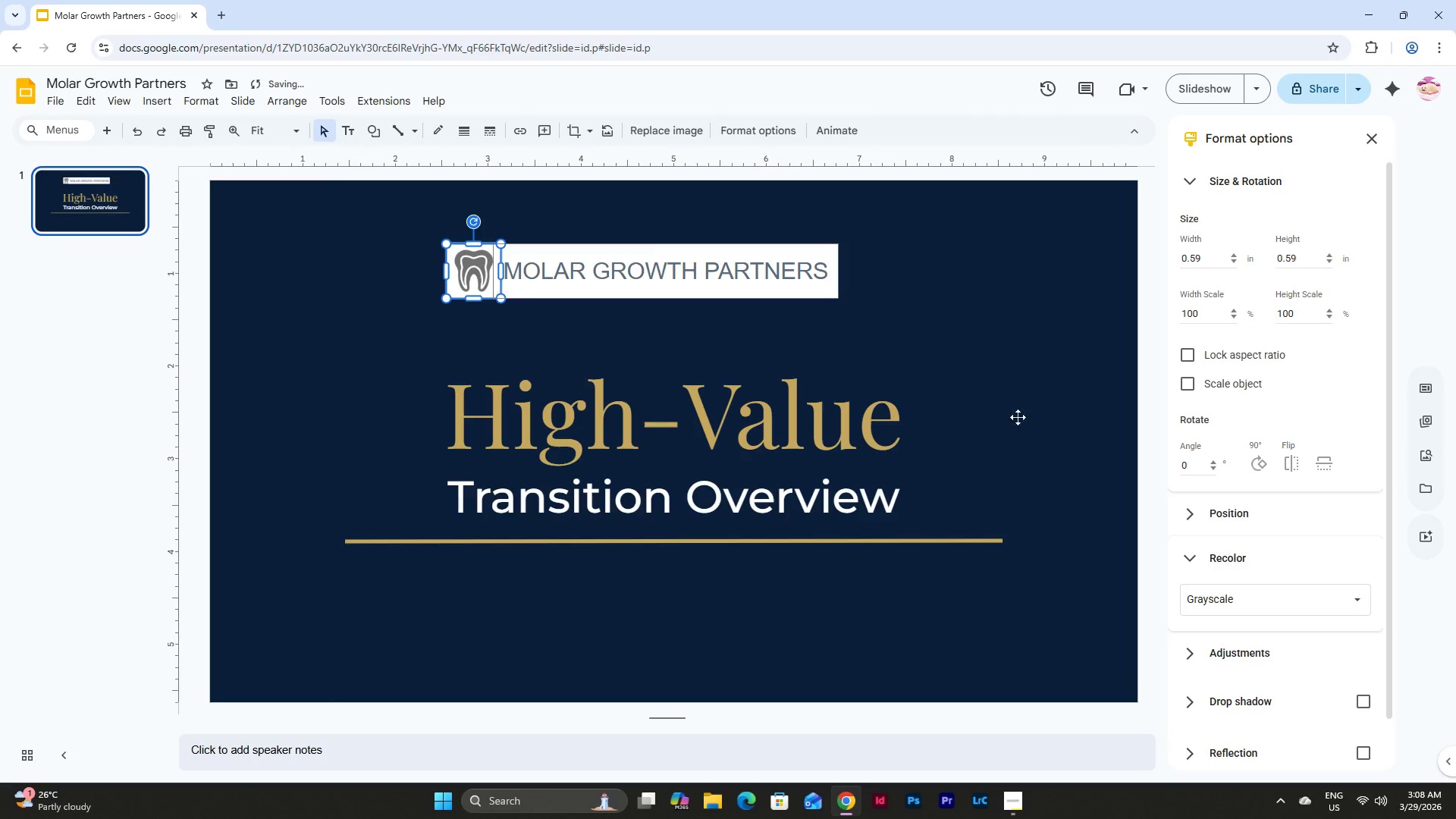 
scroll: coordinate [1211, 452], scroll_direction: up, amount: 5.0
 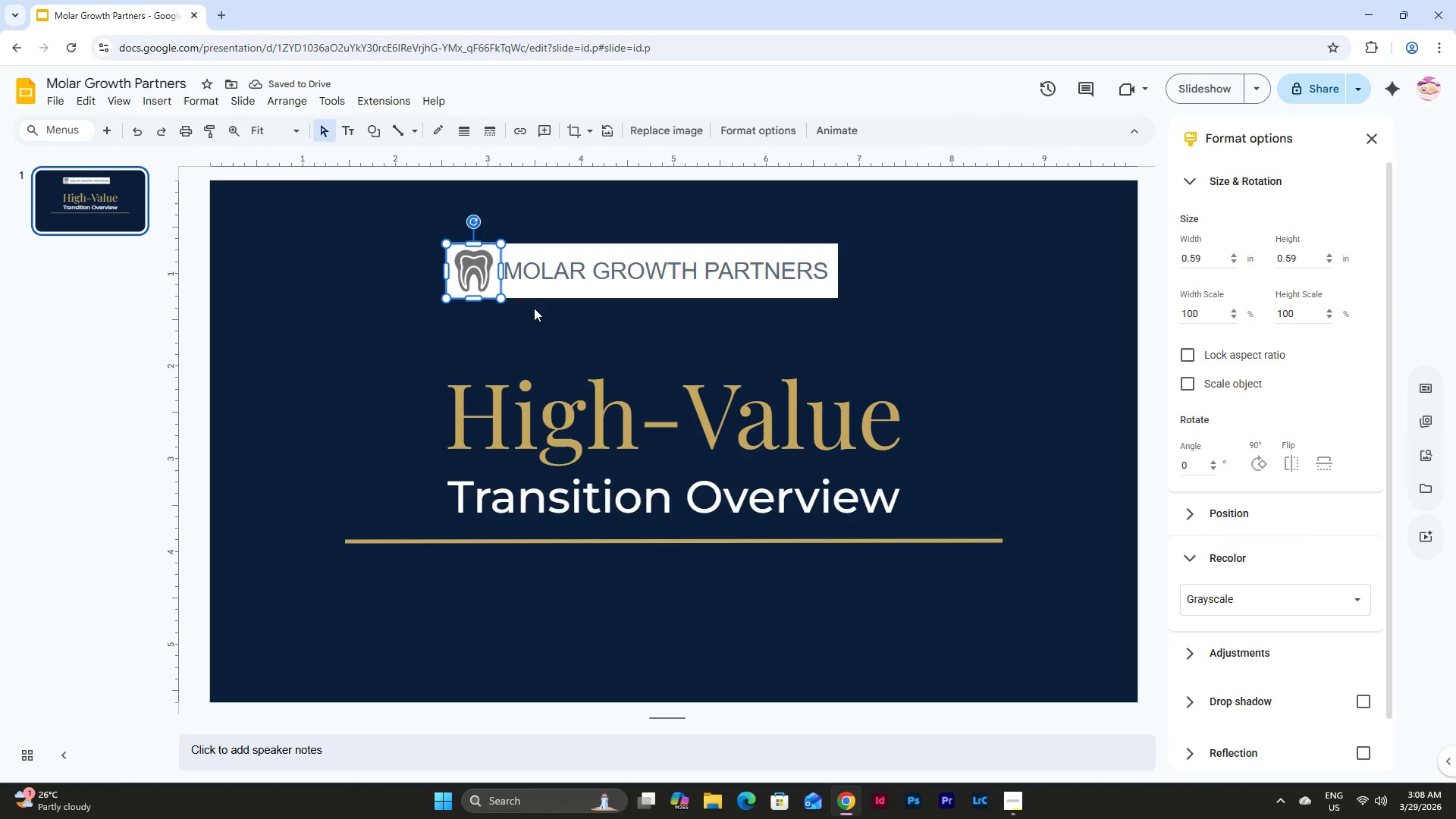 
left_click_drag(start_coordinate=[538, 293], to_coordinate=[542, 293])
 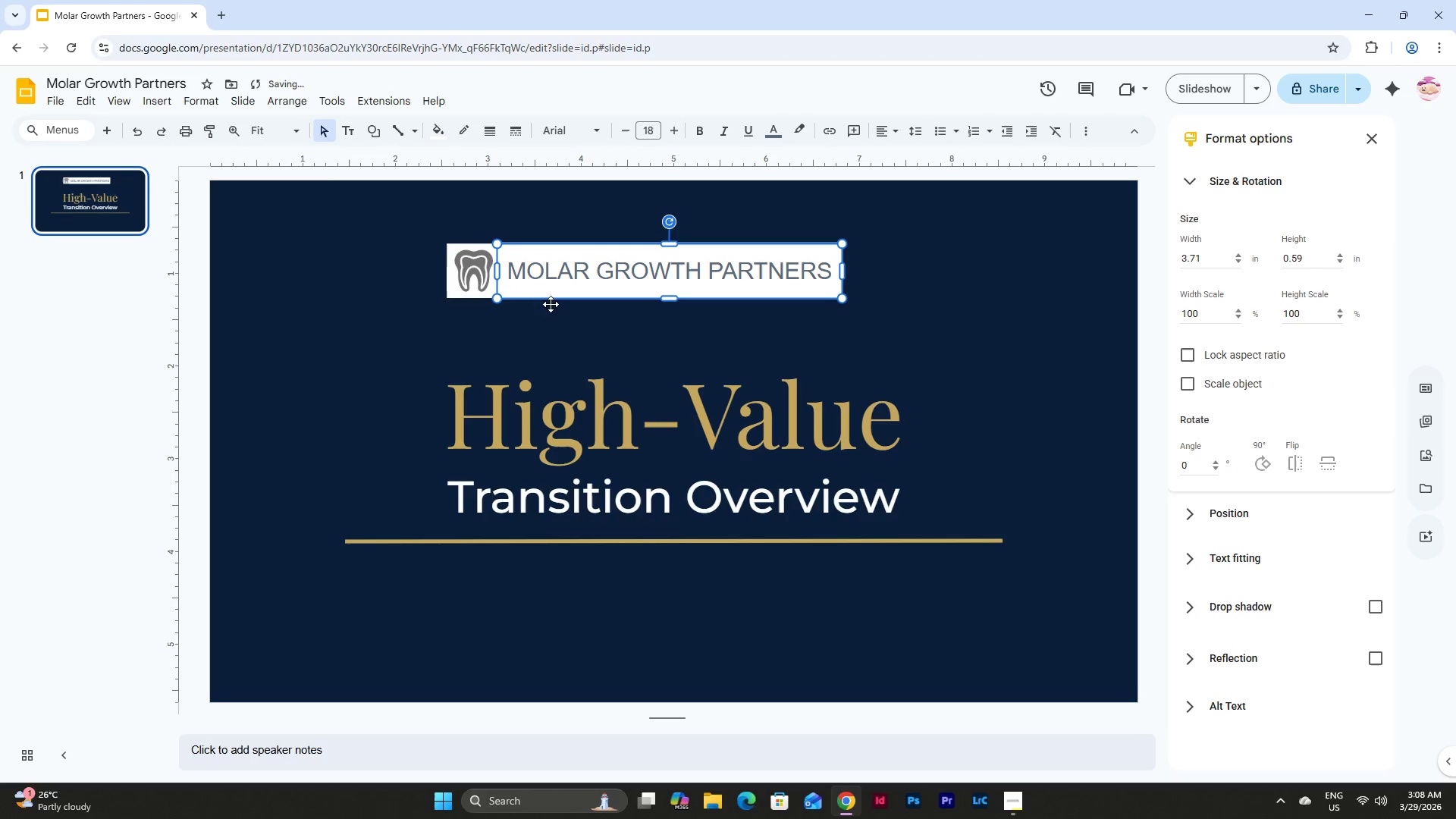 
left_click([554, 309])
 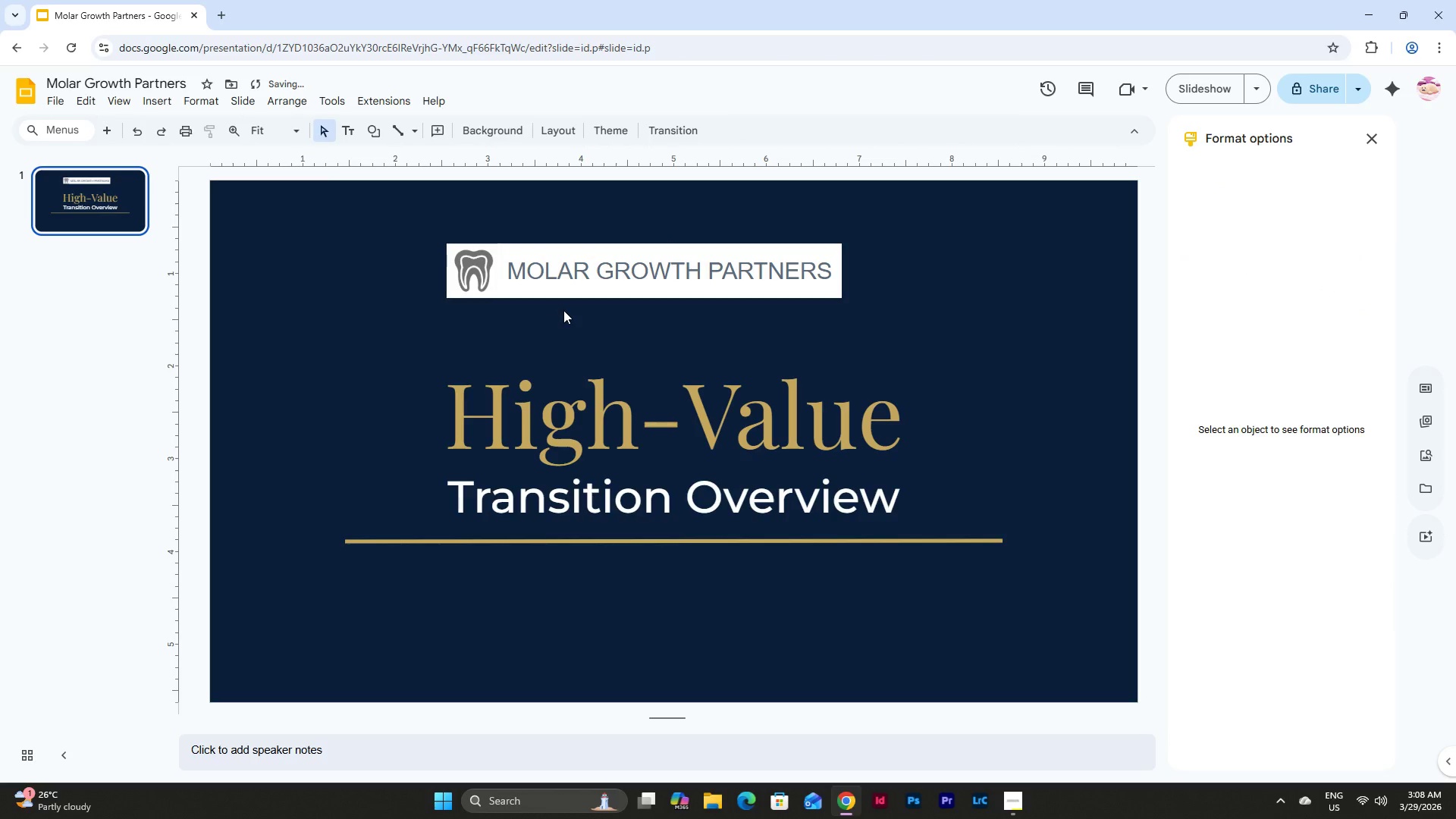 
left_click_drag(start_coordinate=[604, 313], to_coordinate=[504, 289])
 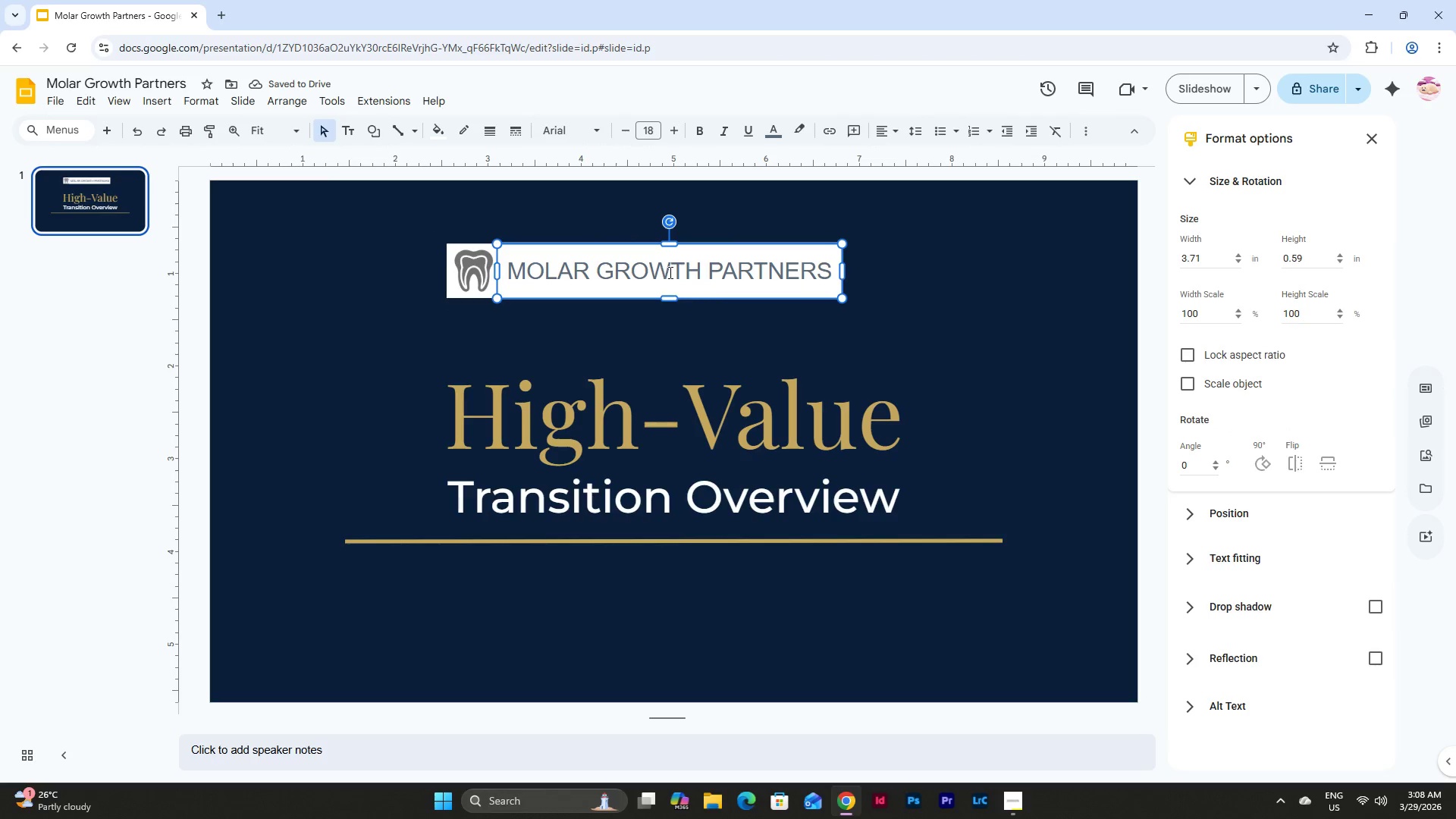 
left_click([670, 271])
 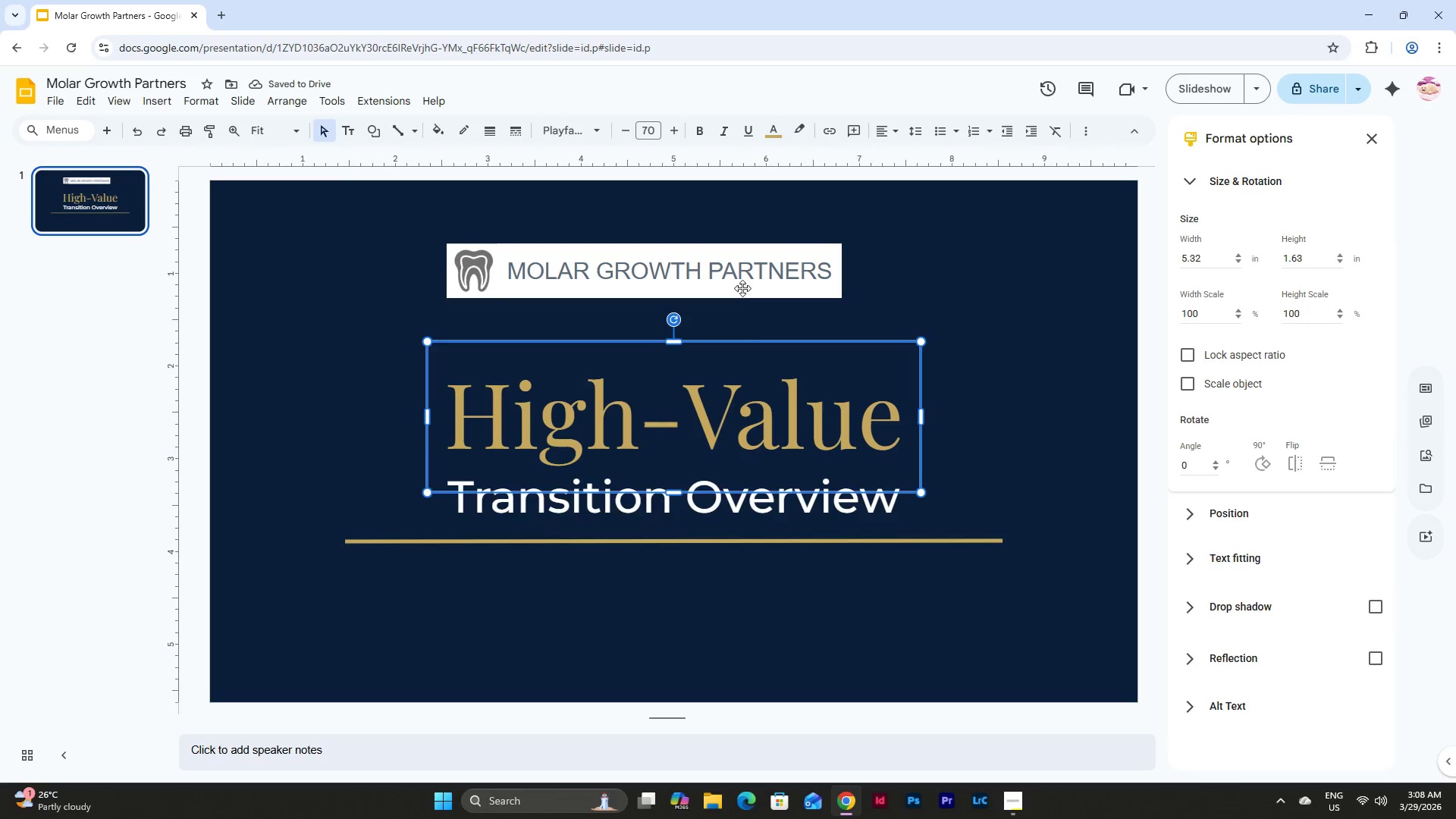 
double_click([739, 266])
 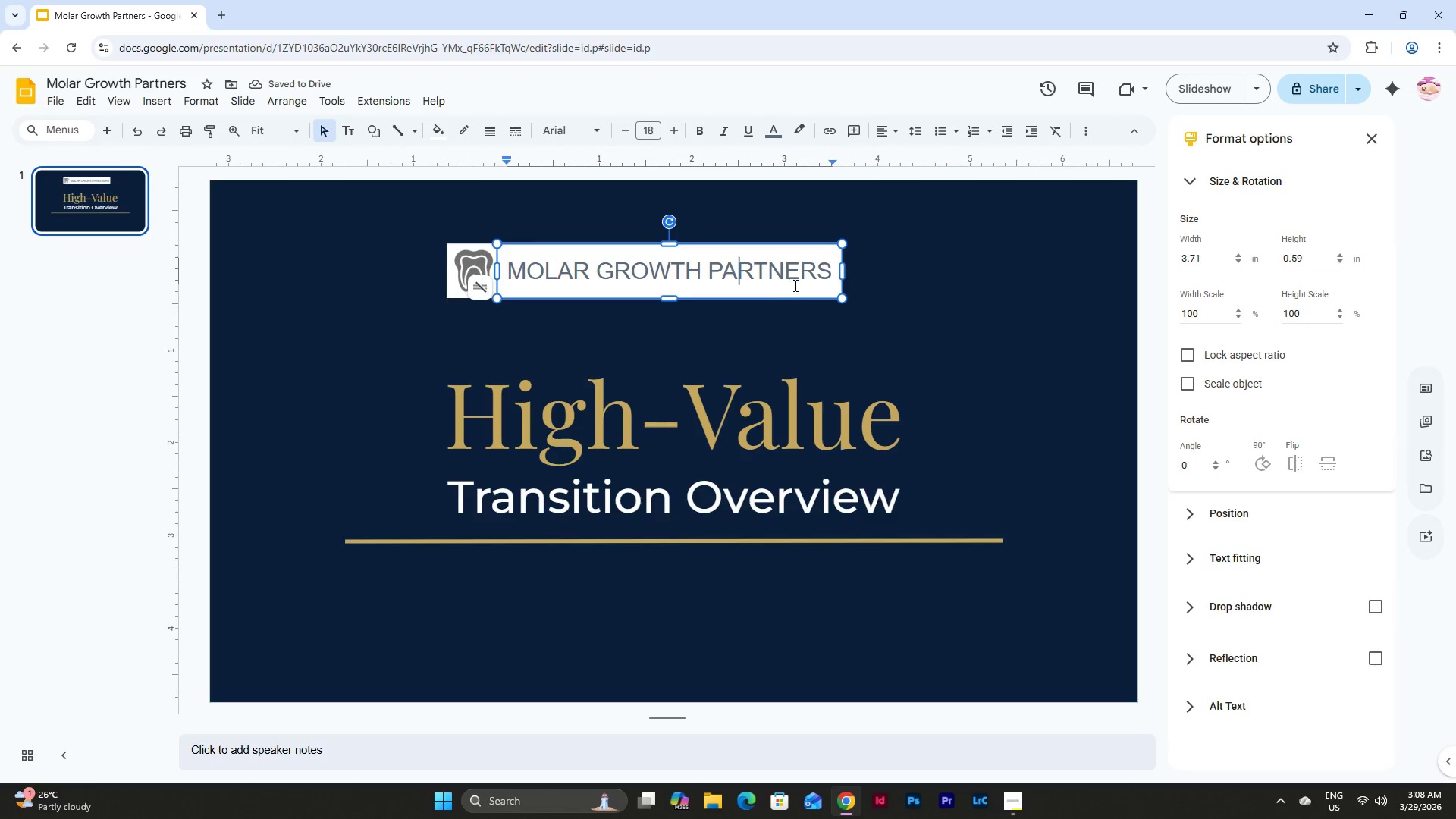 
left_click([797, 286])
 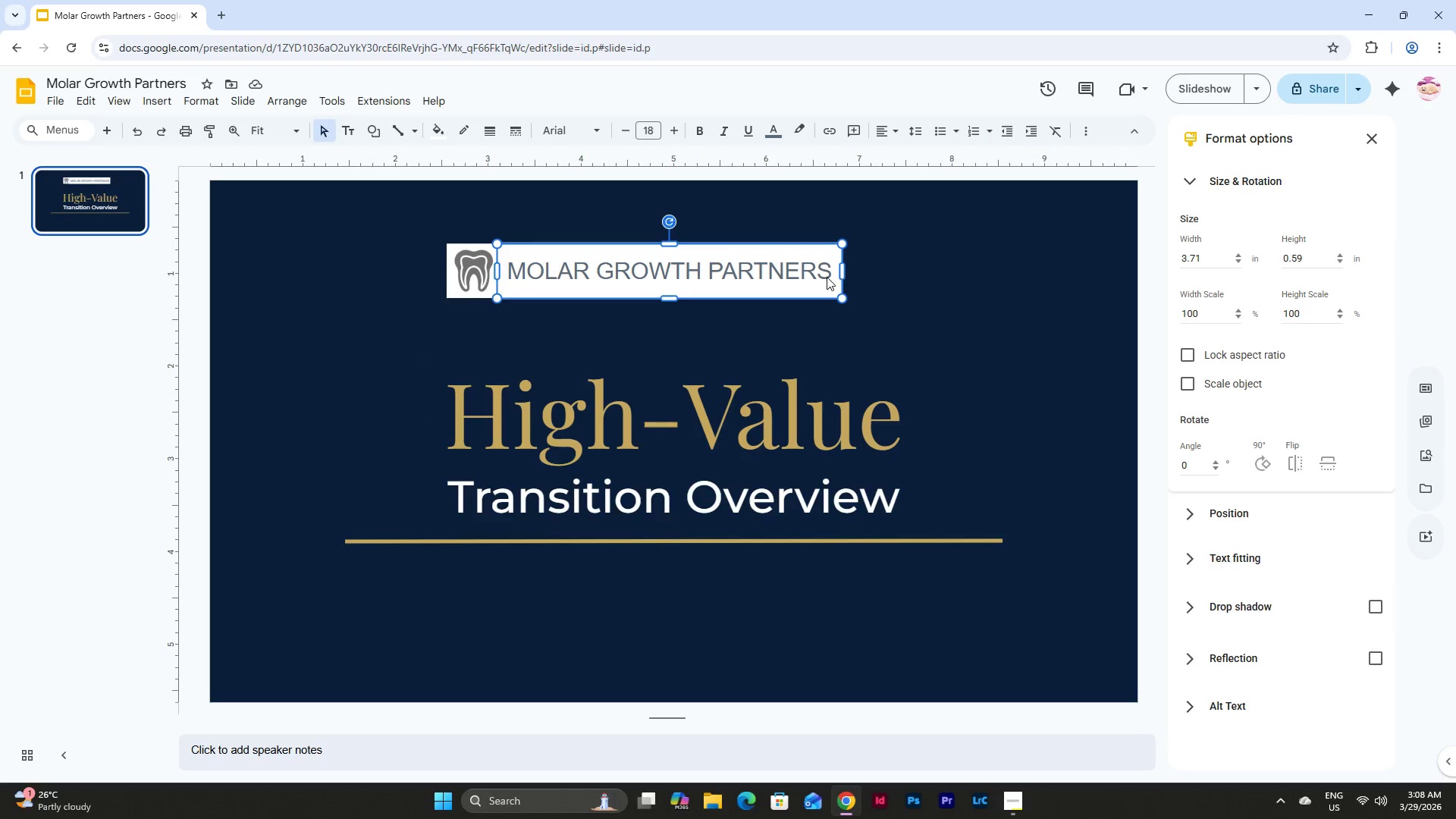 
left_click([830, 271])
 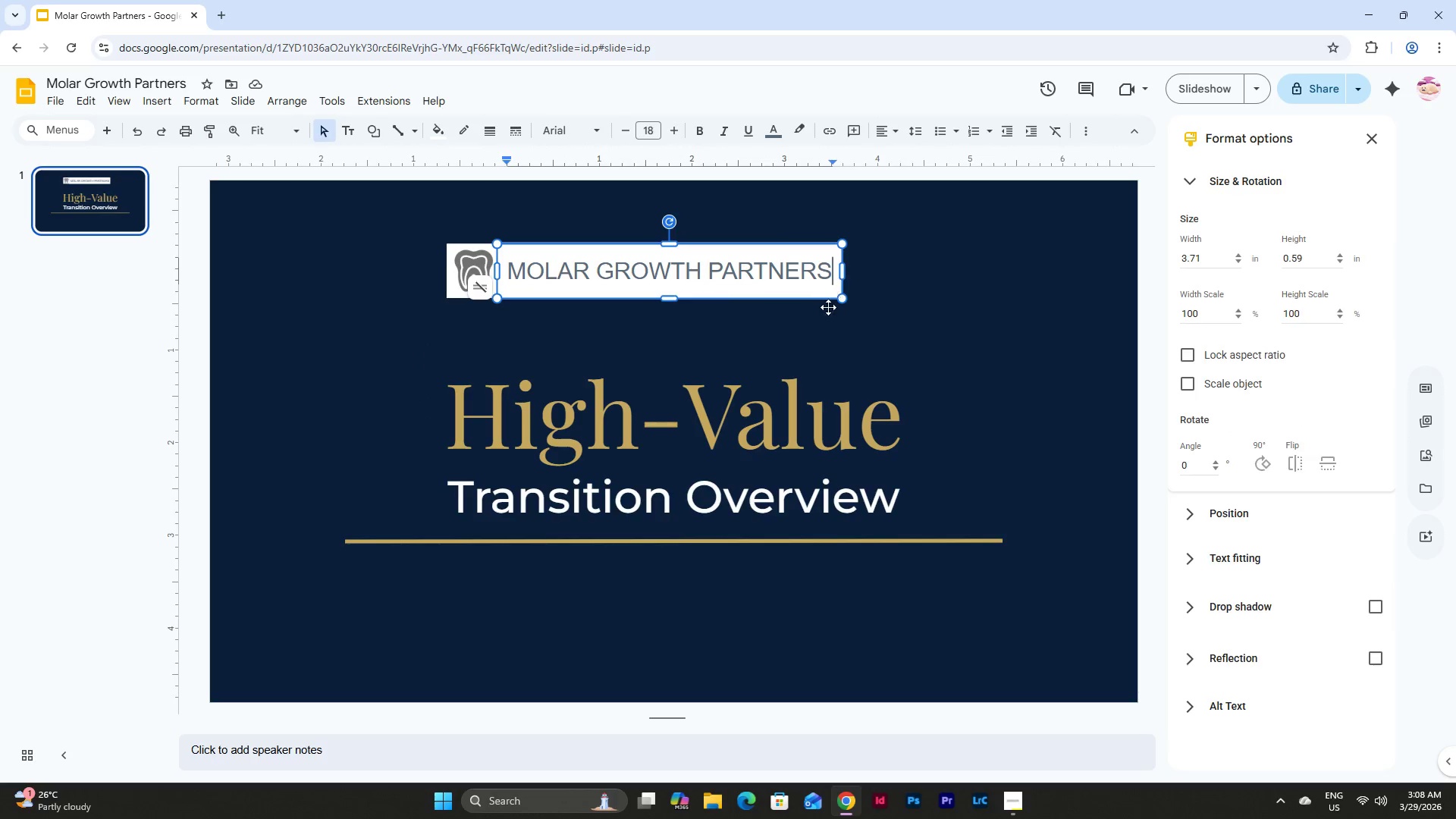 
double_click([827, 310])
 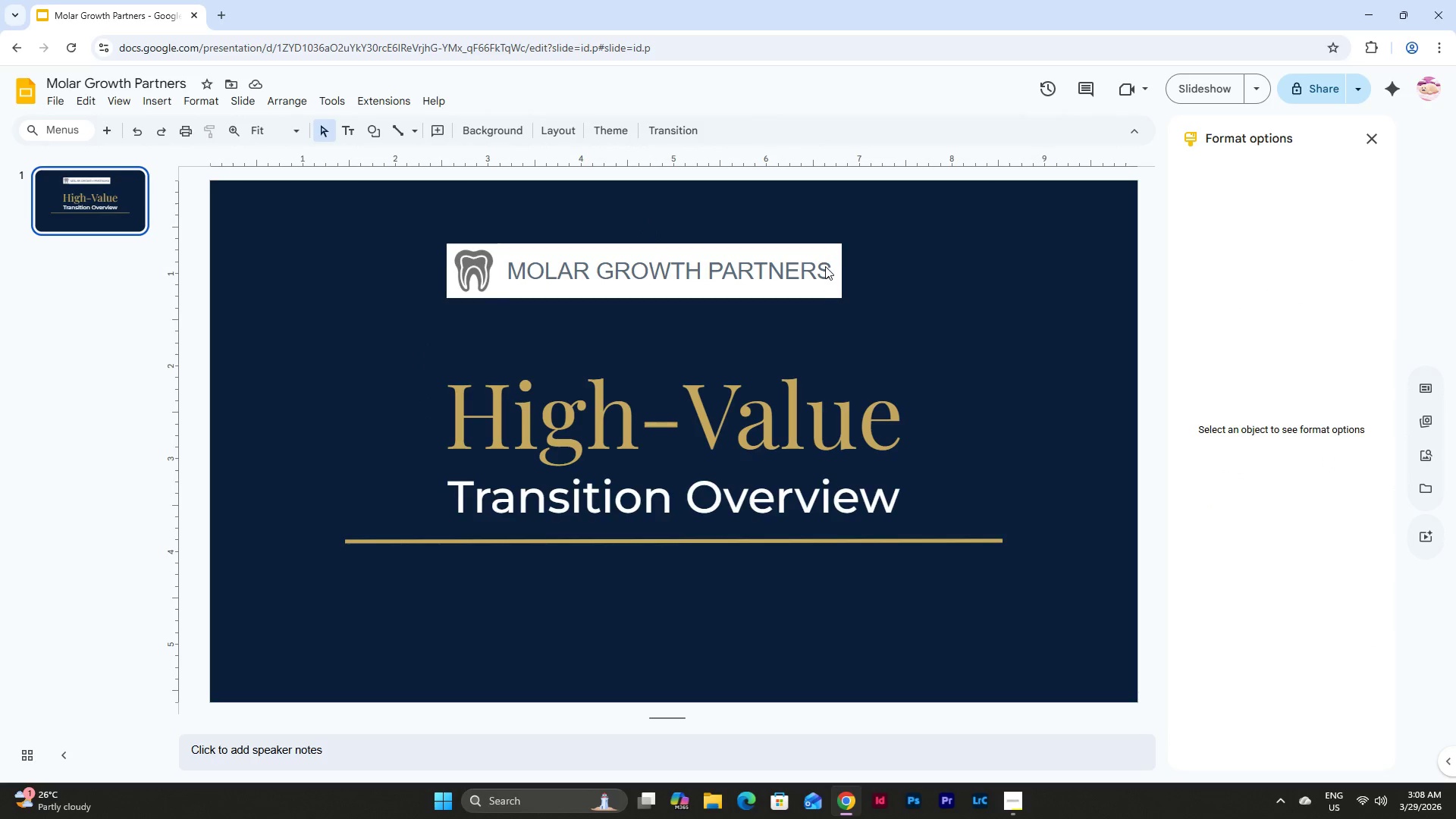 
triple_click([825, 266])
 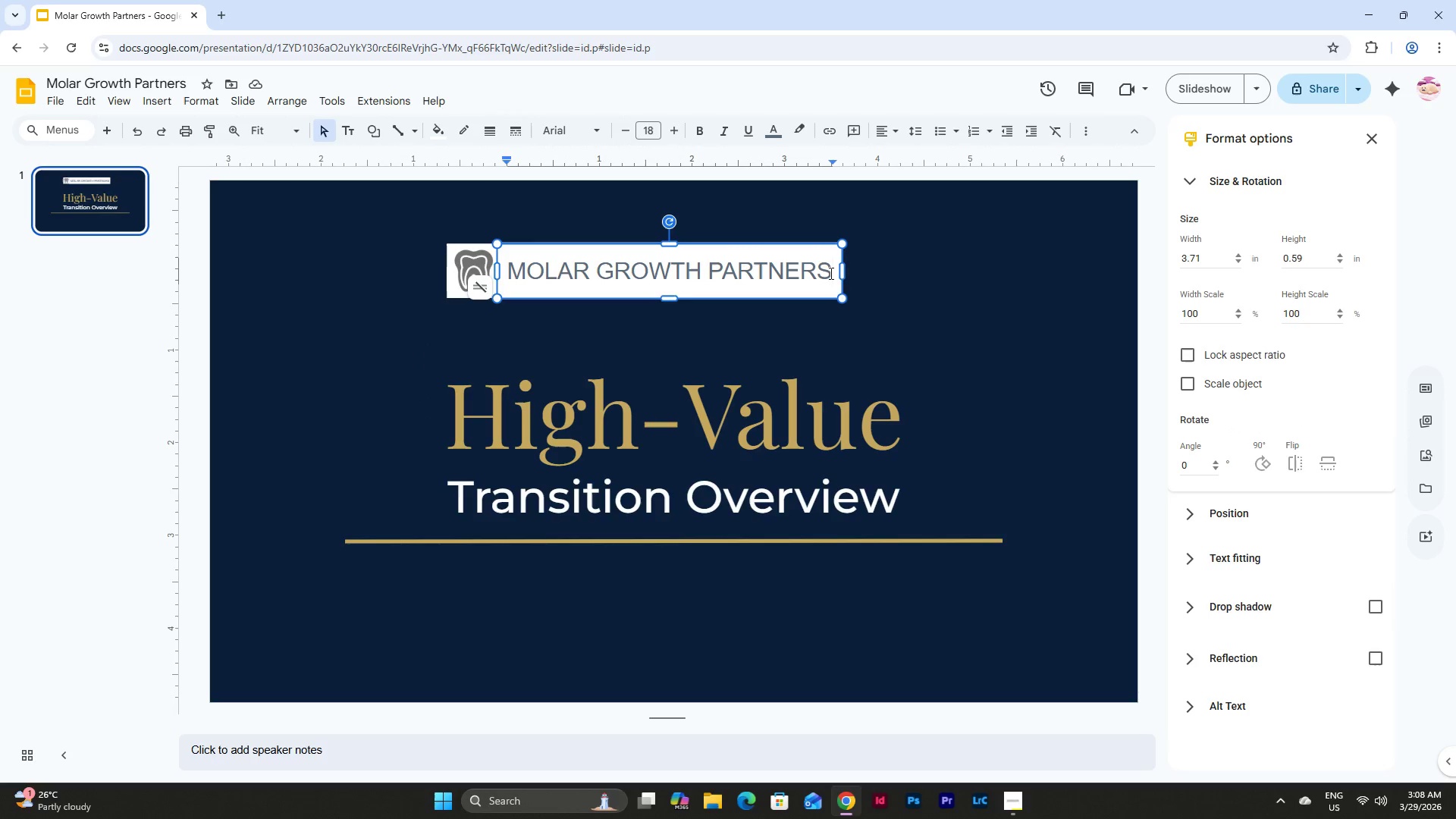 
left_click_drag(start_coordinate=[830, 273], to_coordinate=[489, 268])
 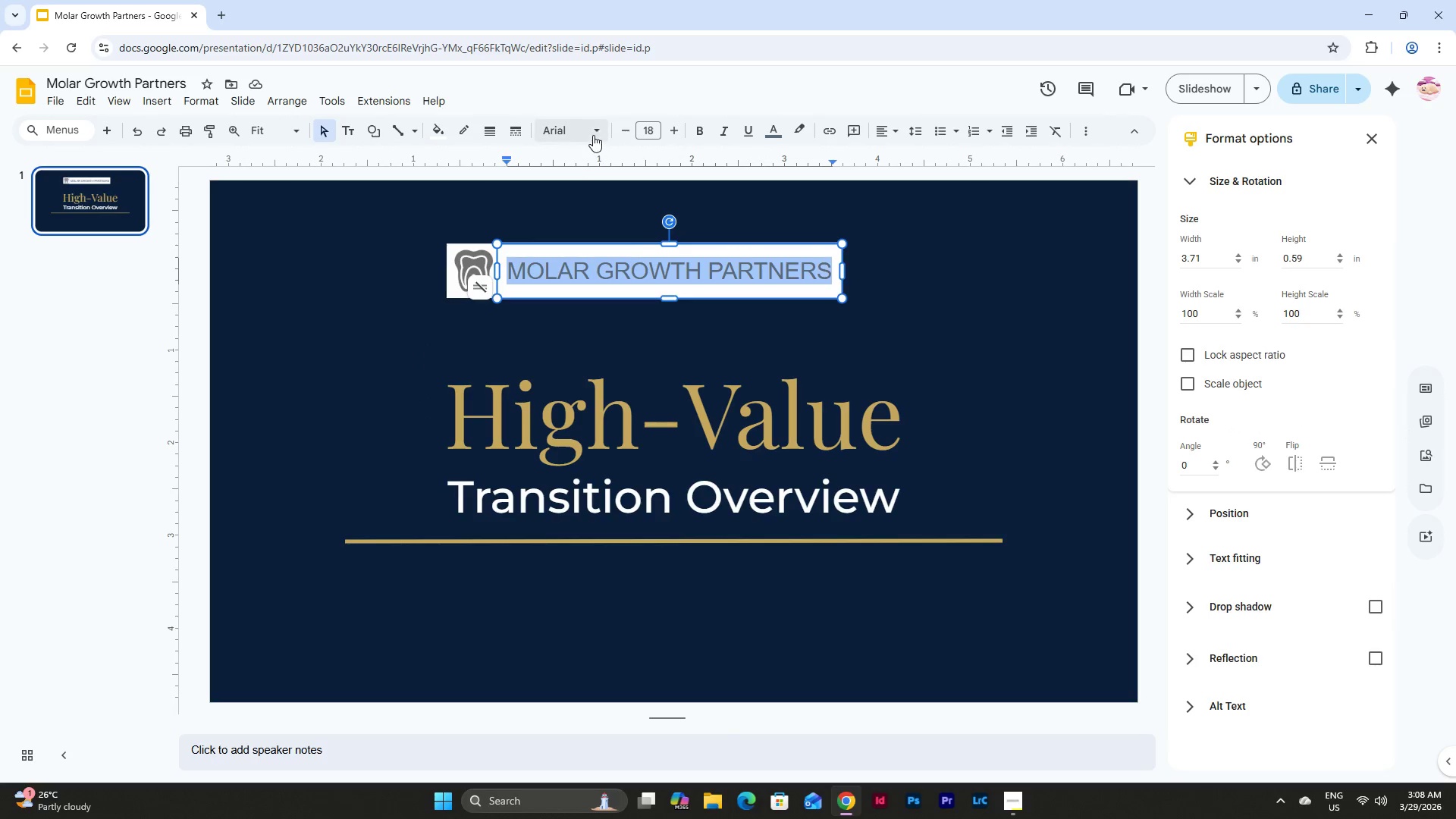 
left_click([590, 133])
 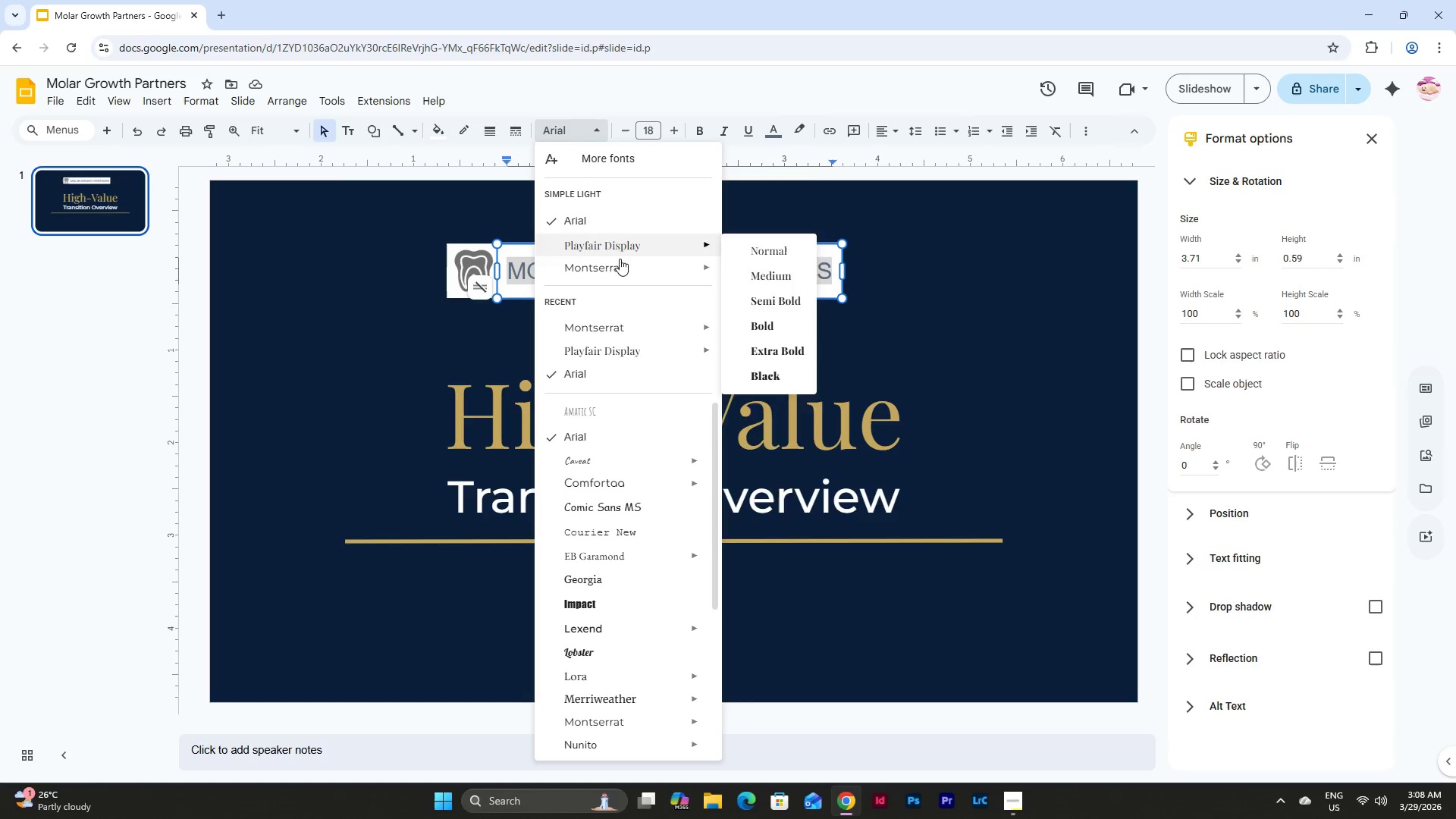 
left_click([620, 268])
 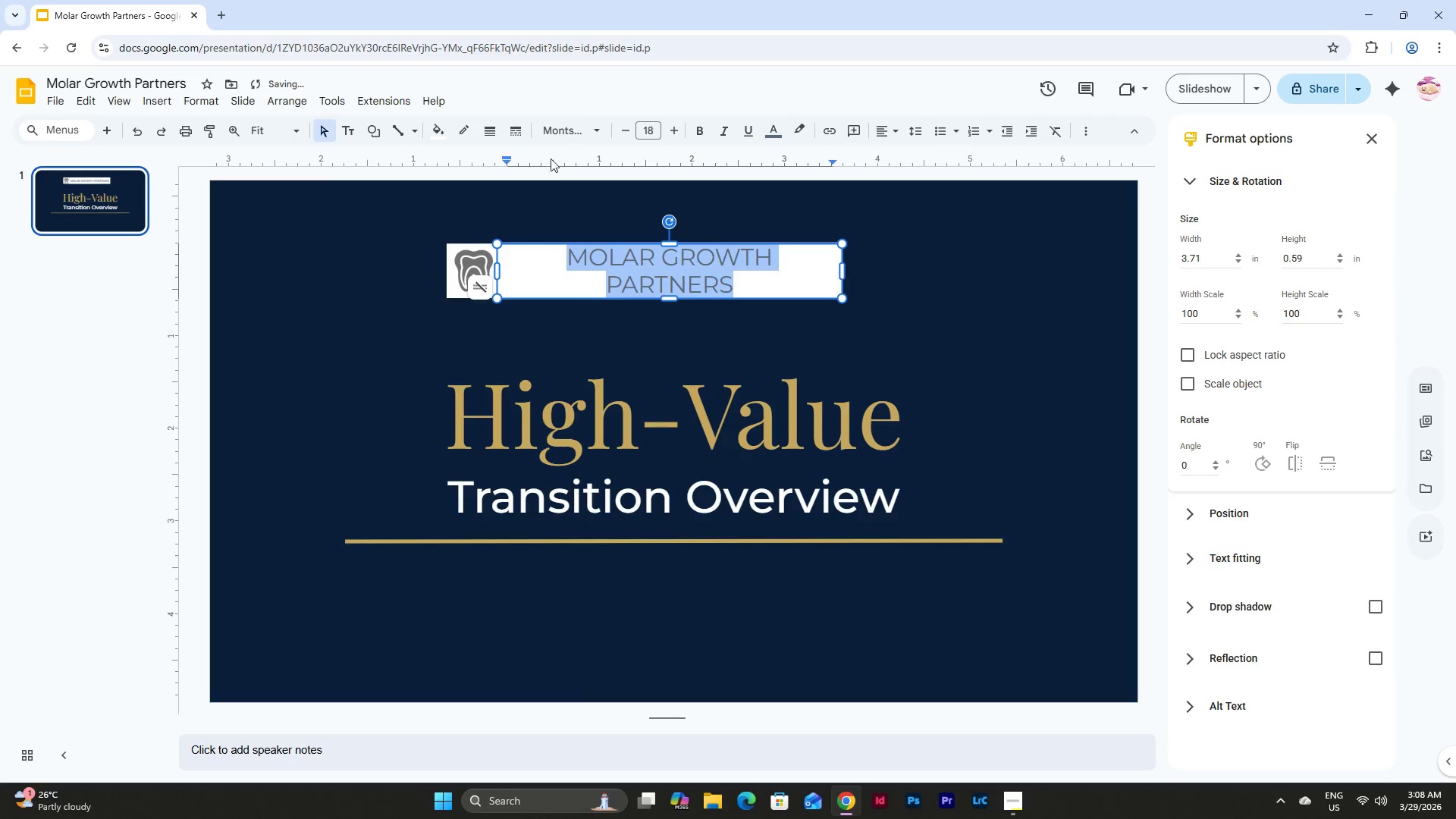 
left_click([576, 132])
 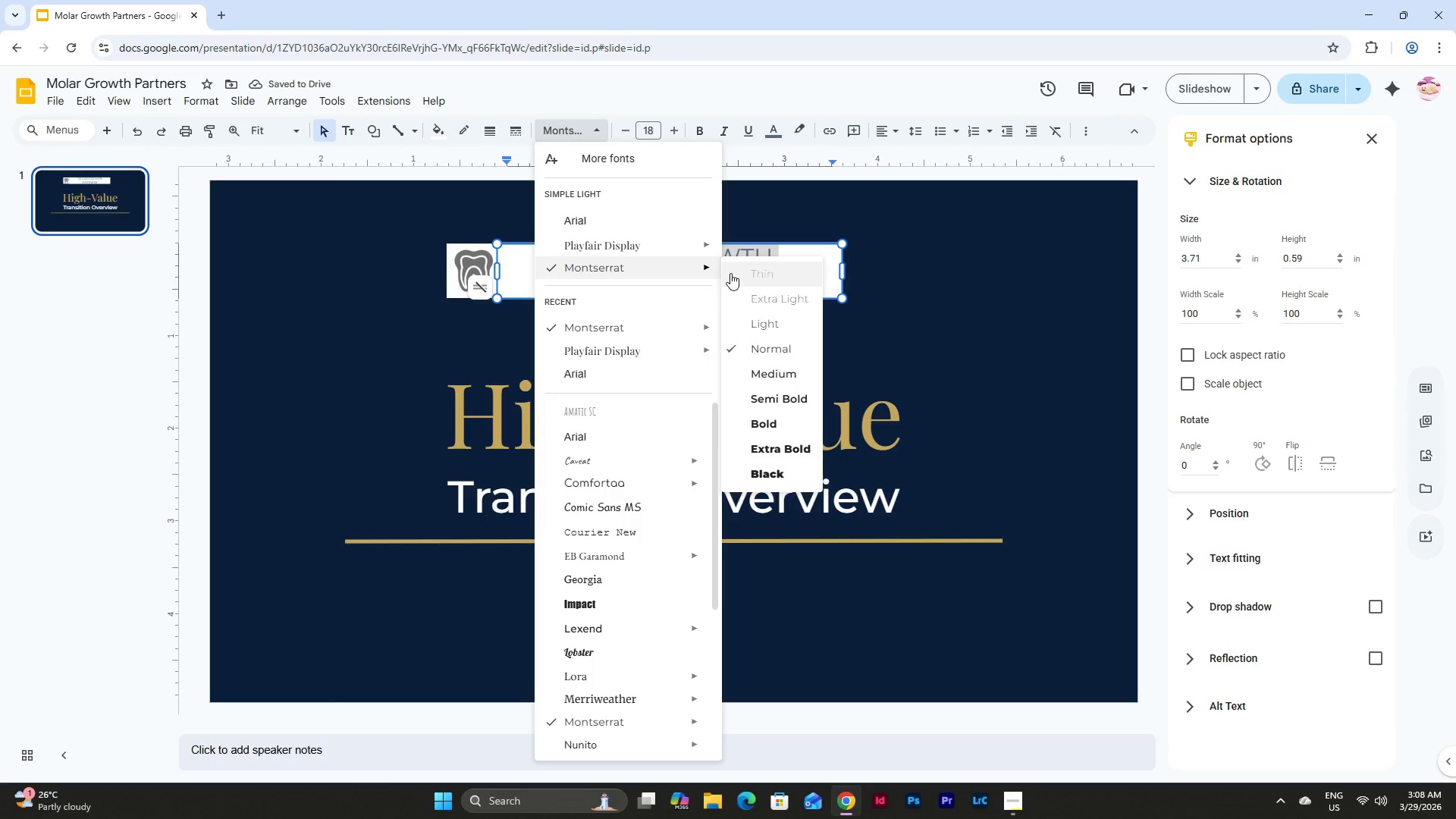 
left_click([767, 421])
 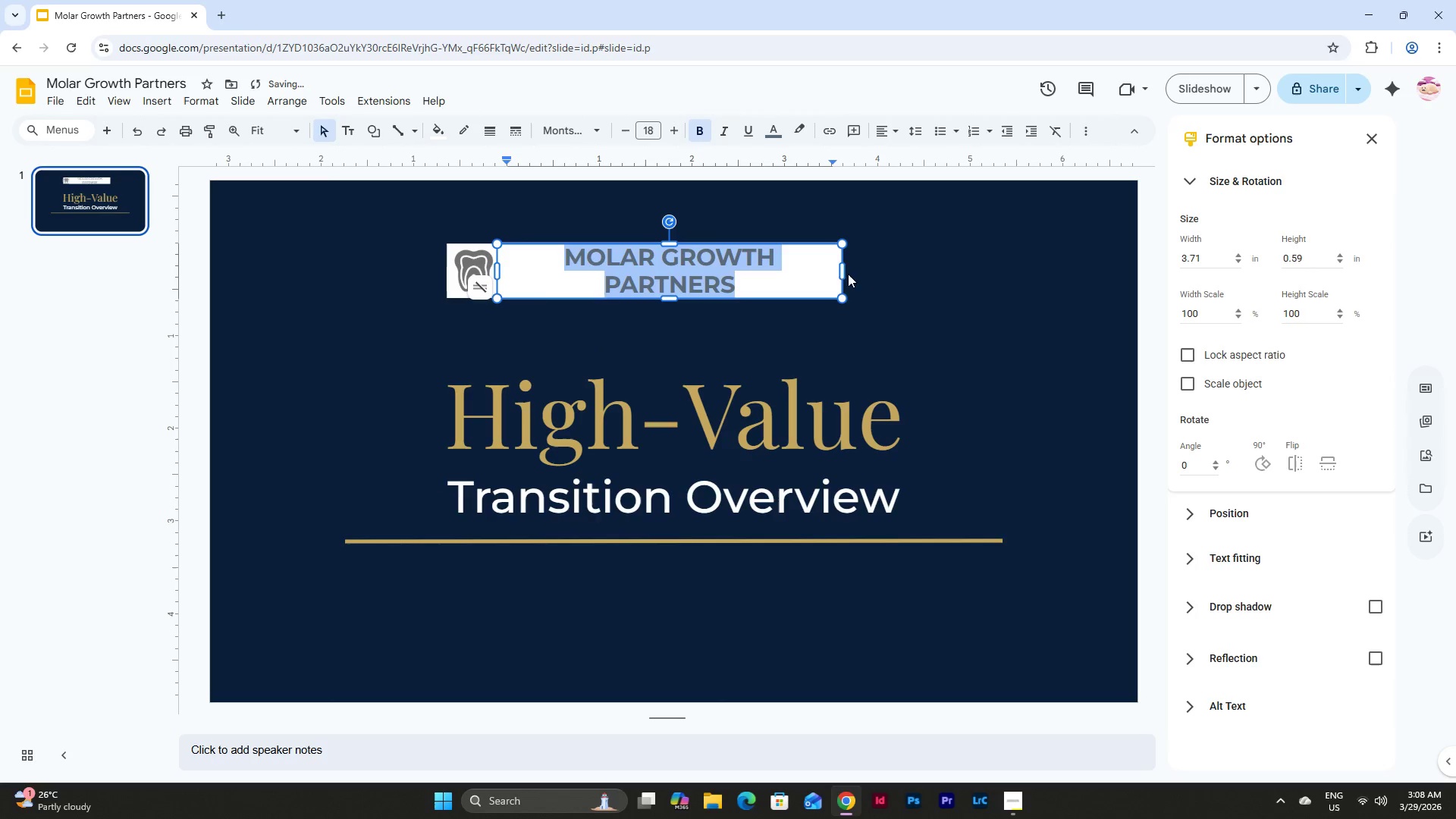 
left_click_drag(start_coordinate=[843, 270], to_coordinate=[858, 271])
 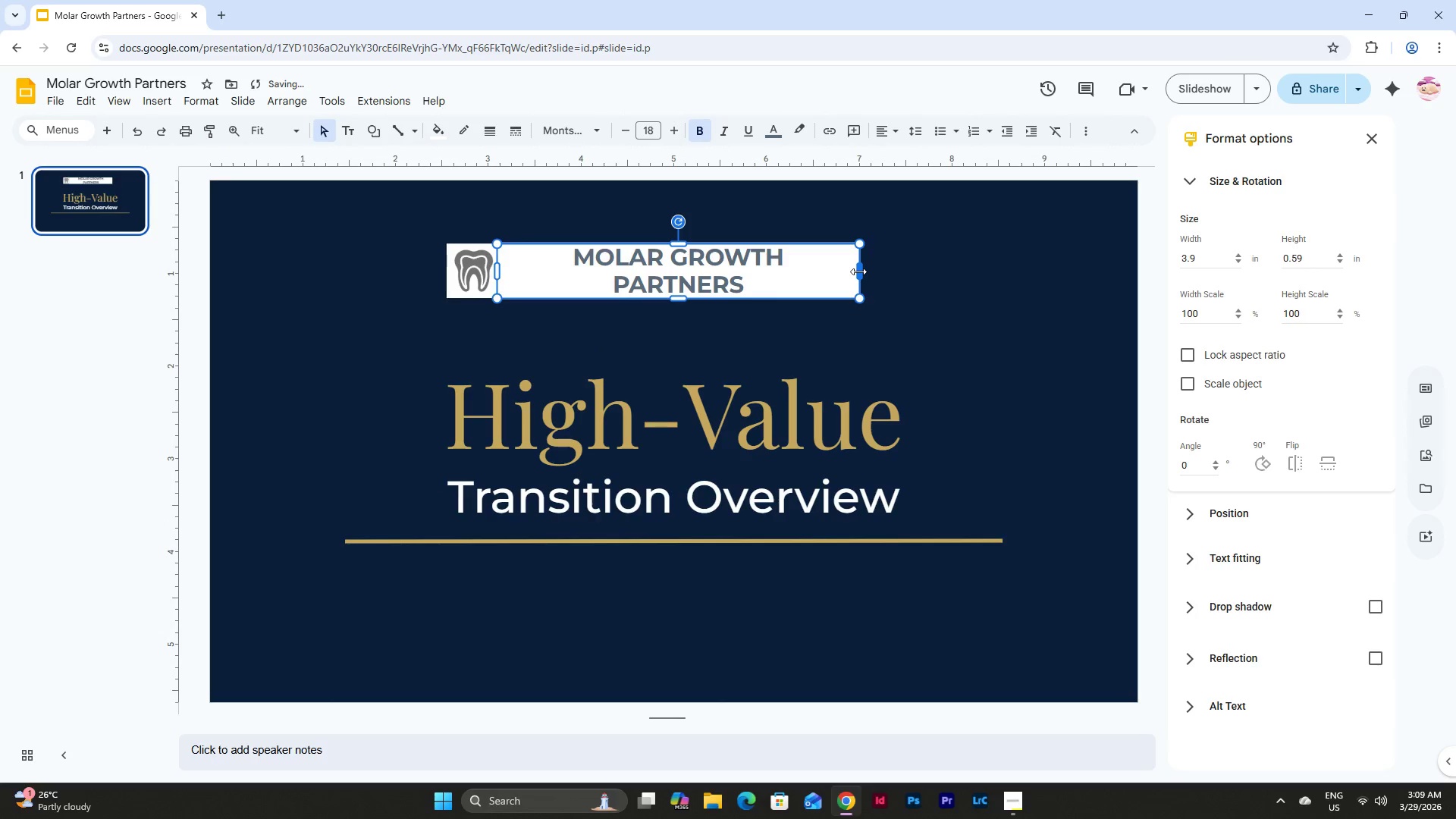 
left_click_drag(start_coordinate=[858, 271], to_coordinate=[869, 274])
 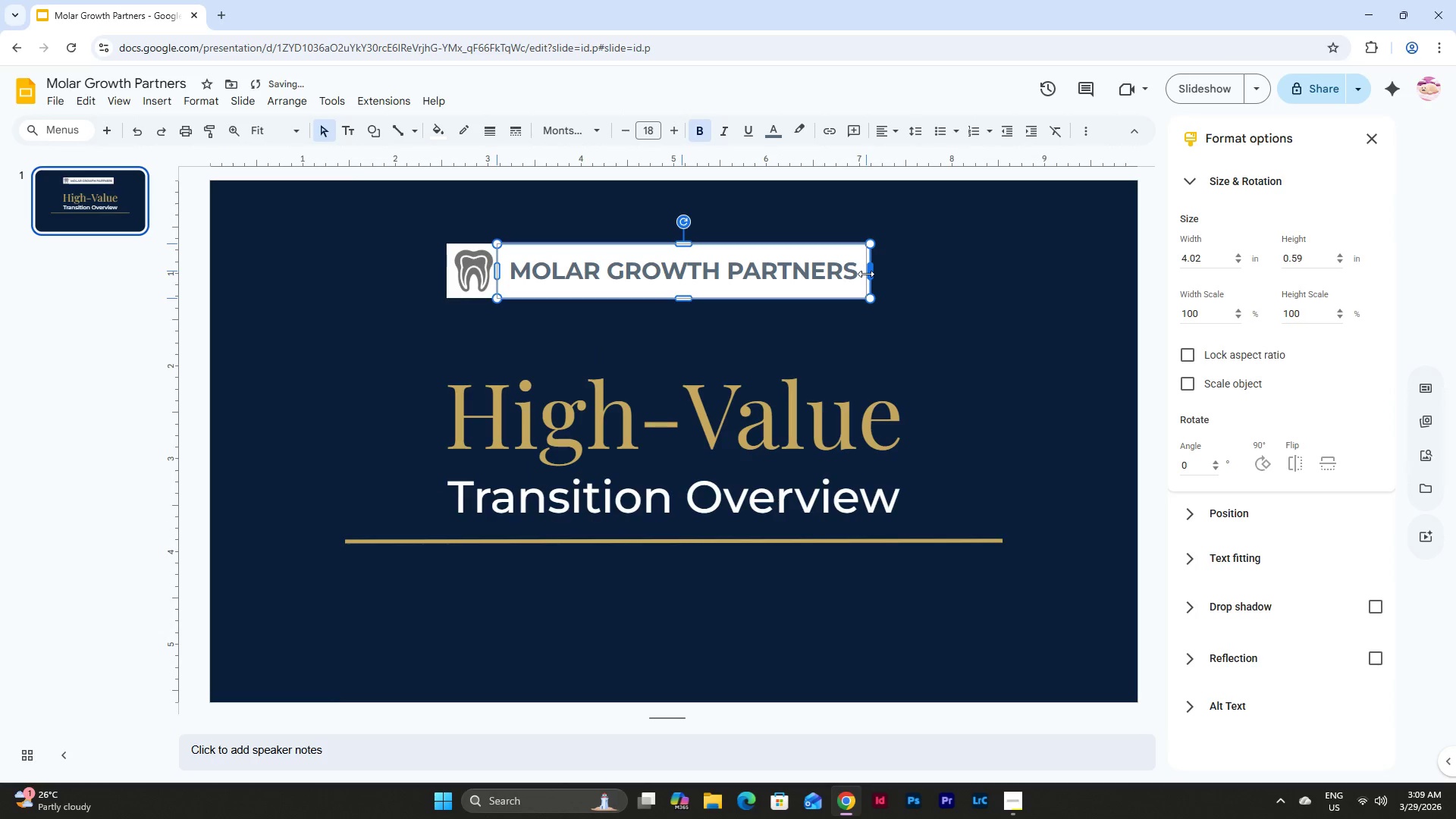 
left_click([901, 290])
 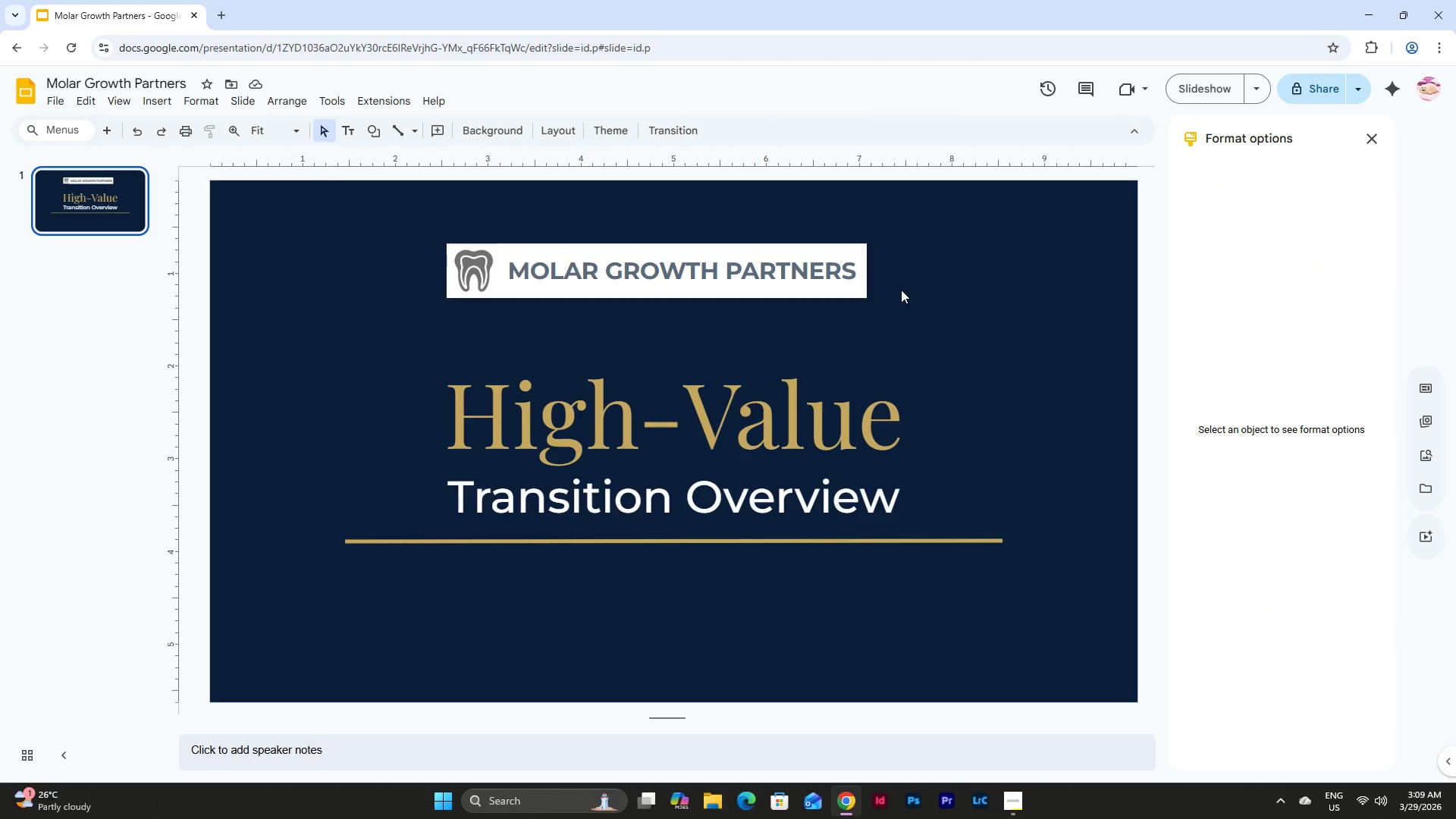 
wait(21.33)
 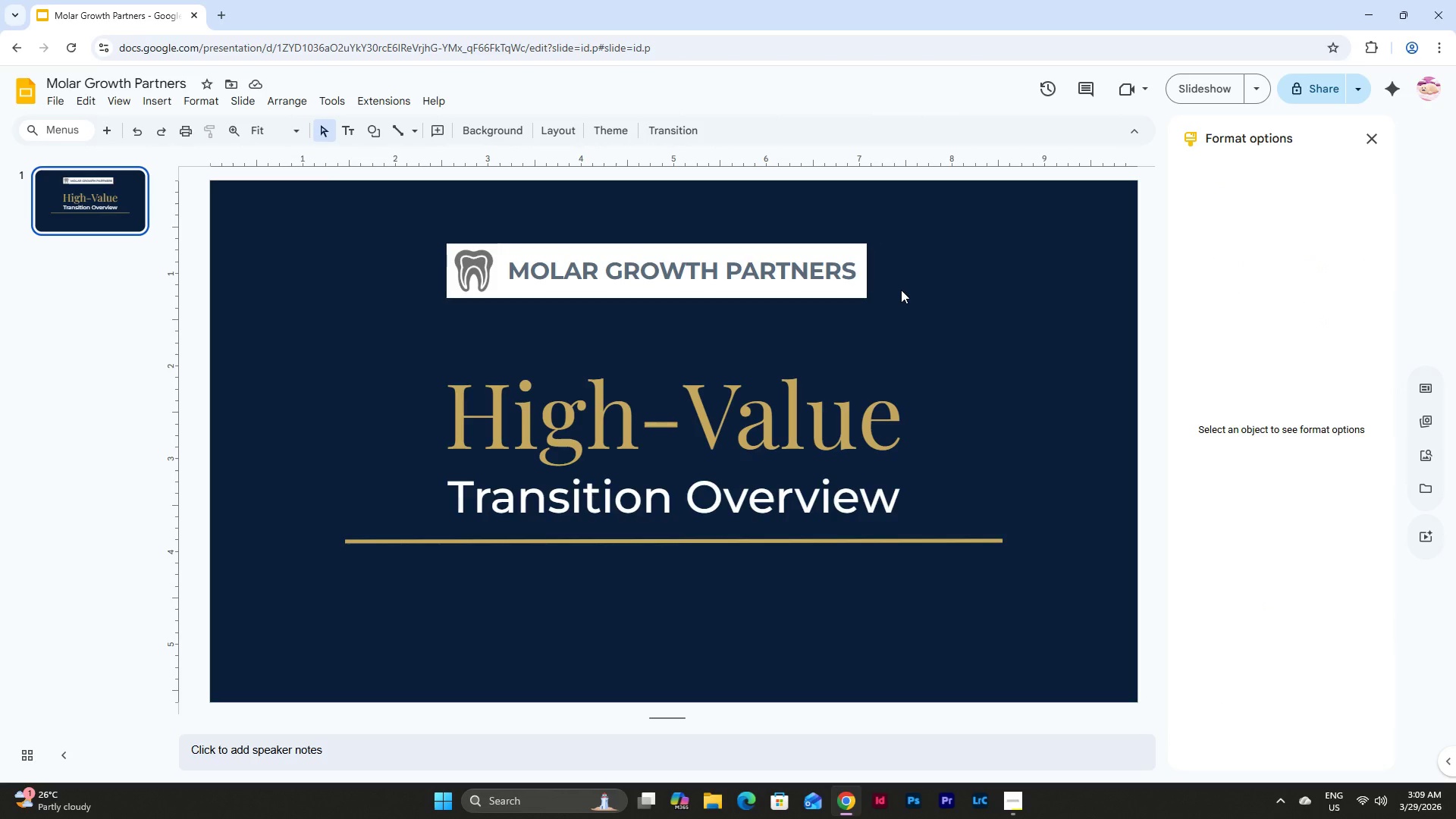 
left_click([465, 274])
 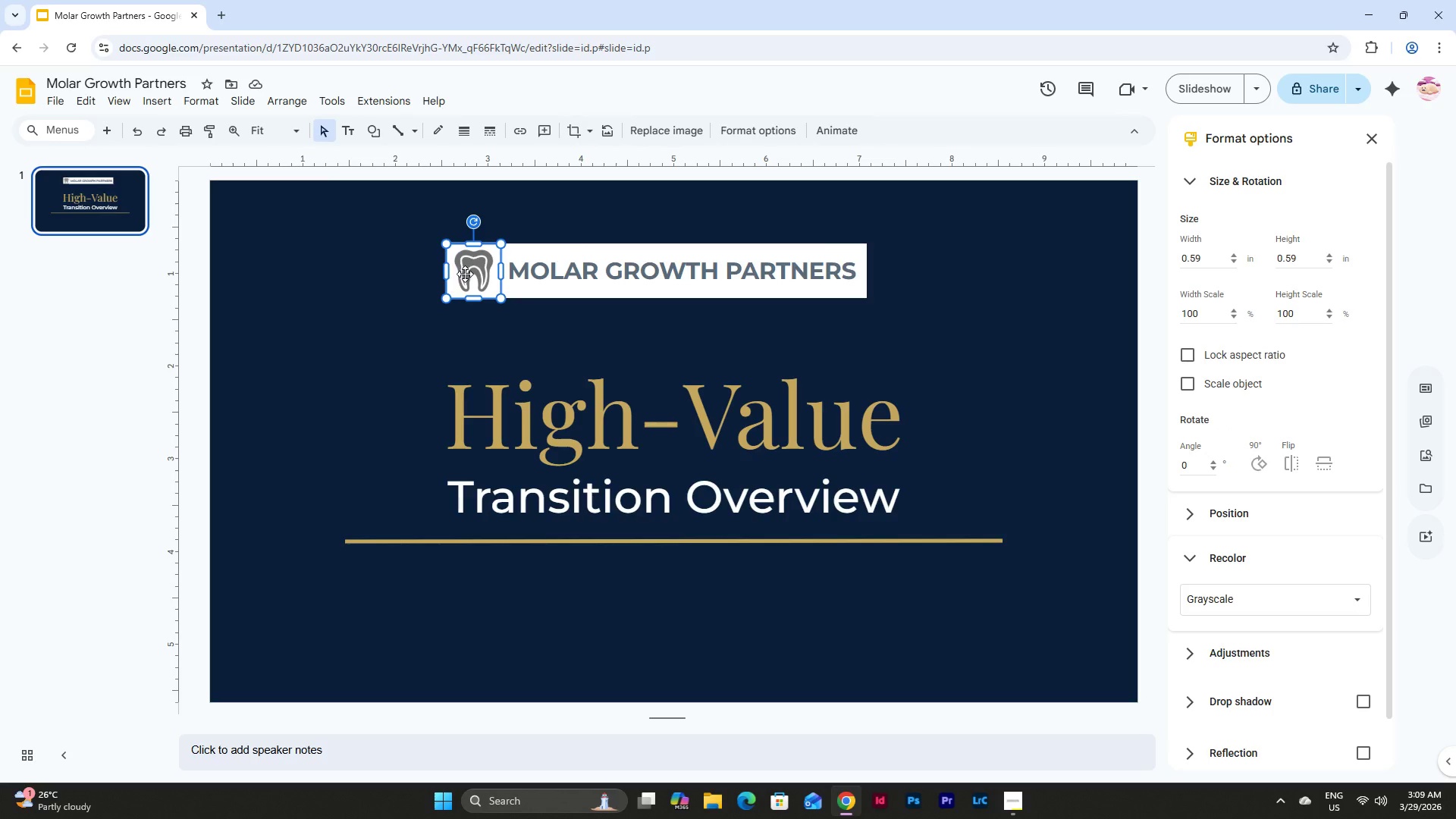 
right_click([465, 274])
 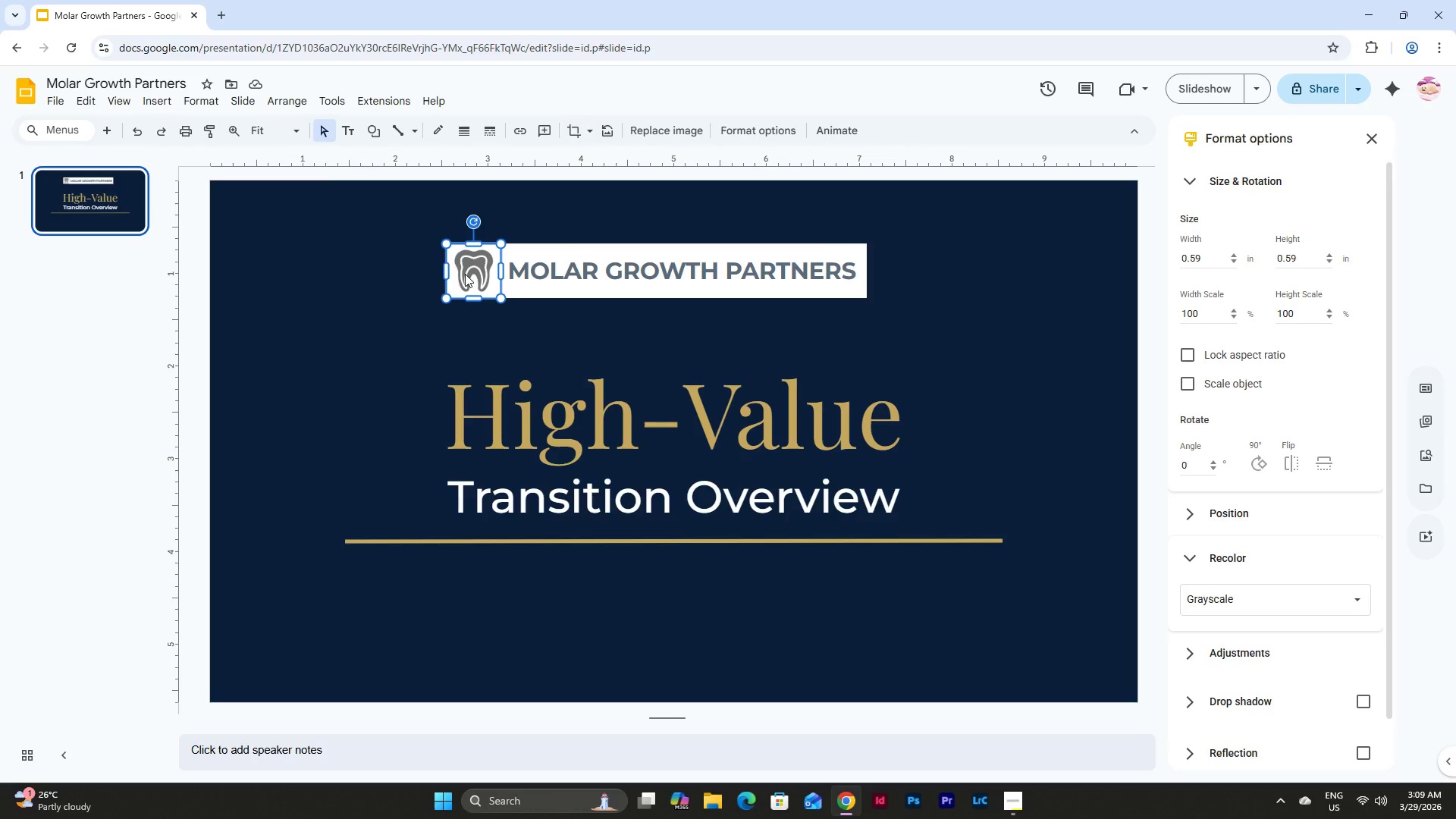 
right_click([465, 274])
 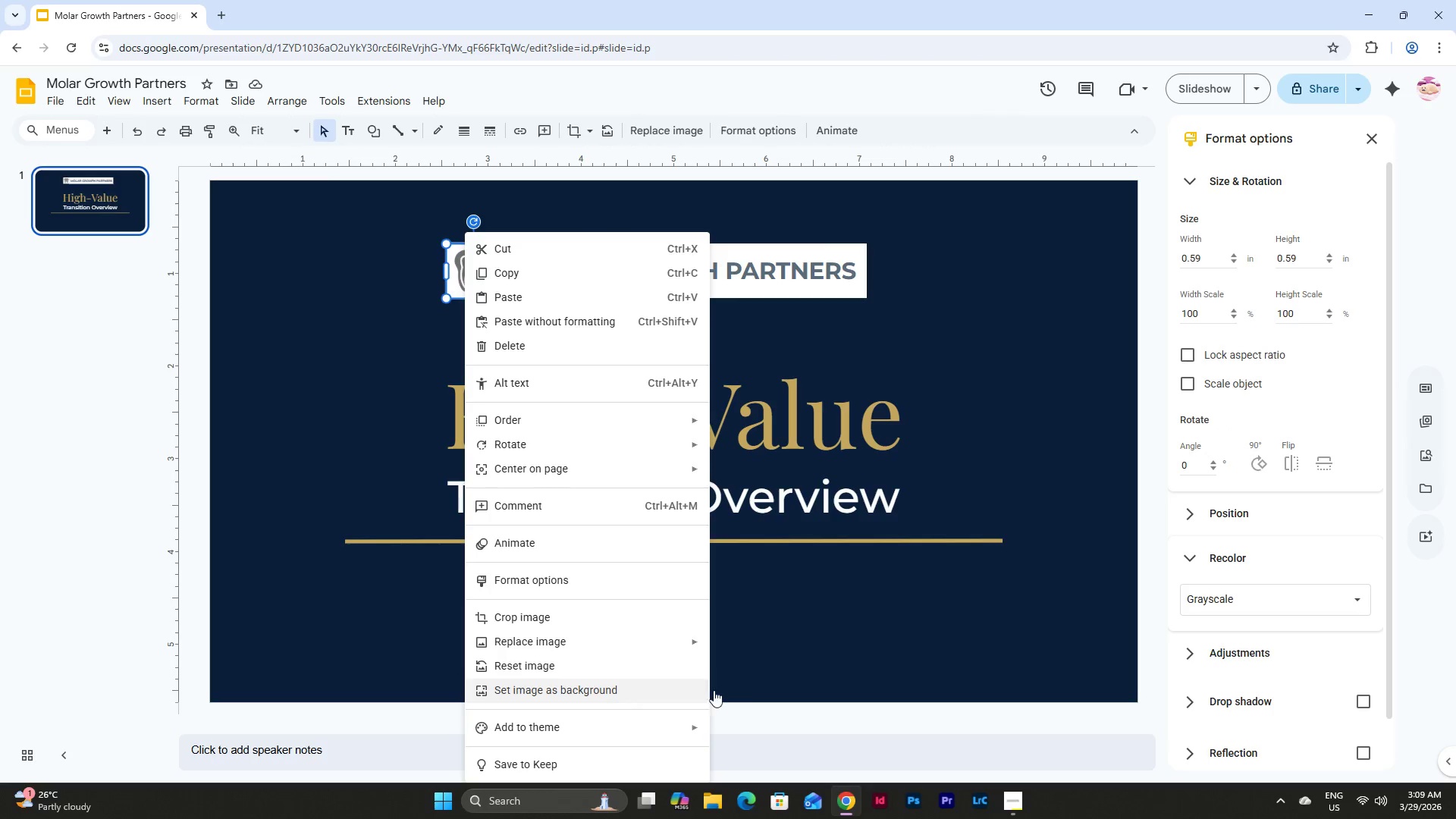 
scroll: coordinate [657, 583], scroll_direction: down, amount: 3.0
 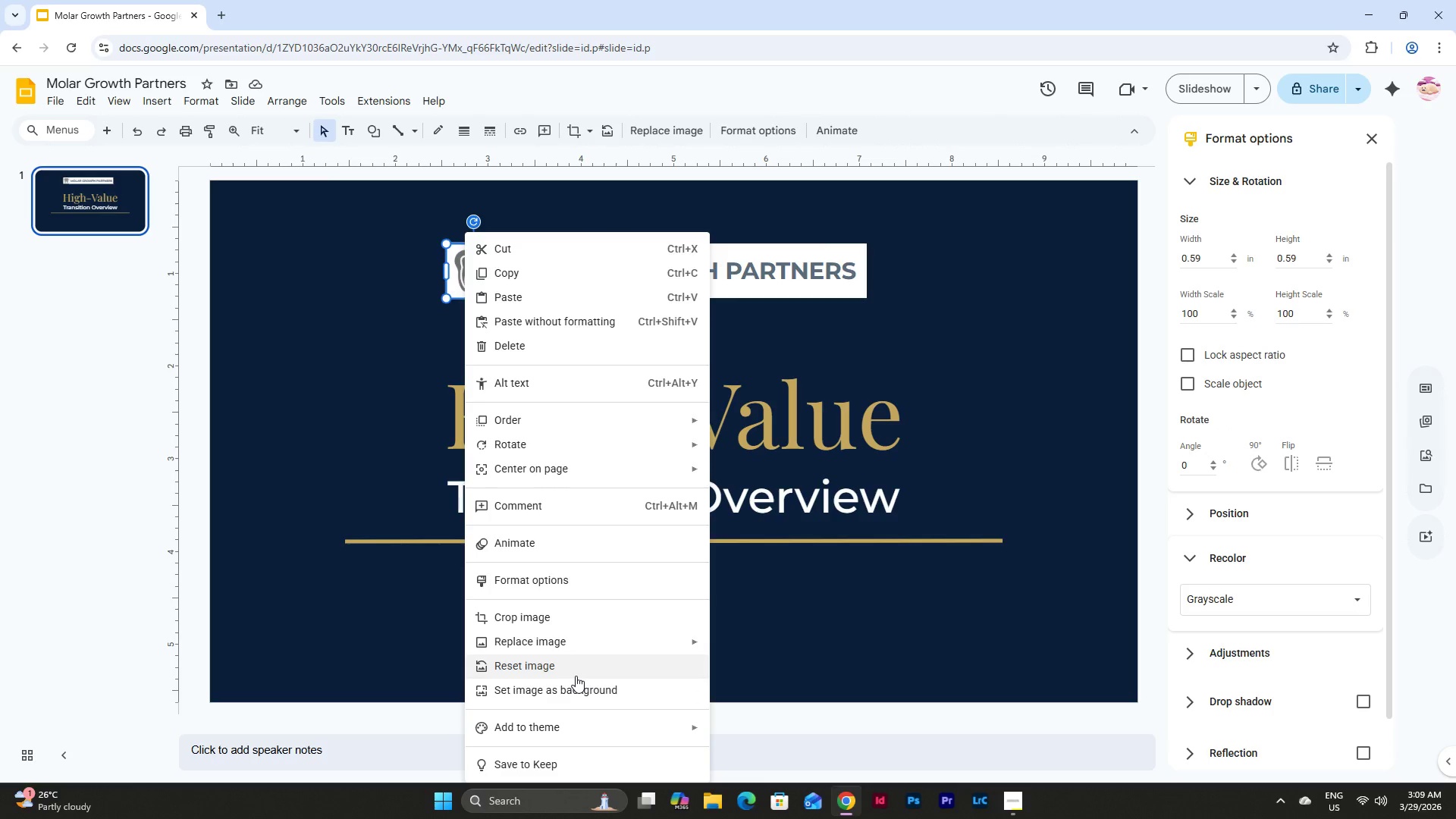 
wait(5.24)
 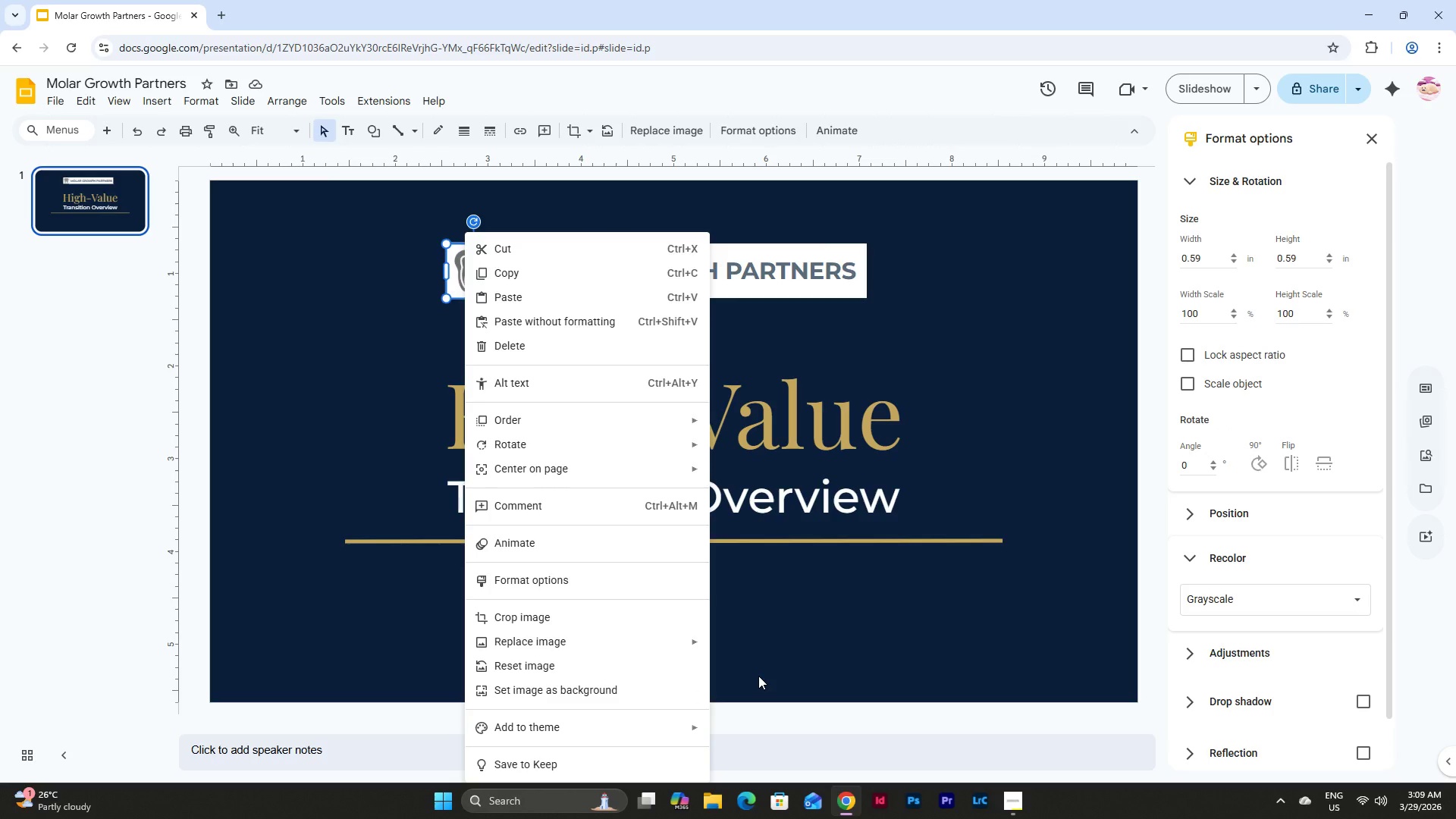 
left_click([576, 672])
 